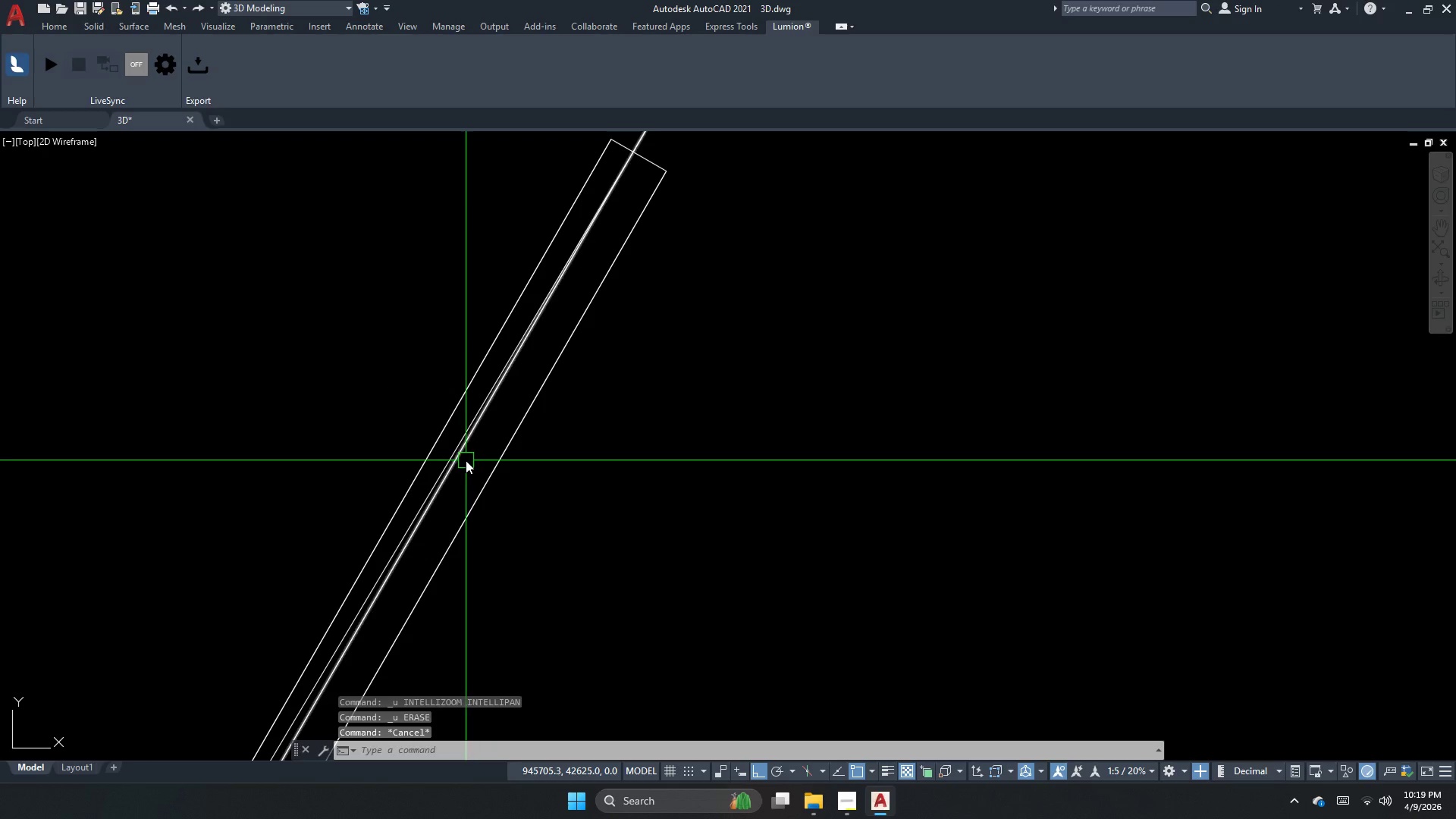 
left_click([466, 460])
 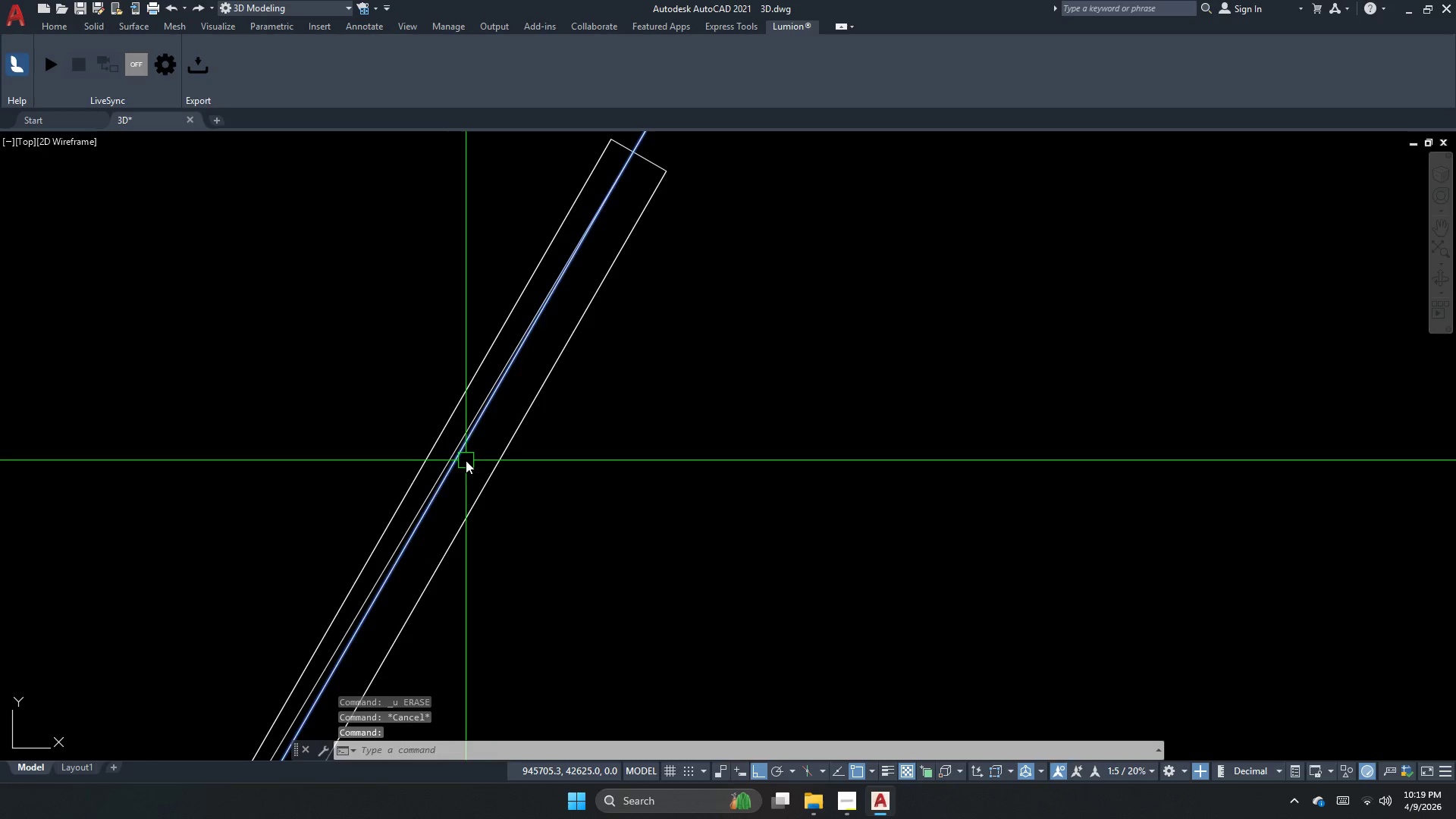 
key(E)
 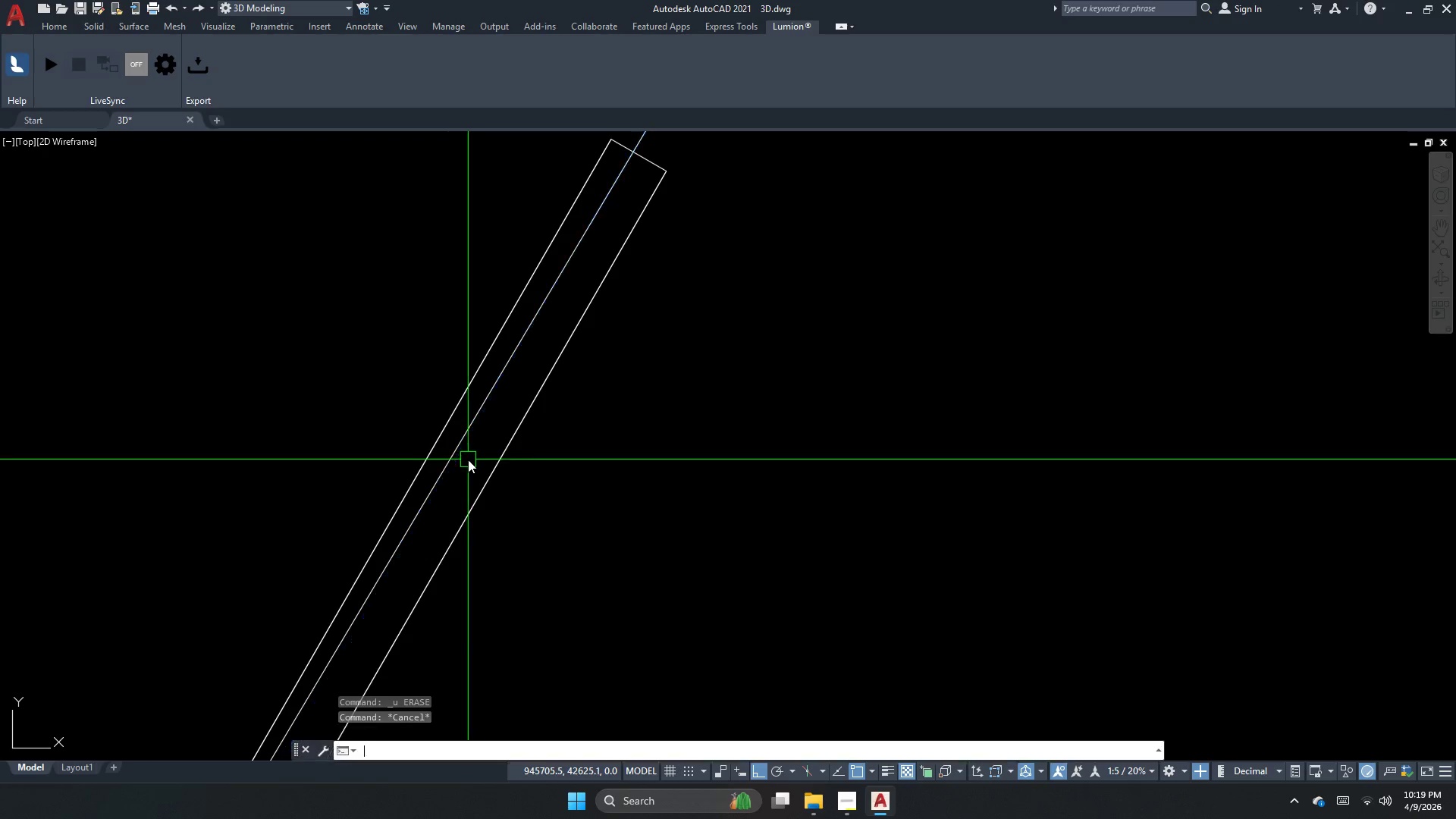 
key(Space)
 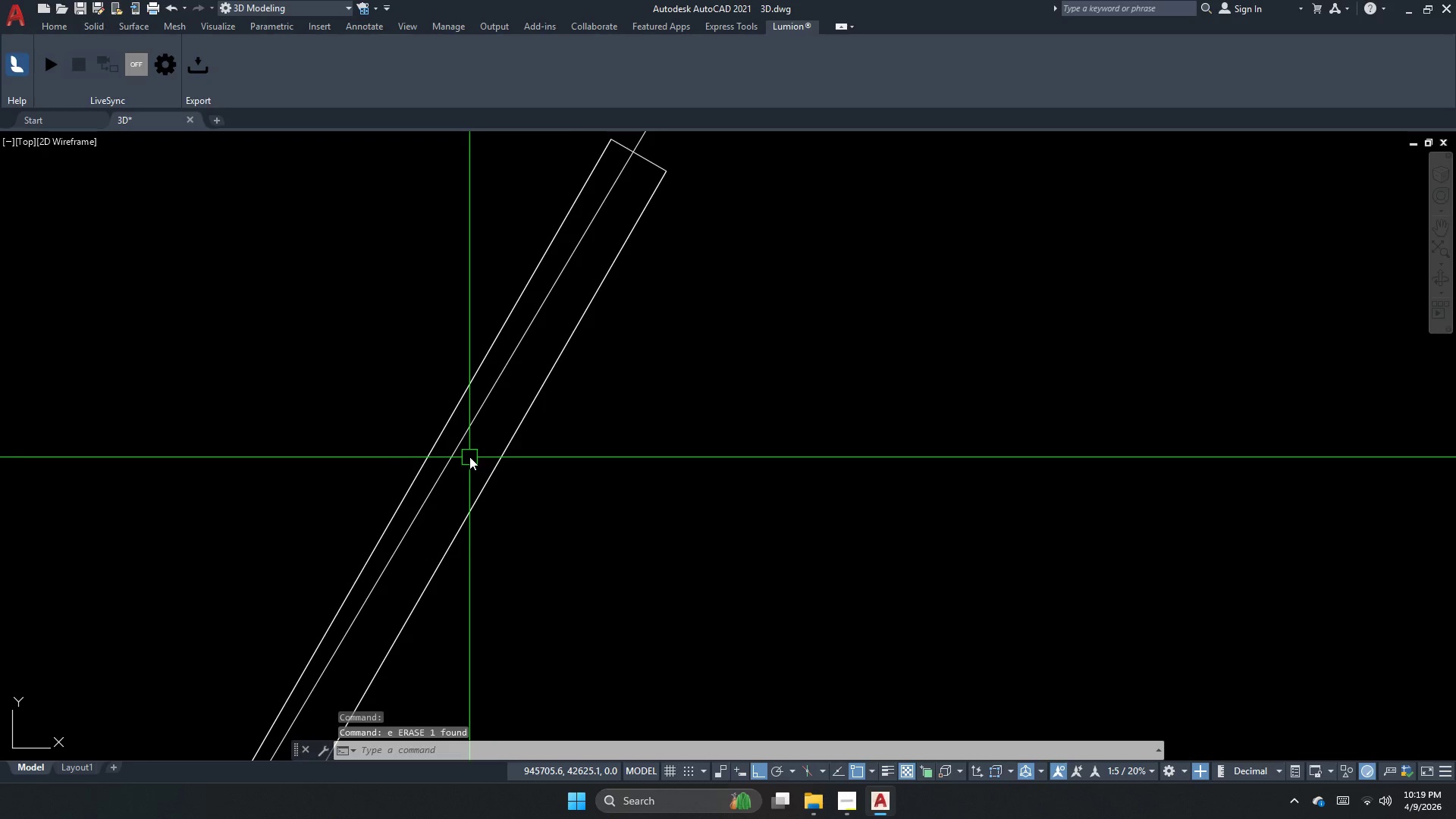 
scroll: coordinate [479, 303], scroll_direction: down, amount: 2.0
 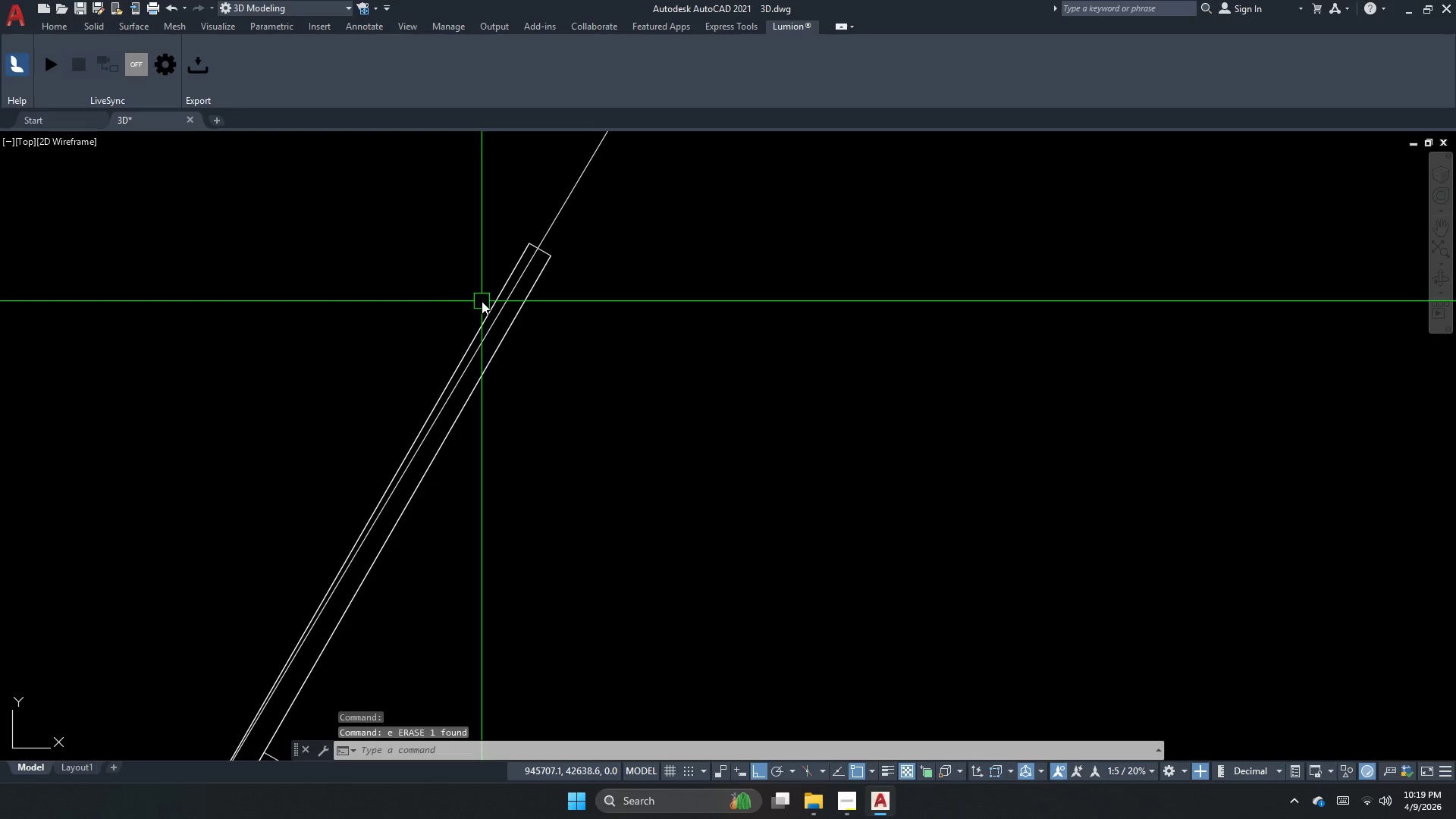 
key(Escape)
 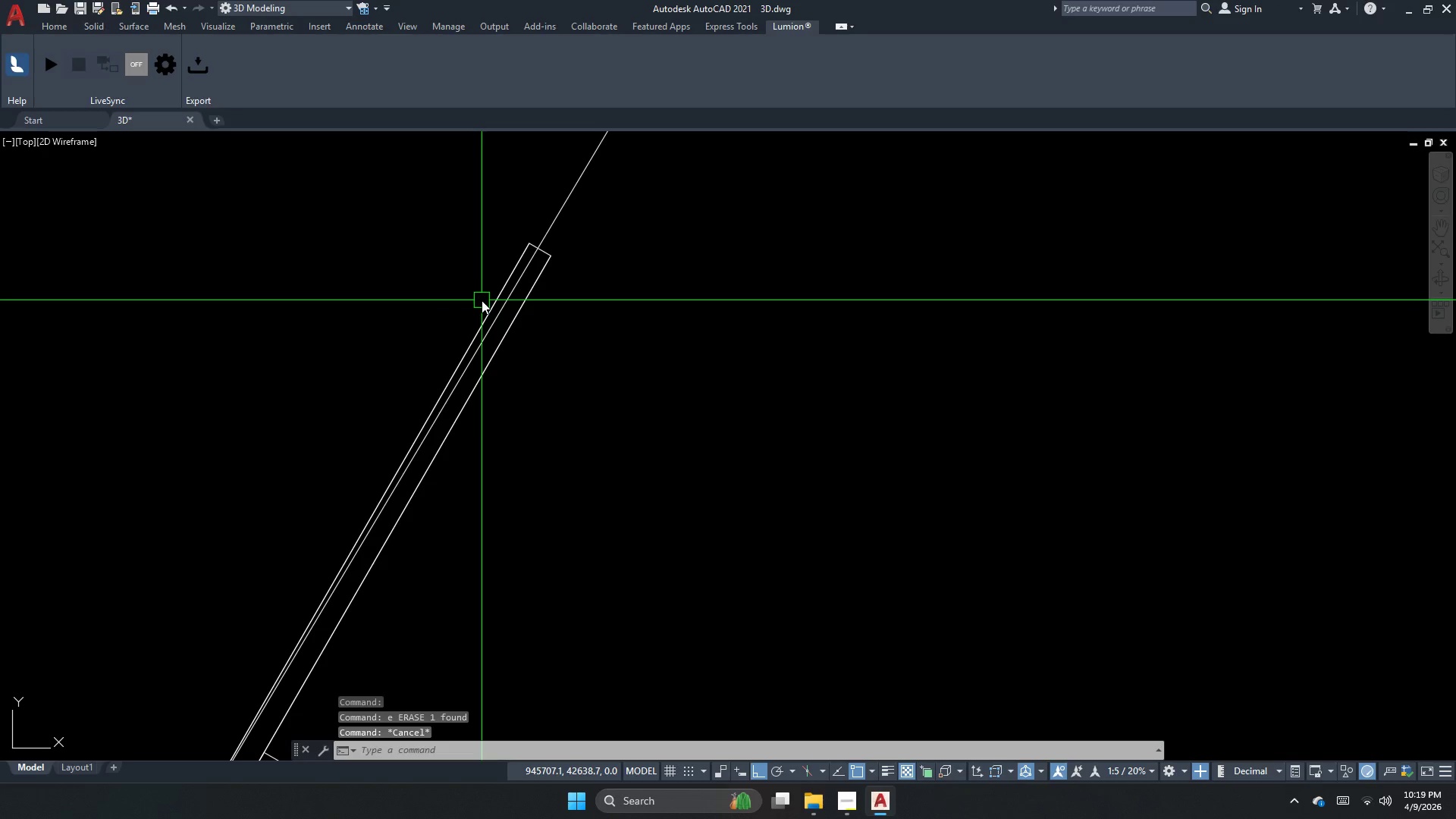 
key(Escape)
 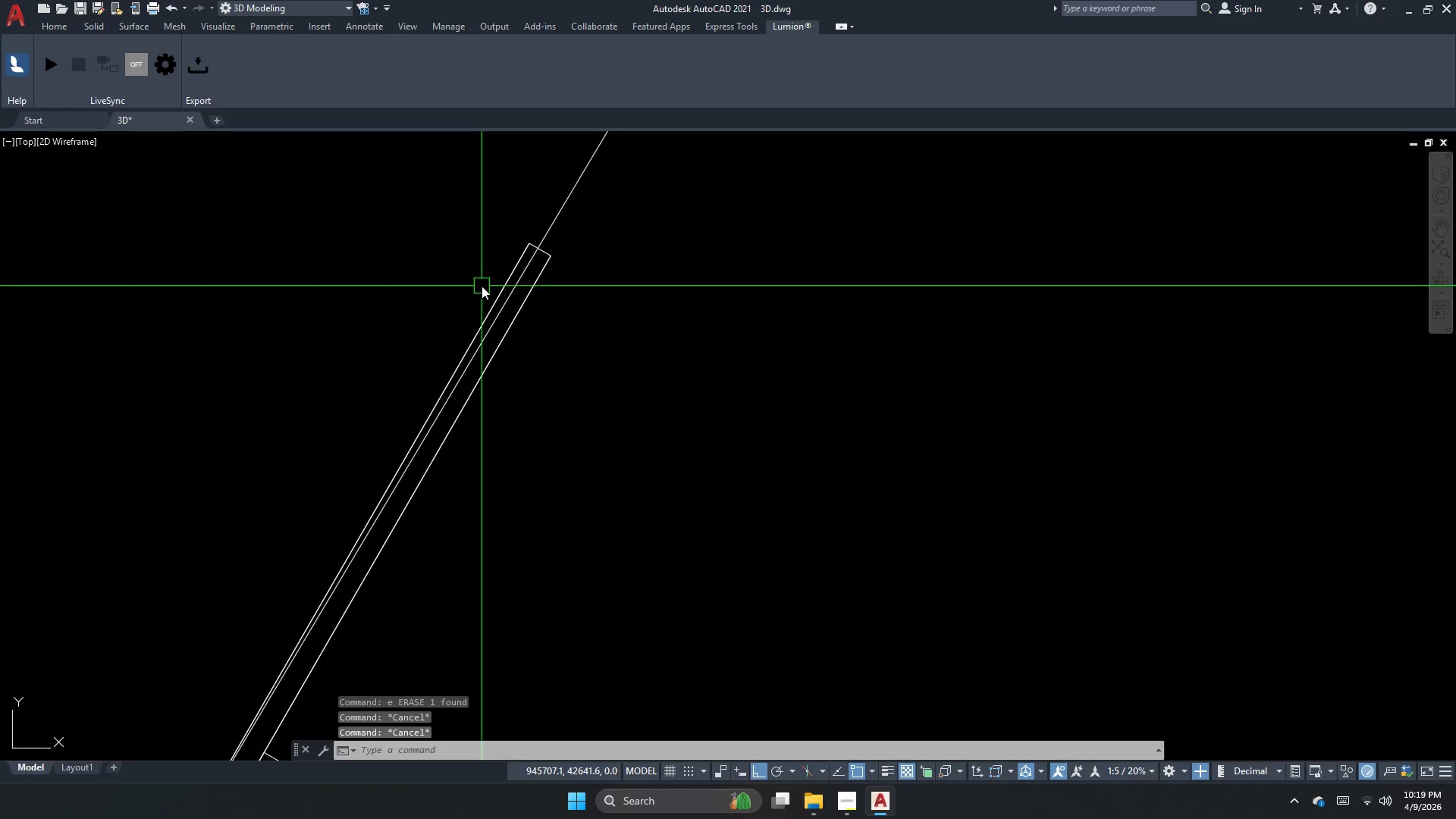 
key(C)
 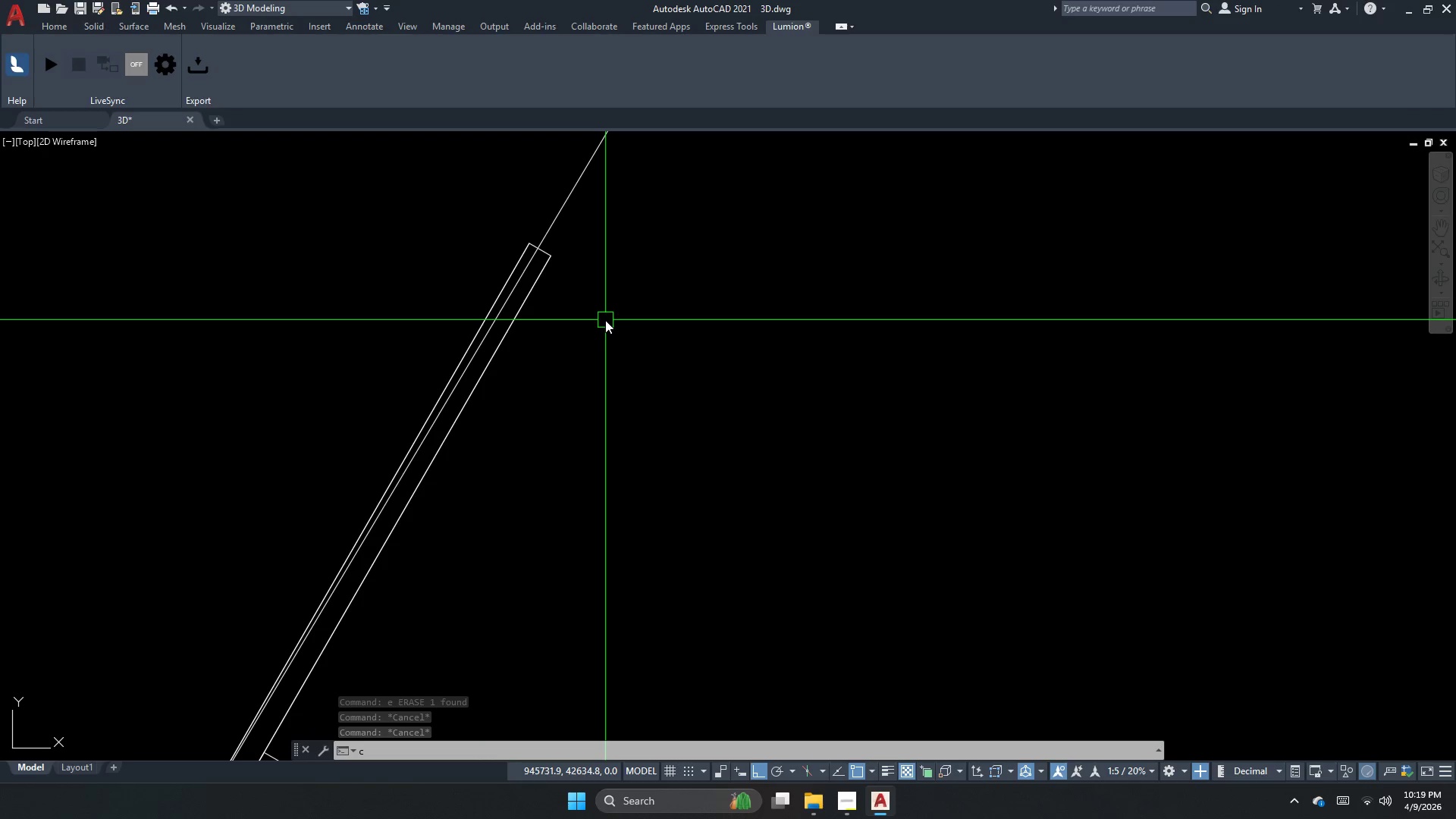 
wait(9.38)
 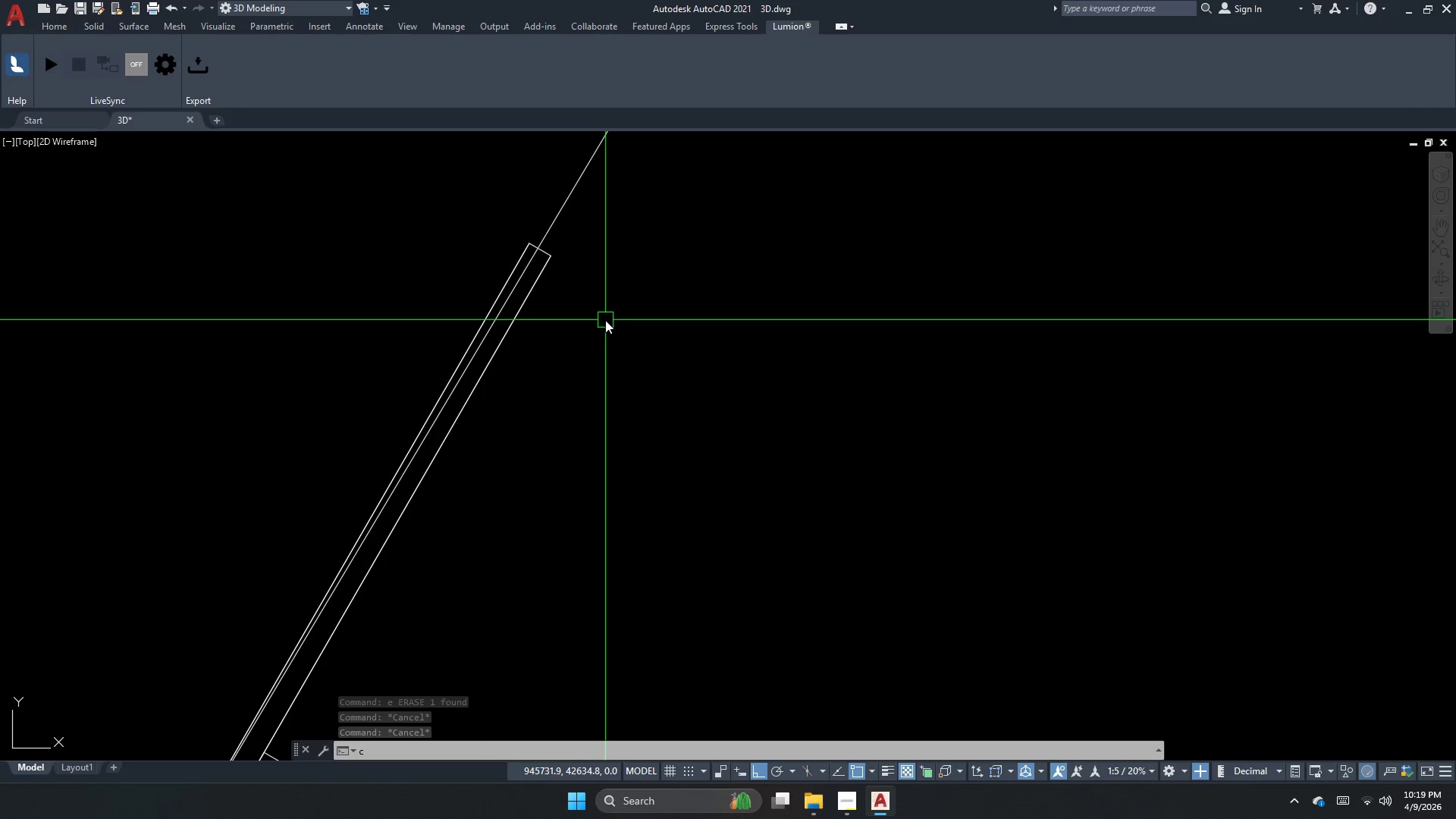 
key(Escape)
type(ca)
 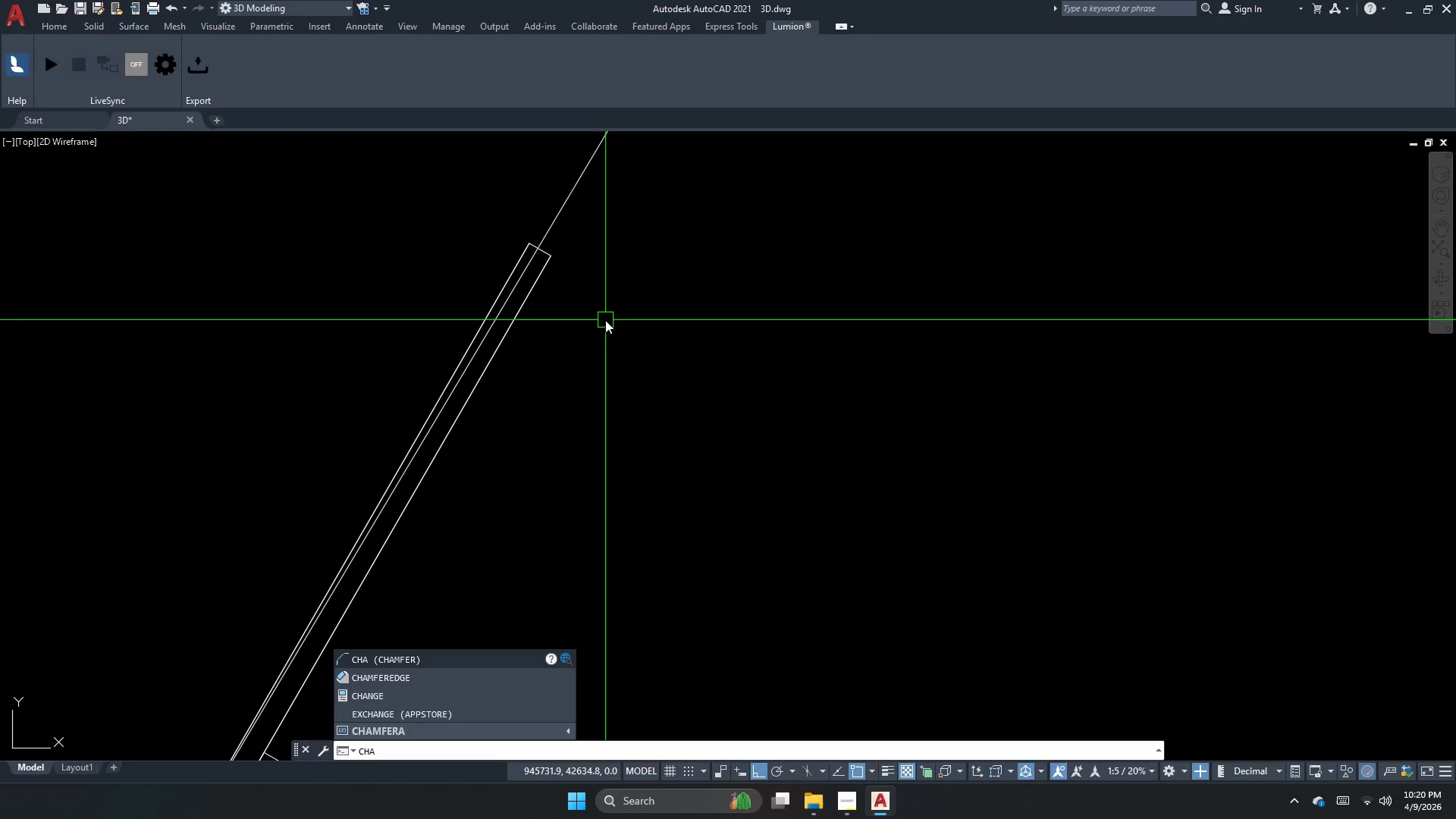 
hold_key(key=H, duration=0.31)
 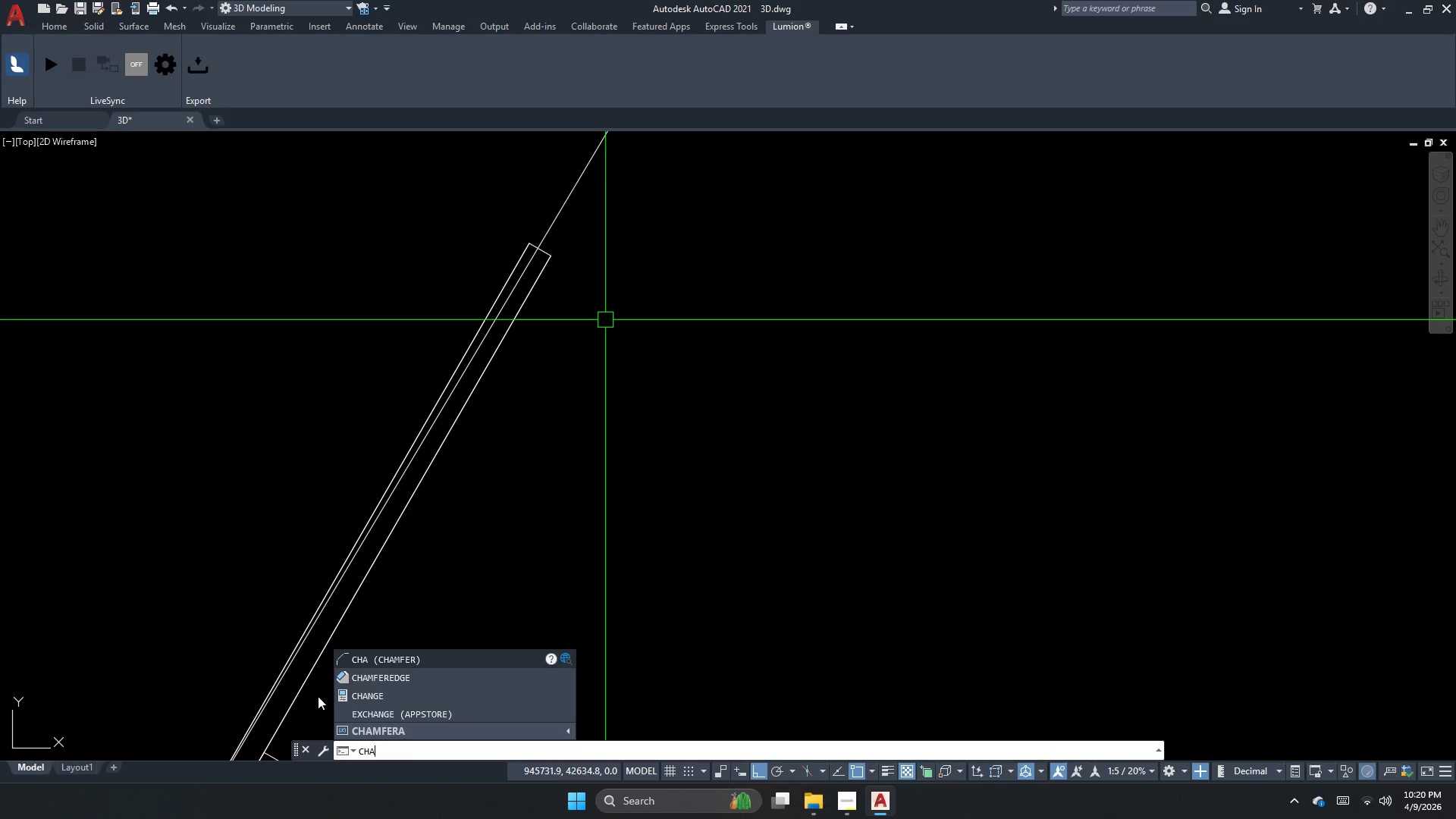 
left_click([399, 664])
 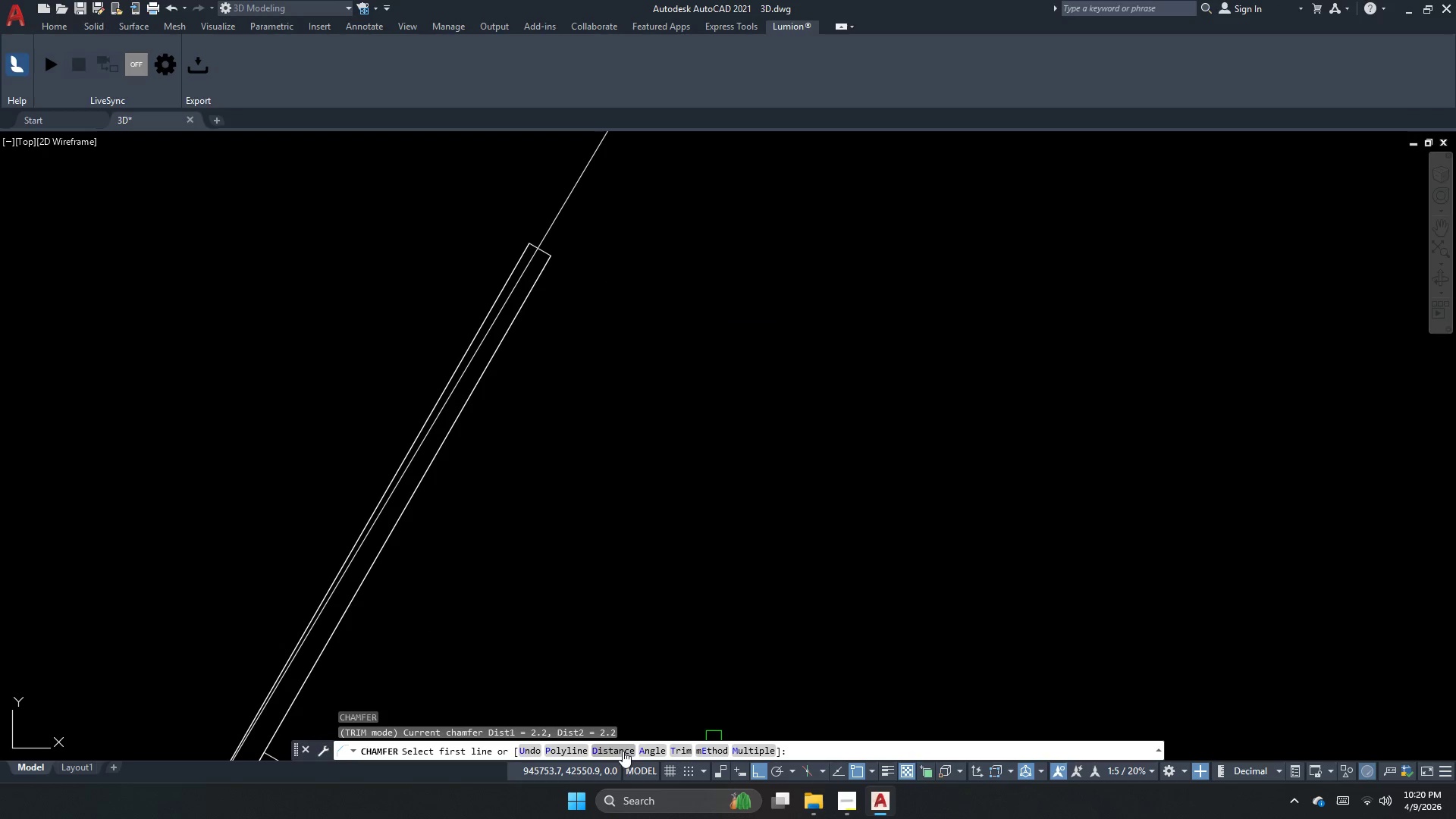 
left_click([620, 753])
 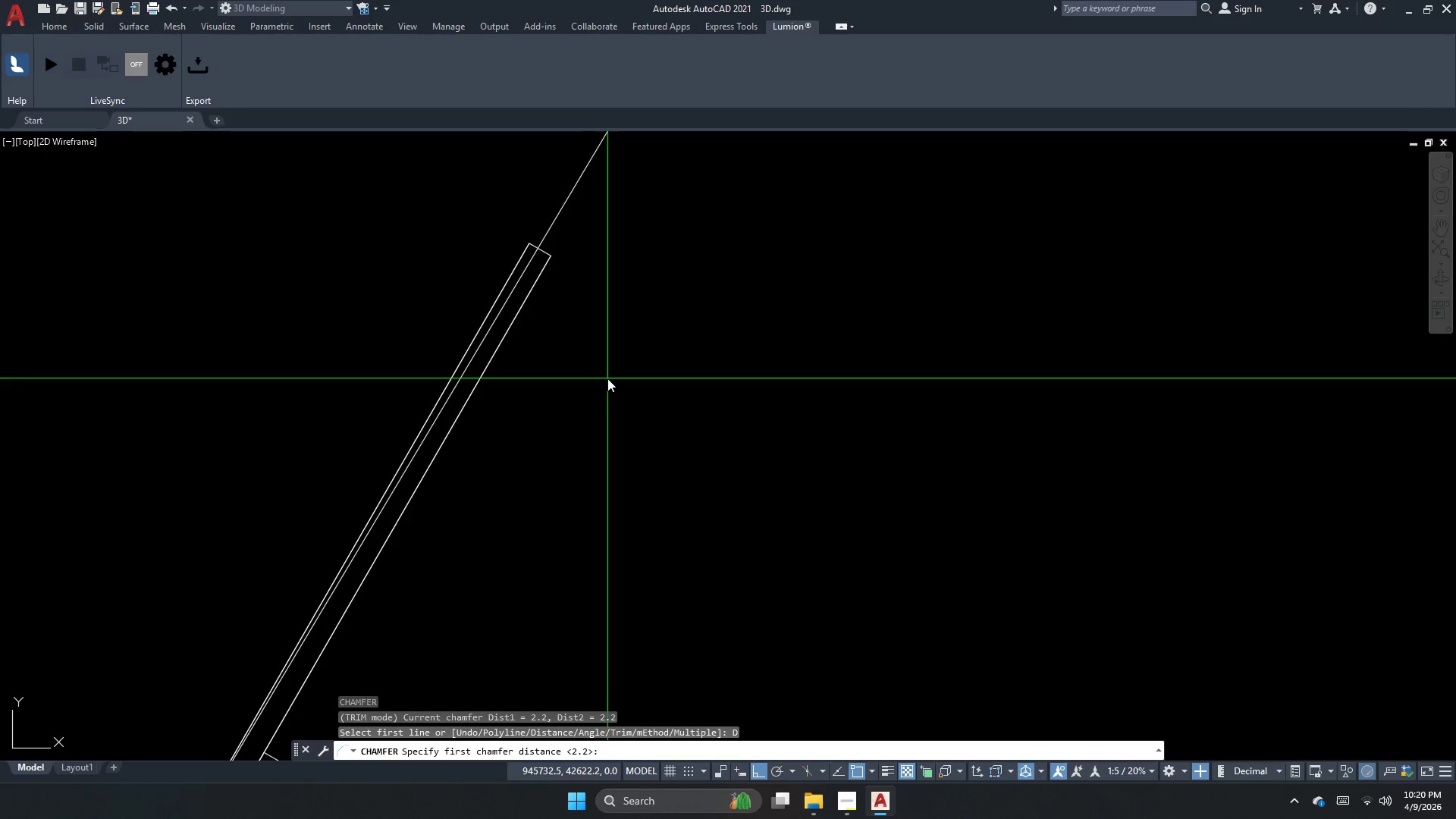 
scroll: coordinate [598, 349], scroll_direction: down, amount: 1.0
 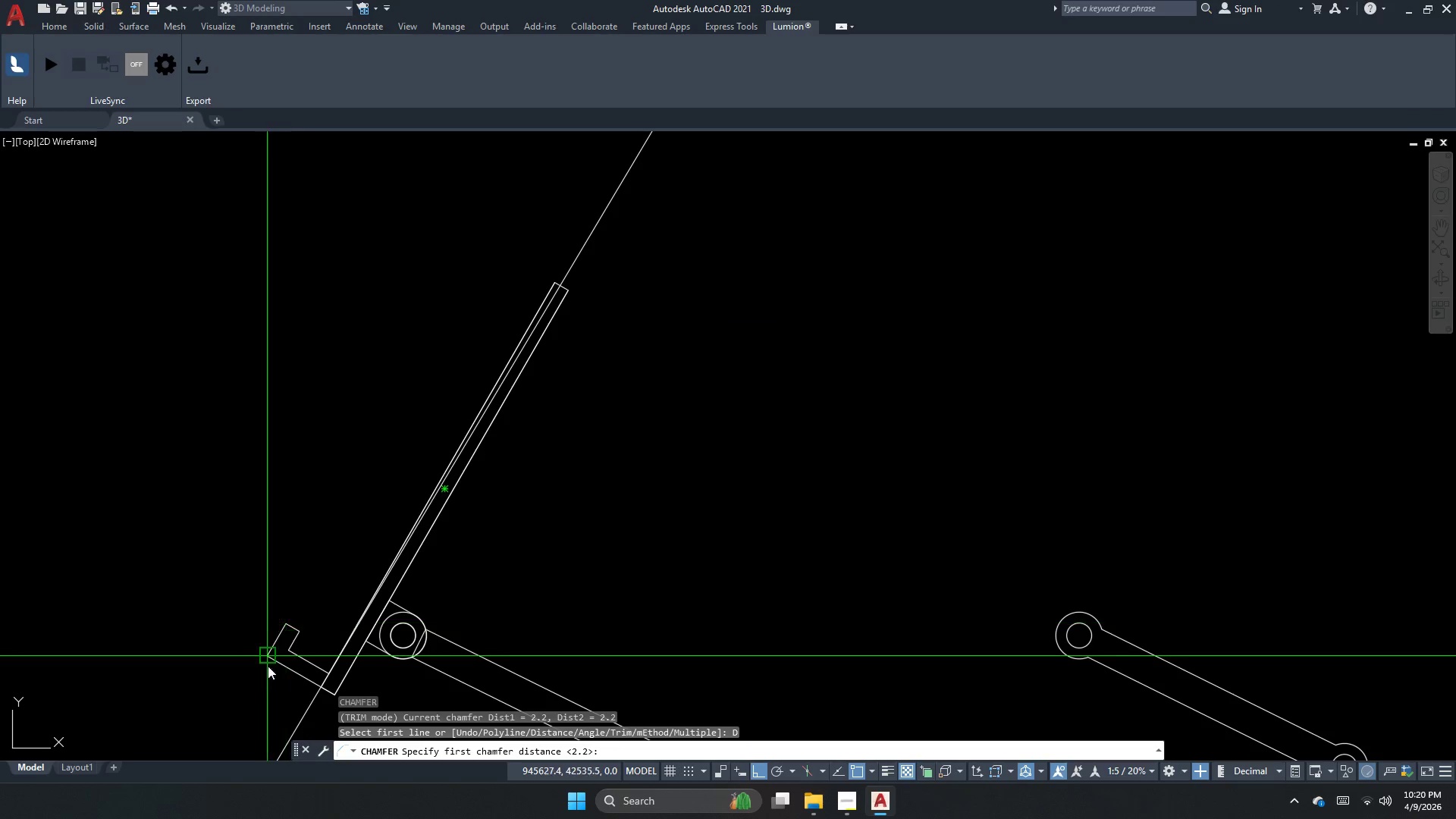 
scroll: coordinate [388, 648], scroll_direction: up, amount: 3.0
 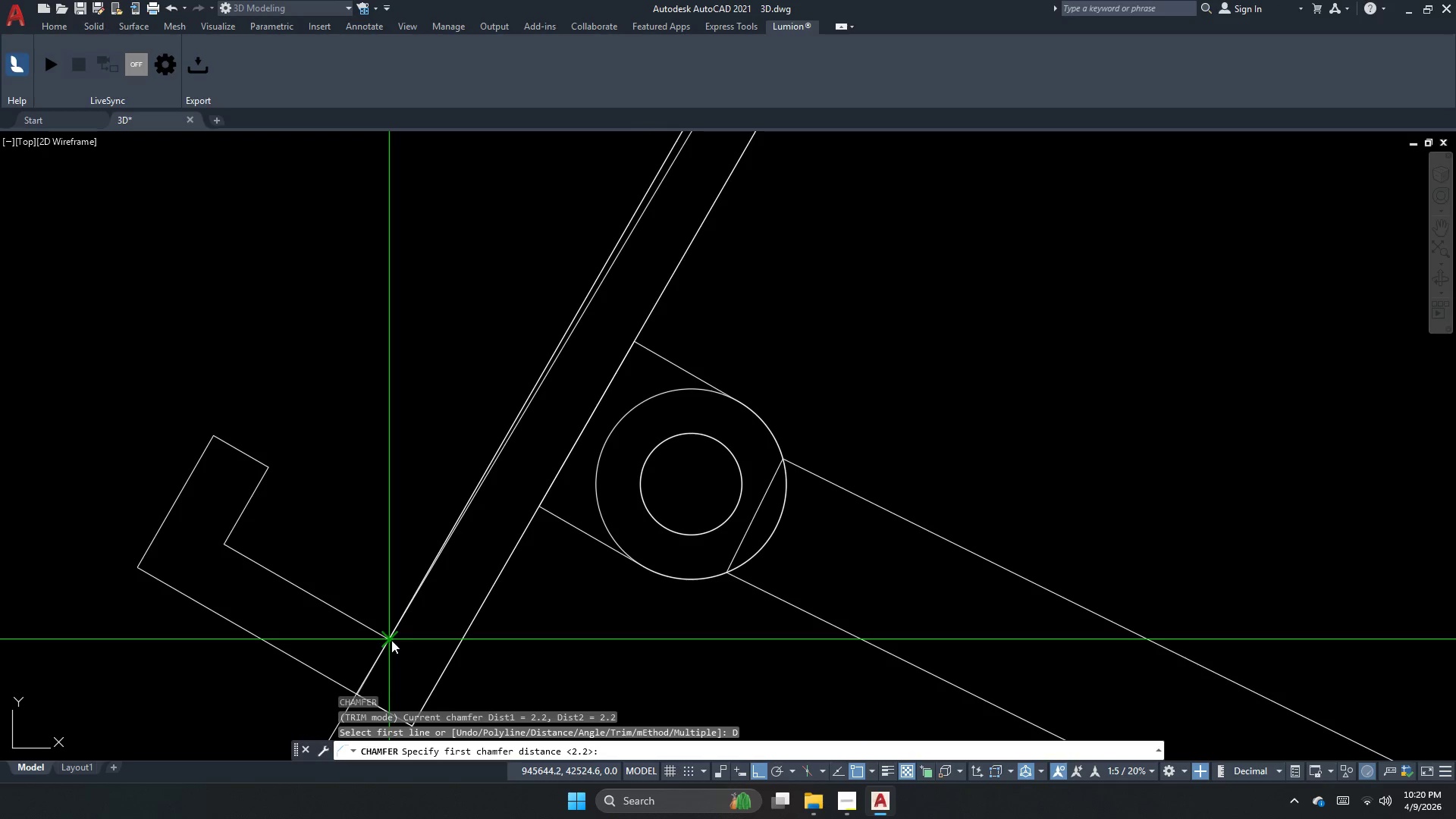 
left_click_drag(start_coordinate=[391, 640], to_coordinate=[378, 655])
 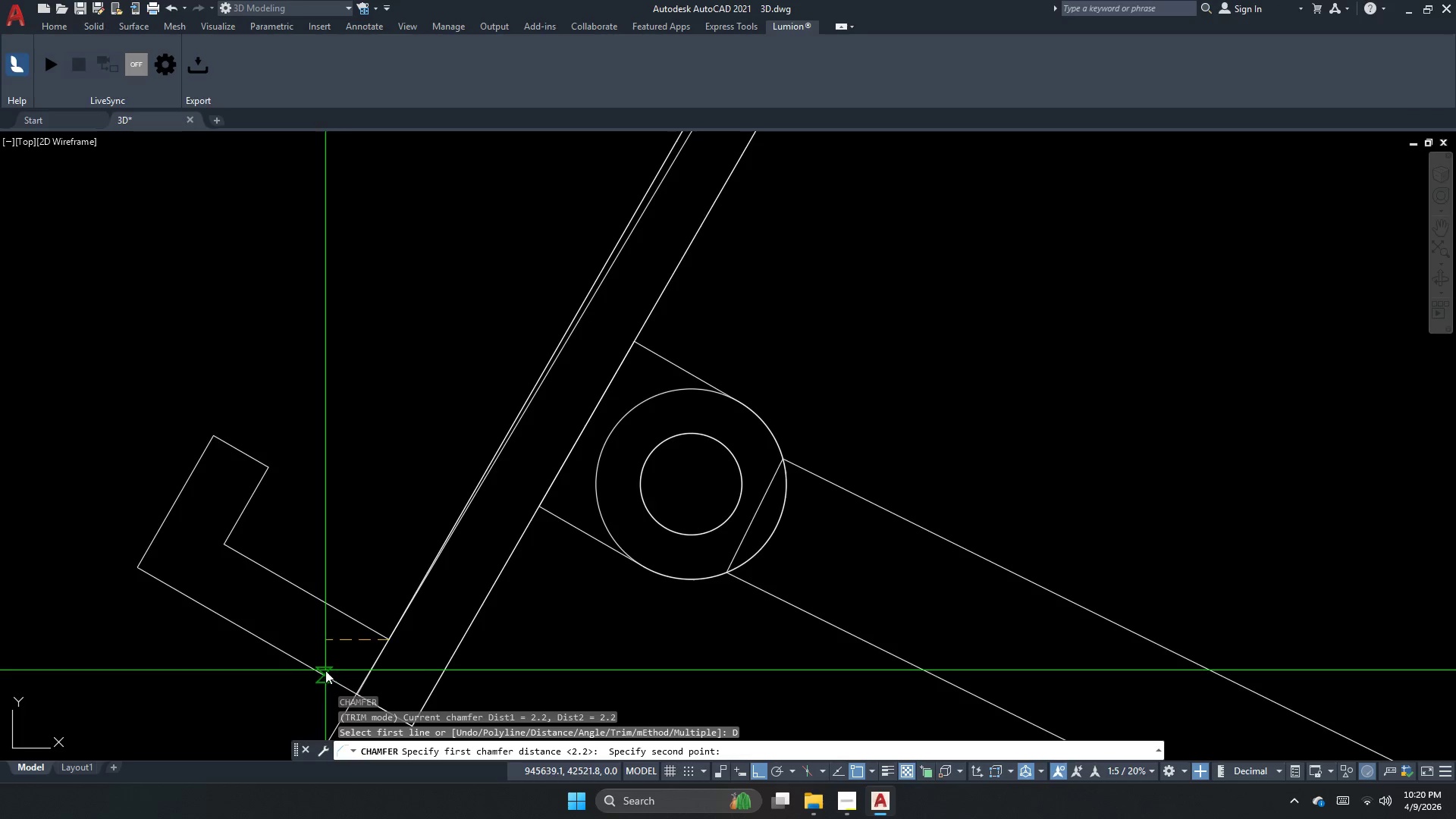 
scroll: coordinate [679, 288], scroll_direction: up, amount: 2.0
 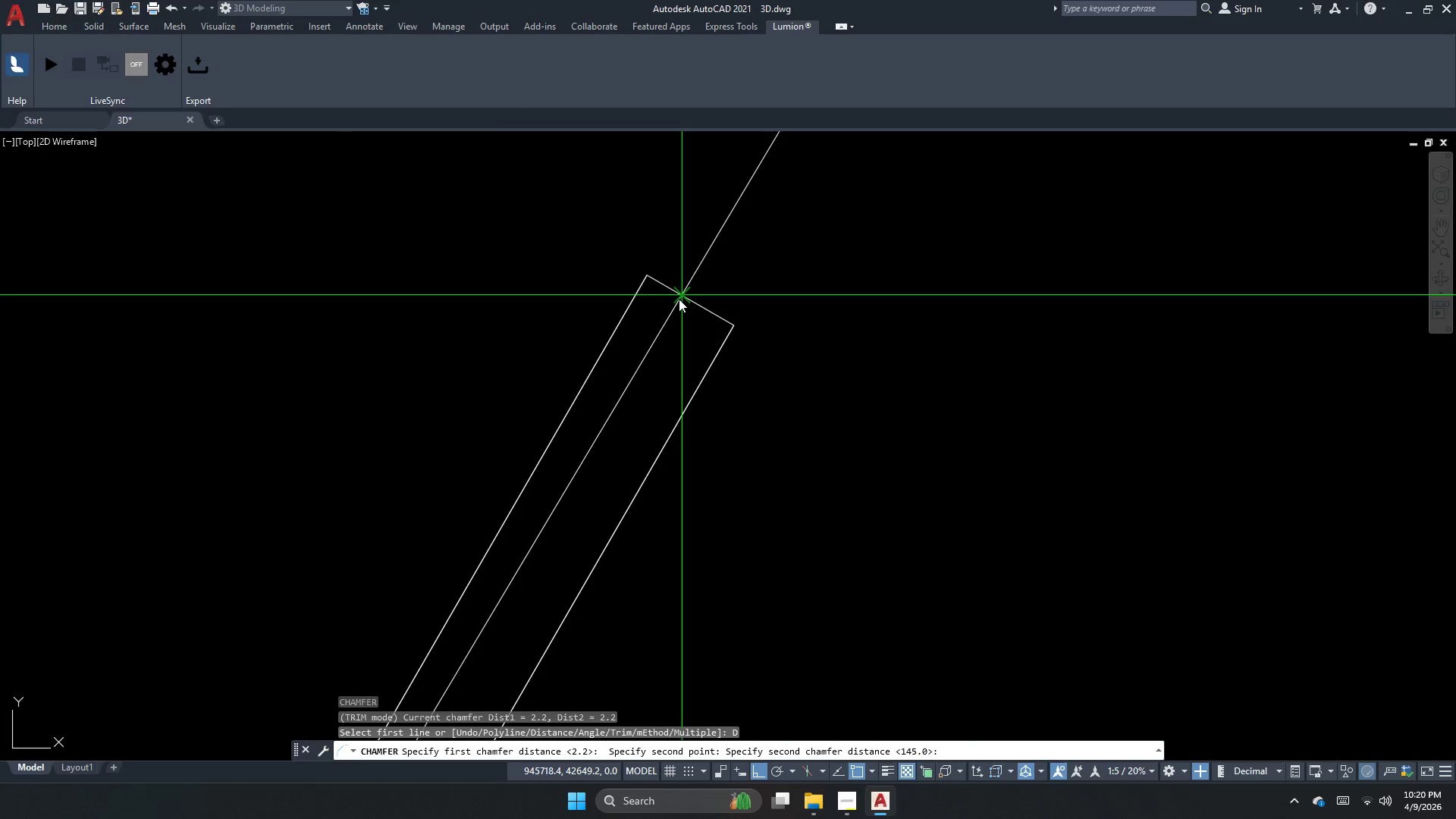 
left_click([679, 299])
 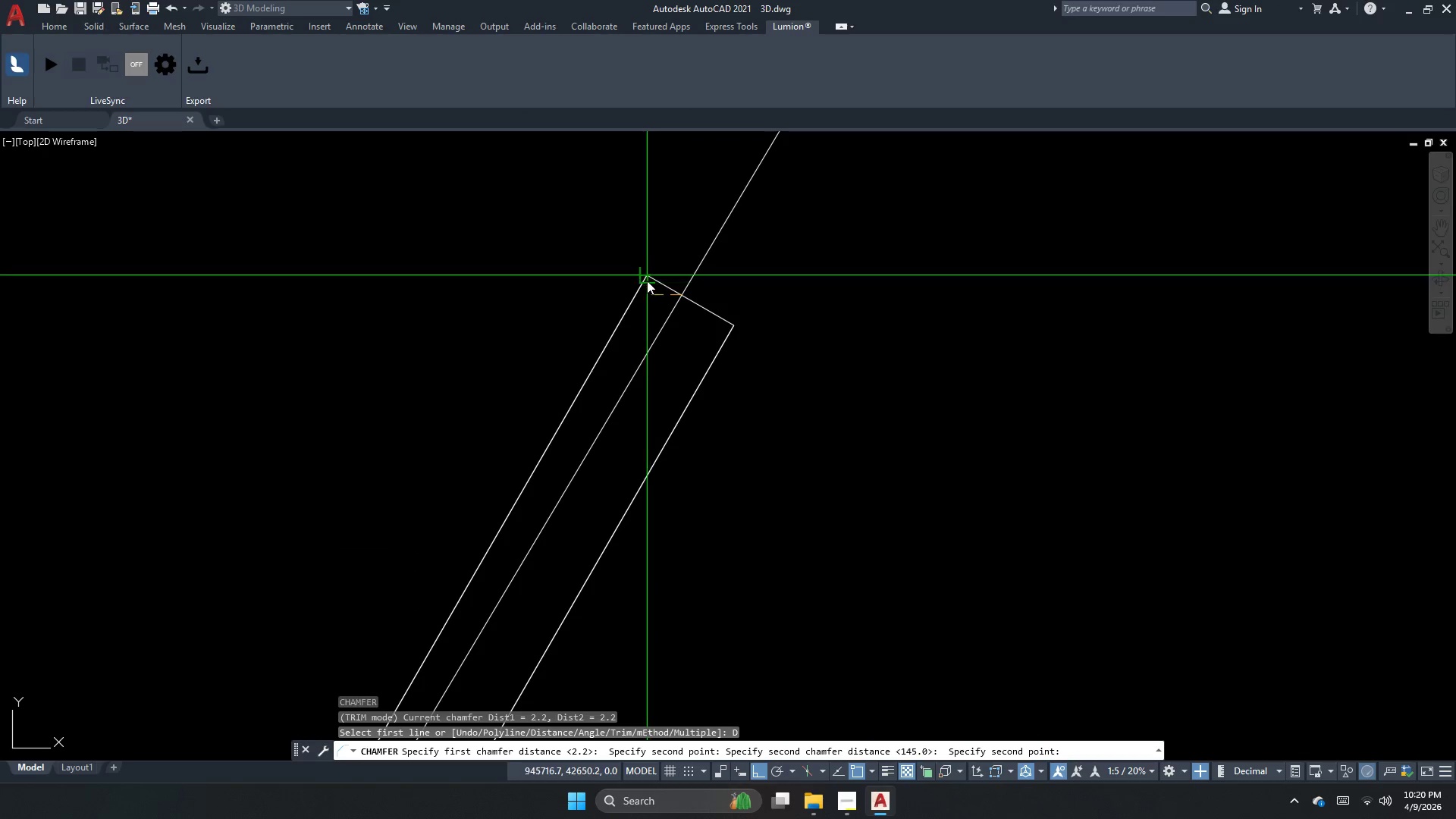 
left_click([647, 277])
 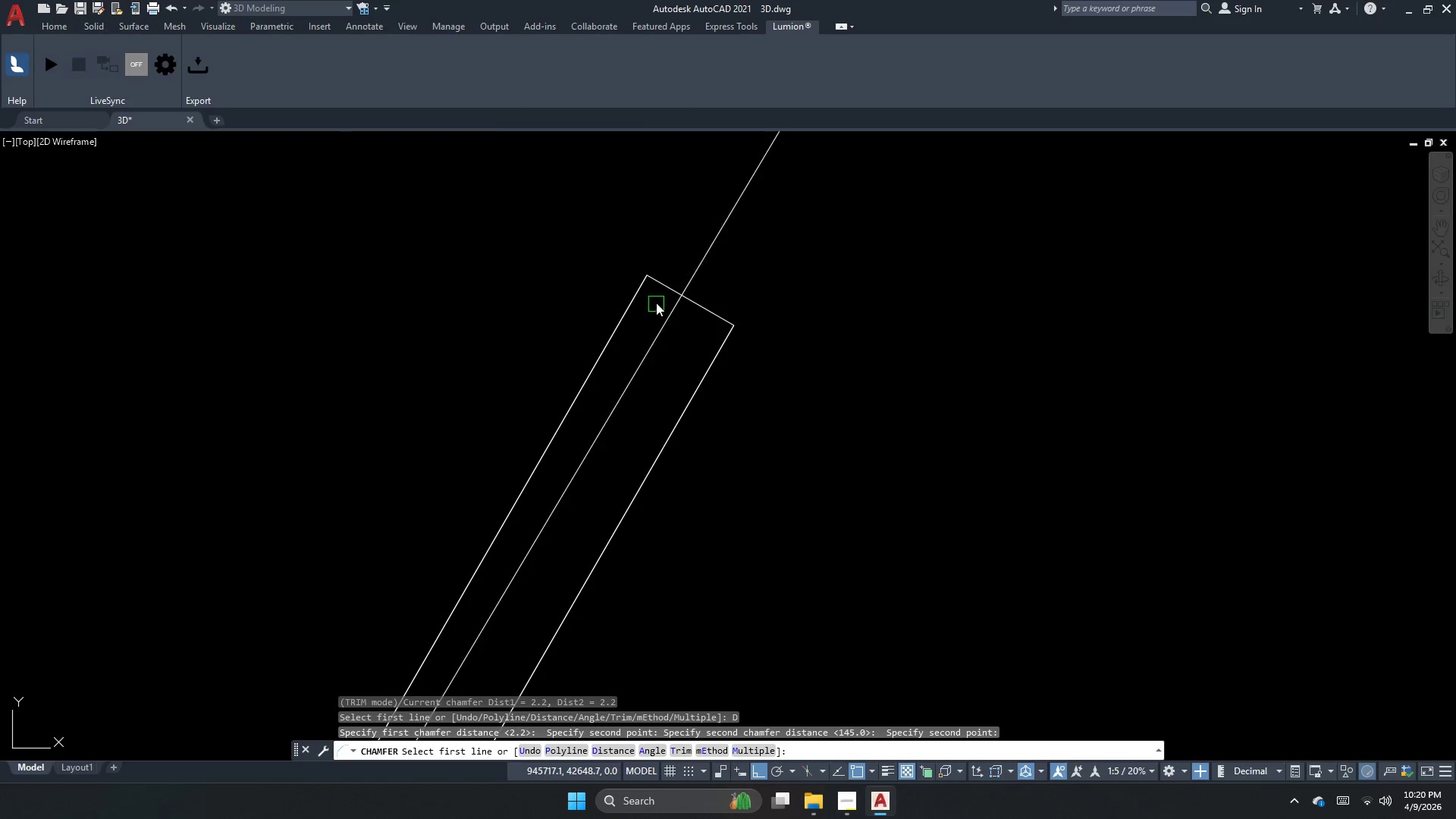 
left_click([664, 284])
 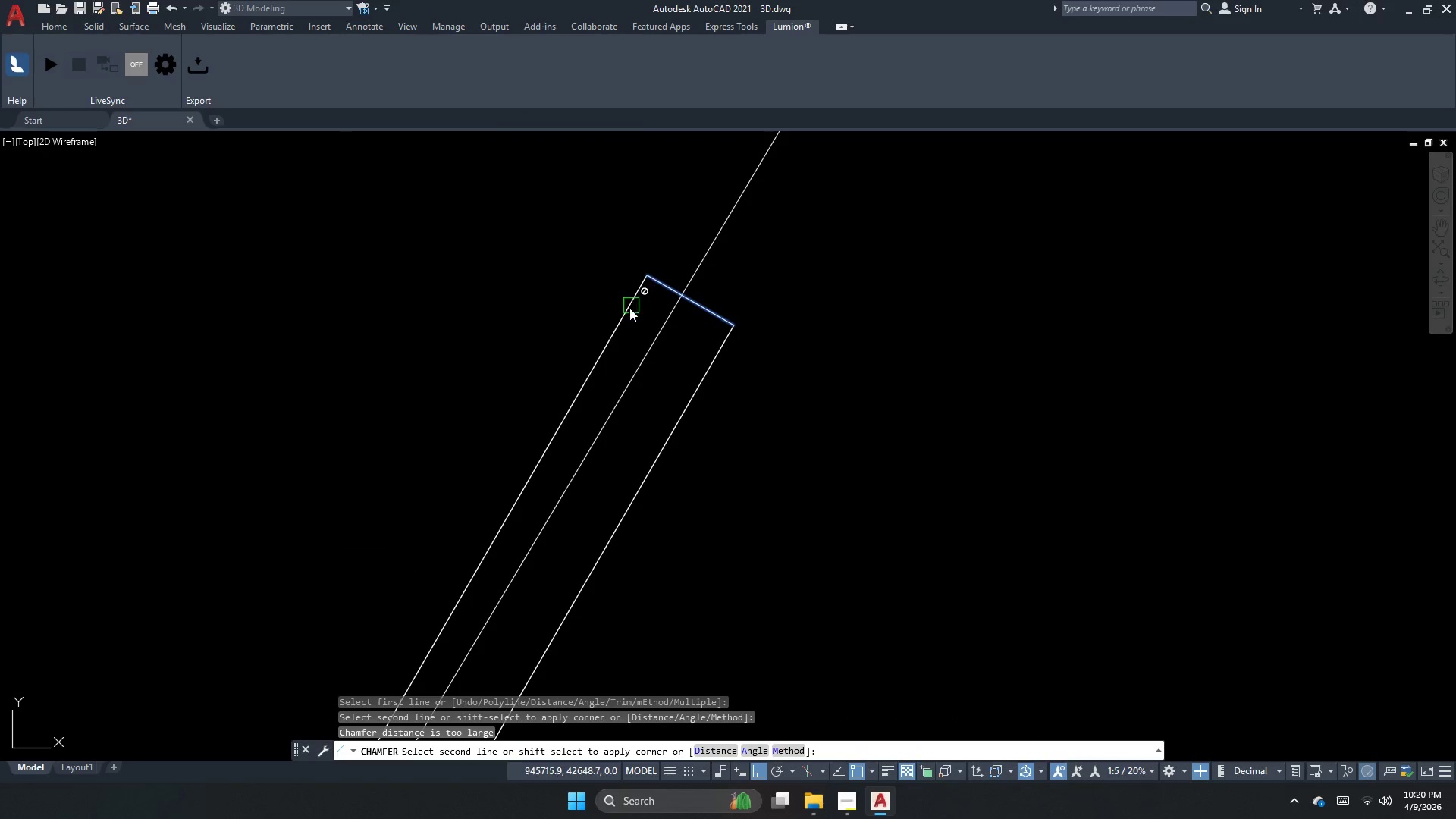 
left_click([629, 314])
 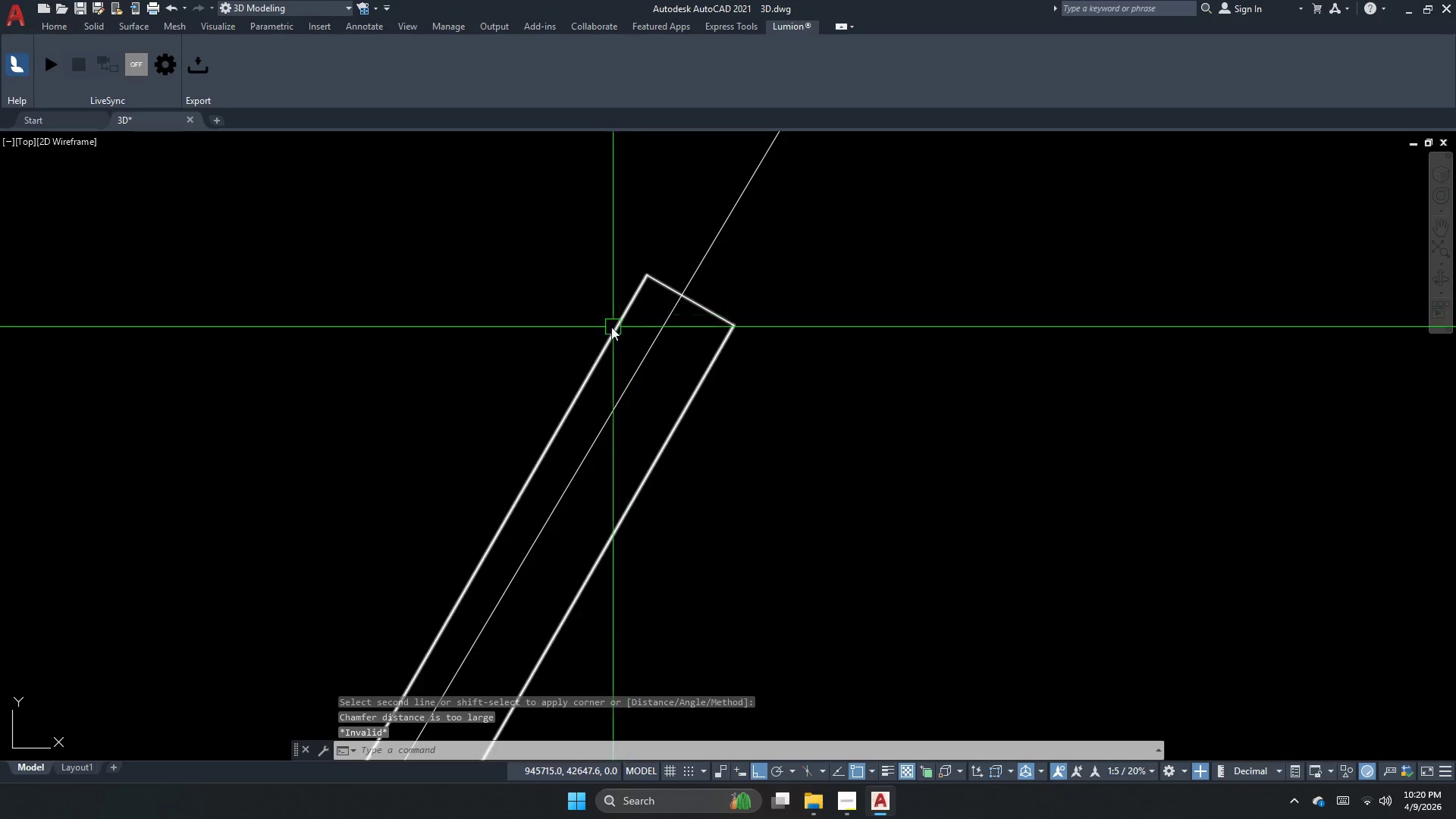 
key(Space)
 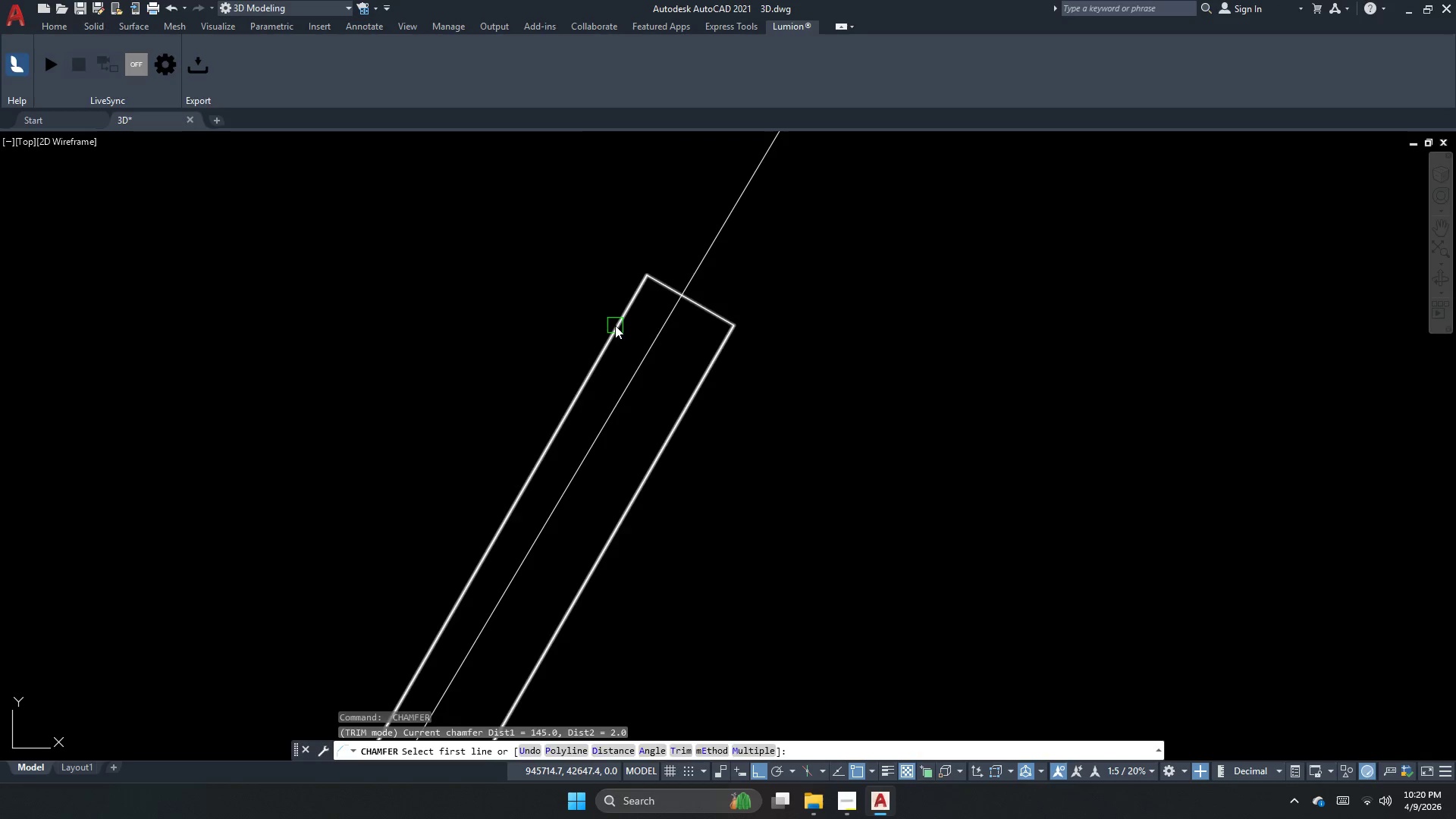 
left_click([615, 325])
 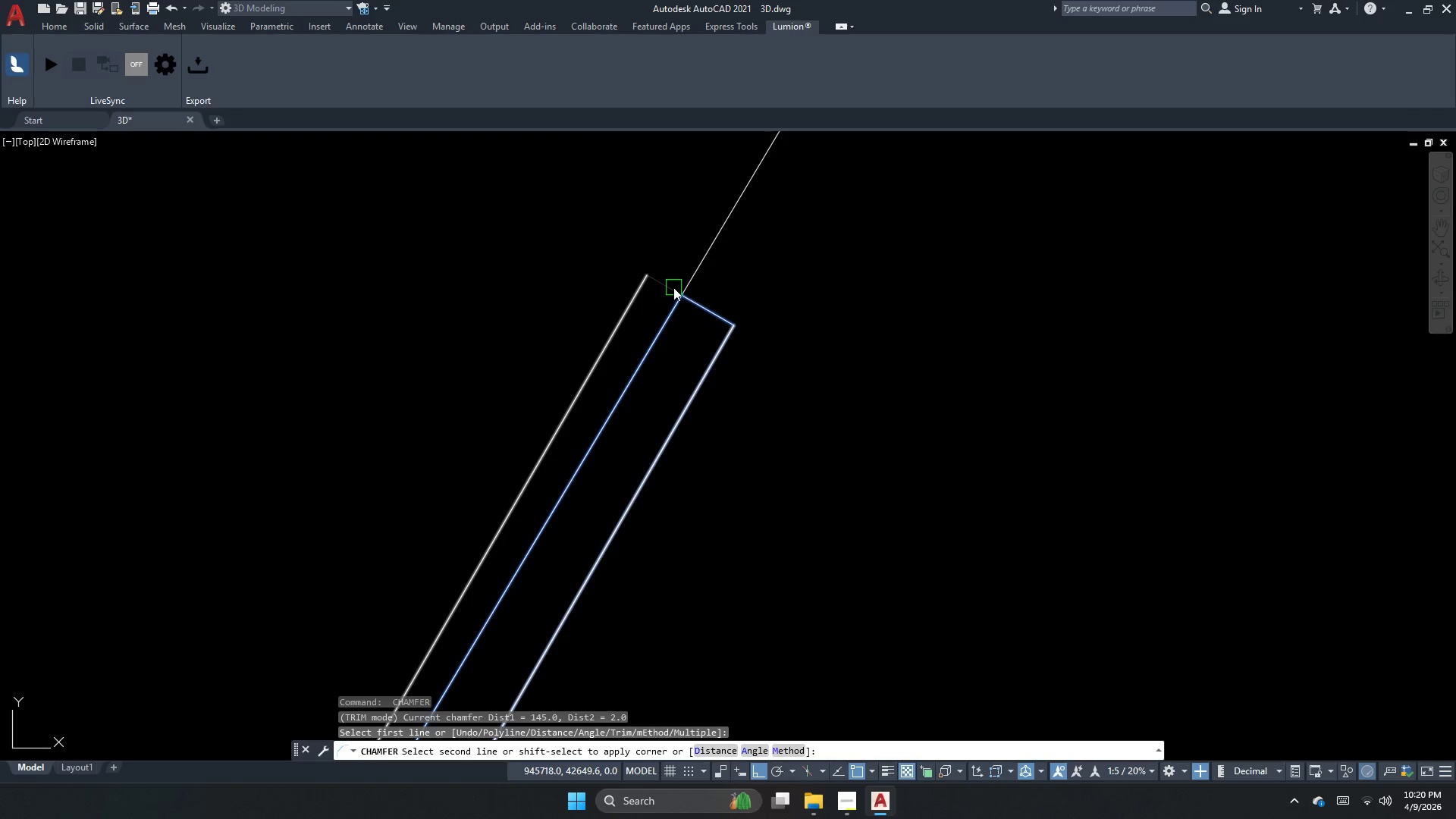 
left_click([673, 287])
 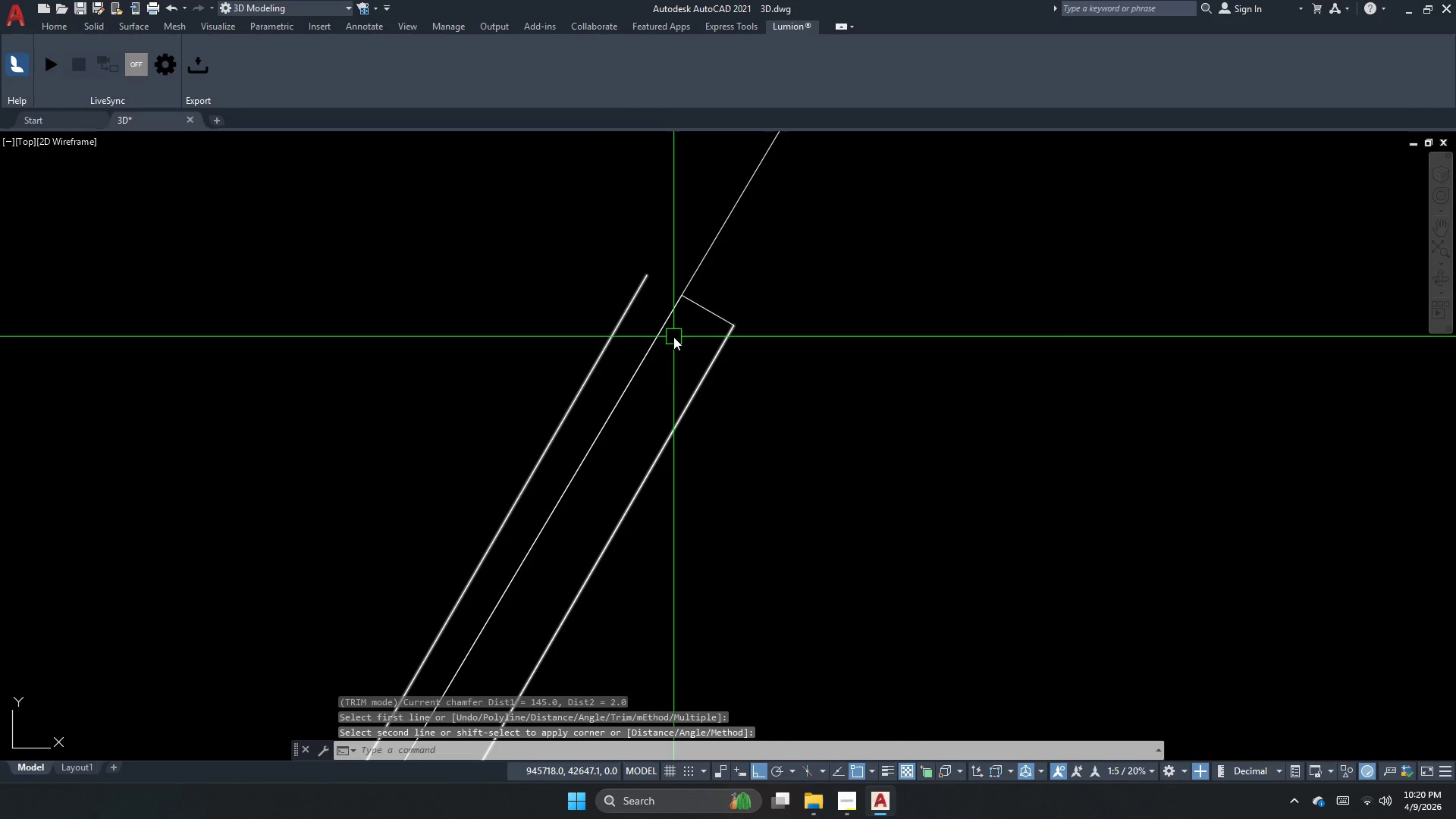 
key(Control+ControlLeft)
 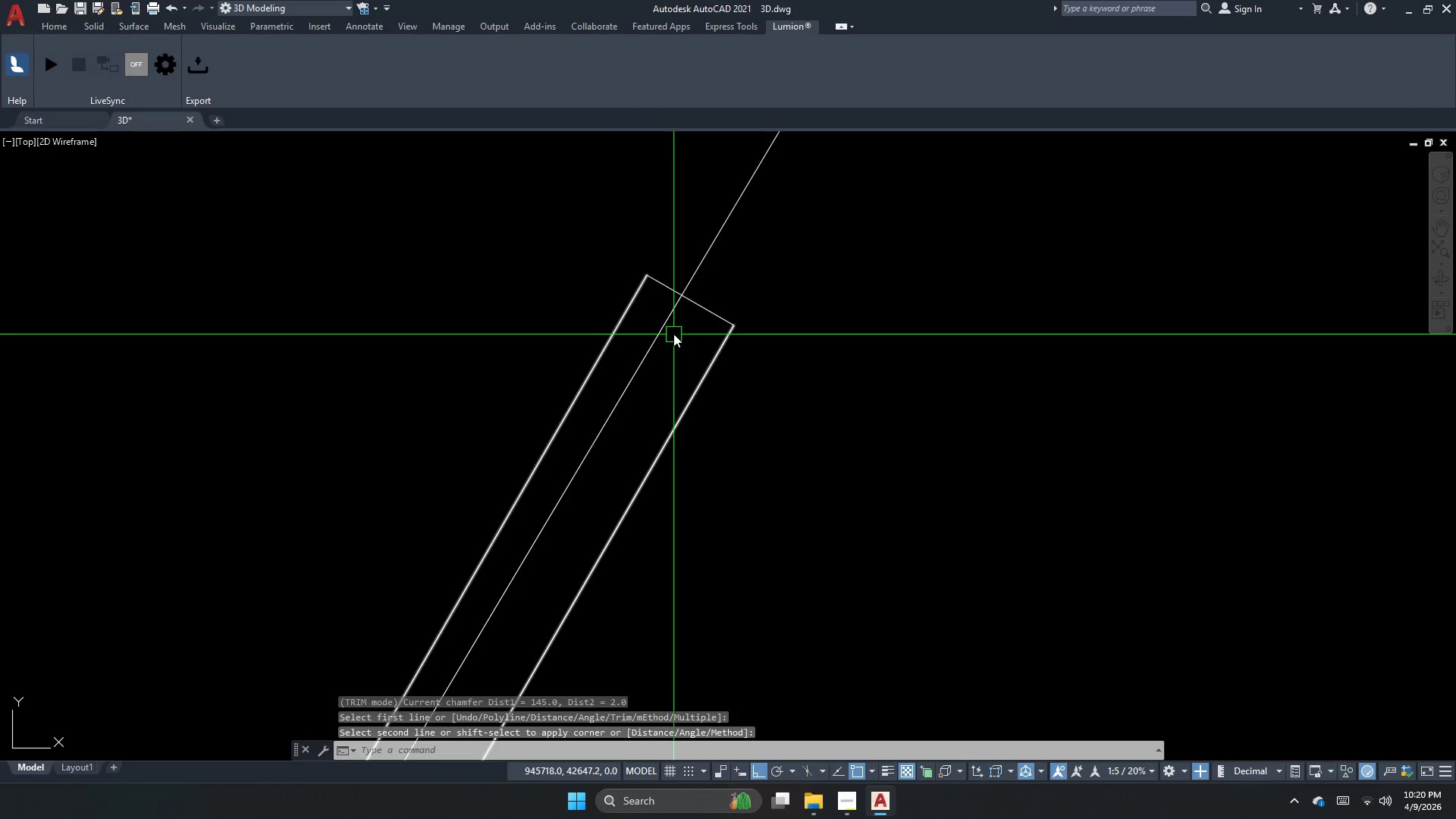 
key(Control+Z)
 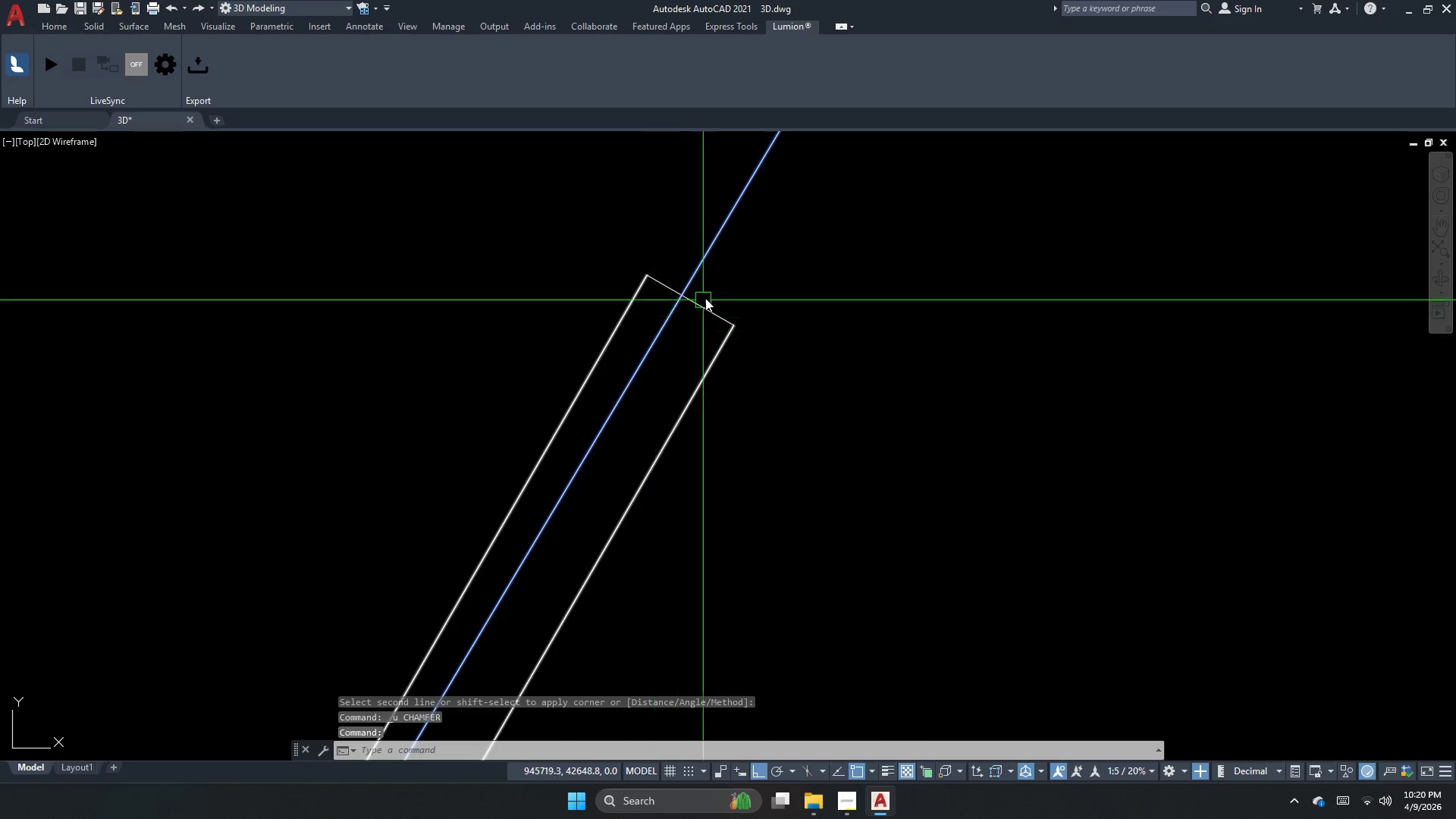 
key(Escape)
 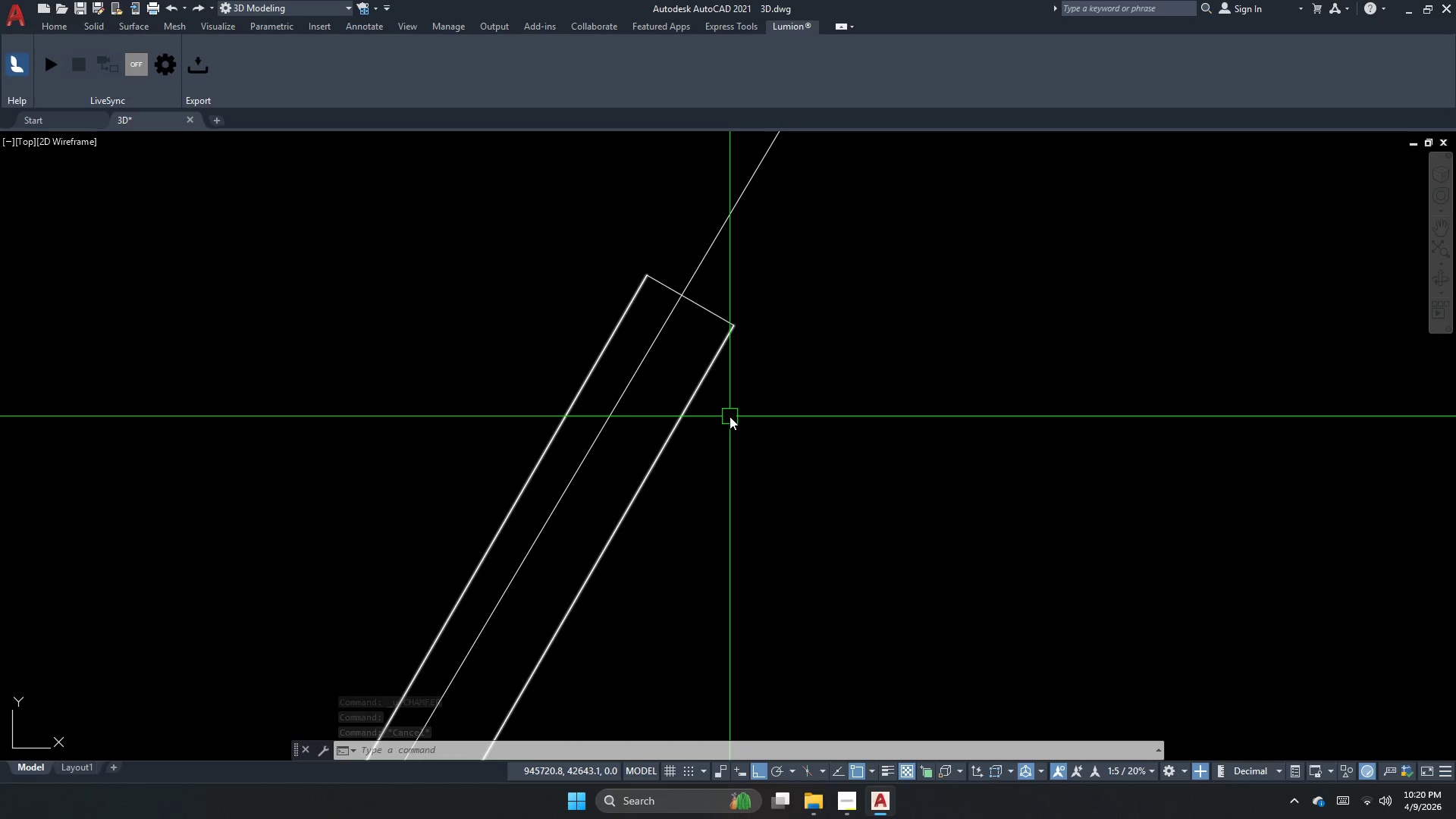 
wait(6.84)
 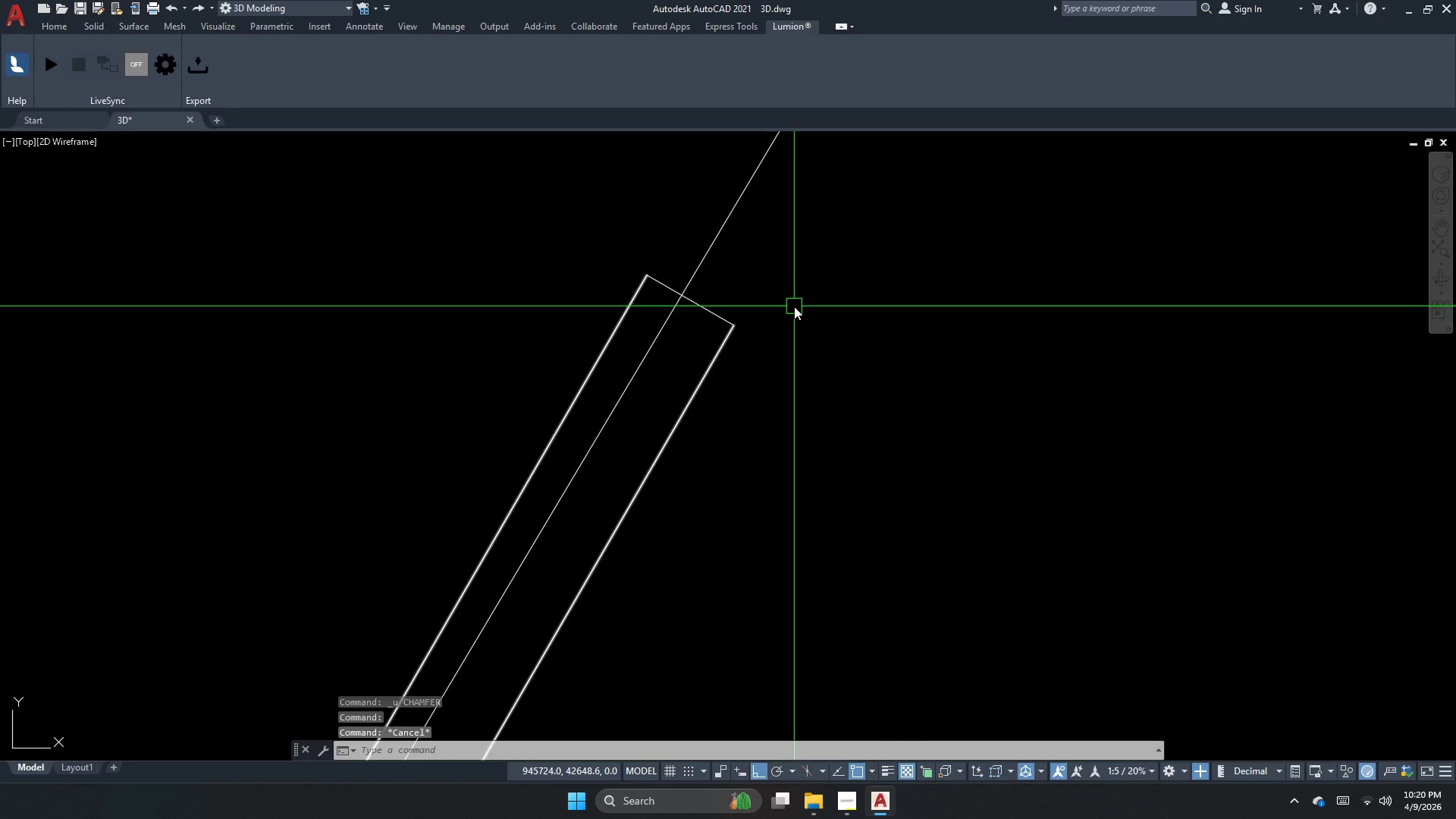 
scroll: coordinate [753, 482], scroll_direction: none, amount: 0.0
 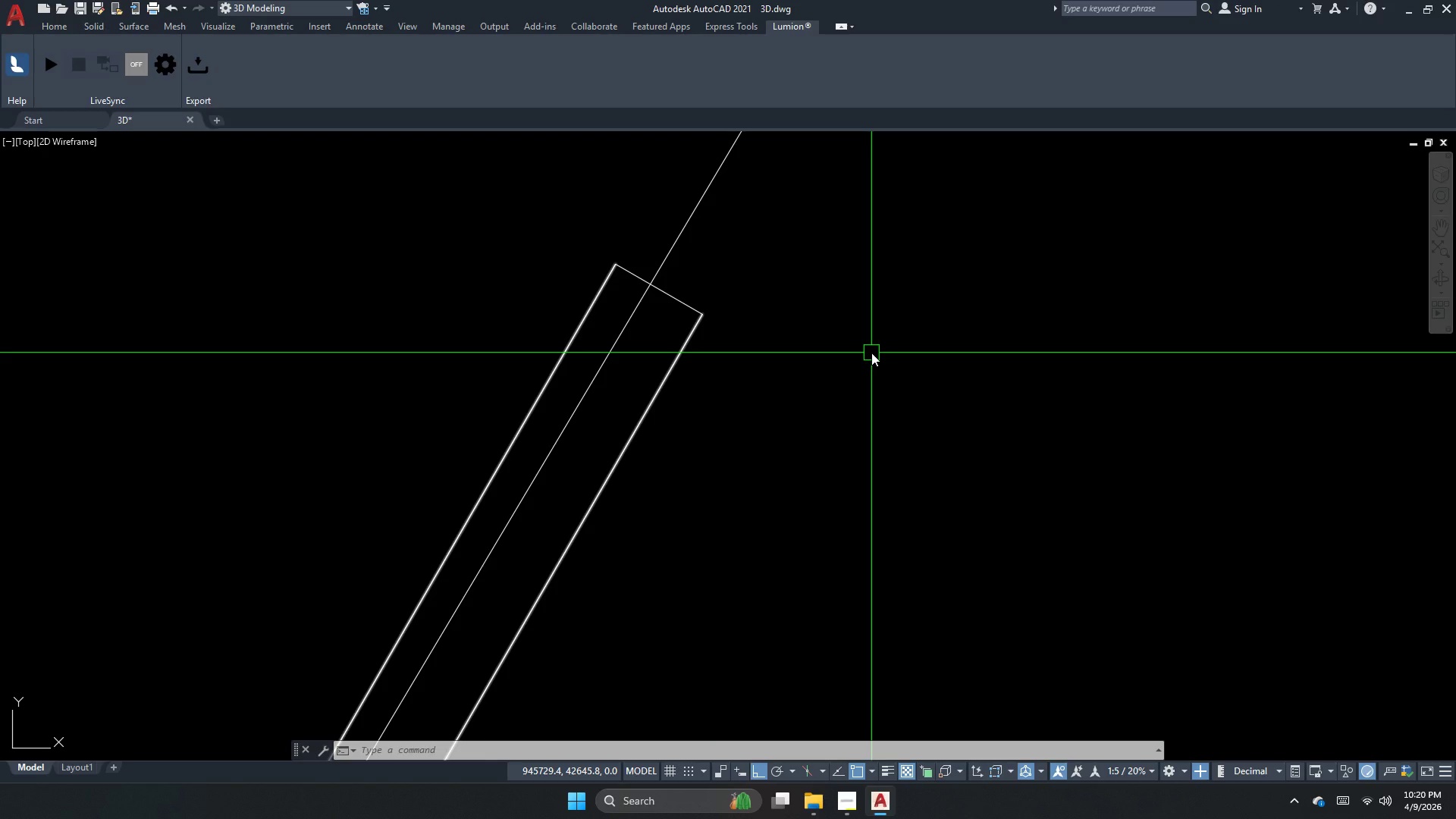 
wait(12.82)
 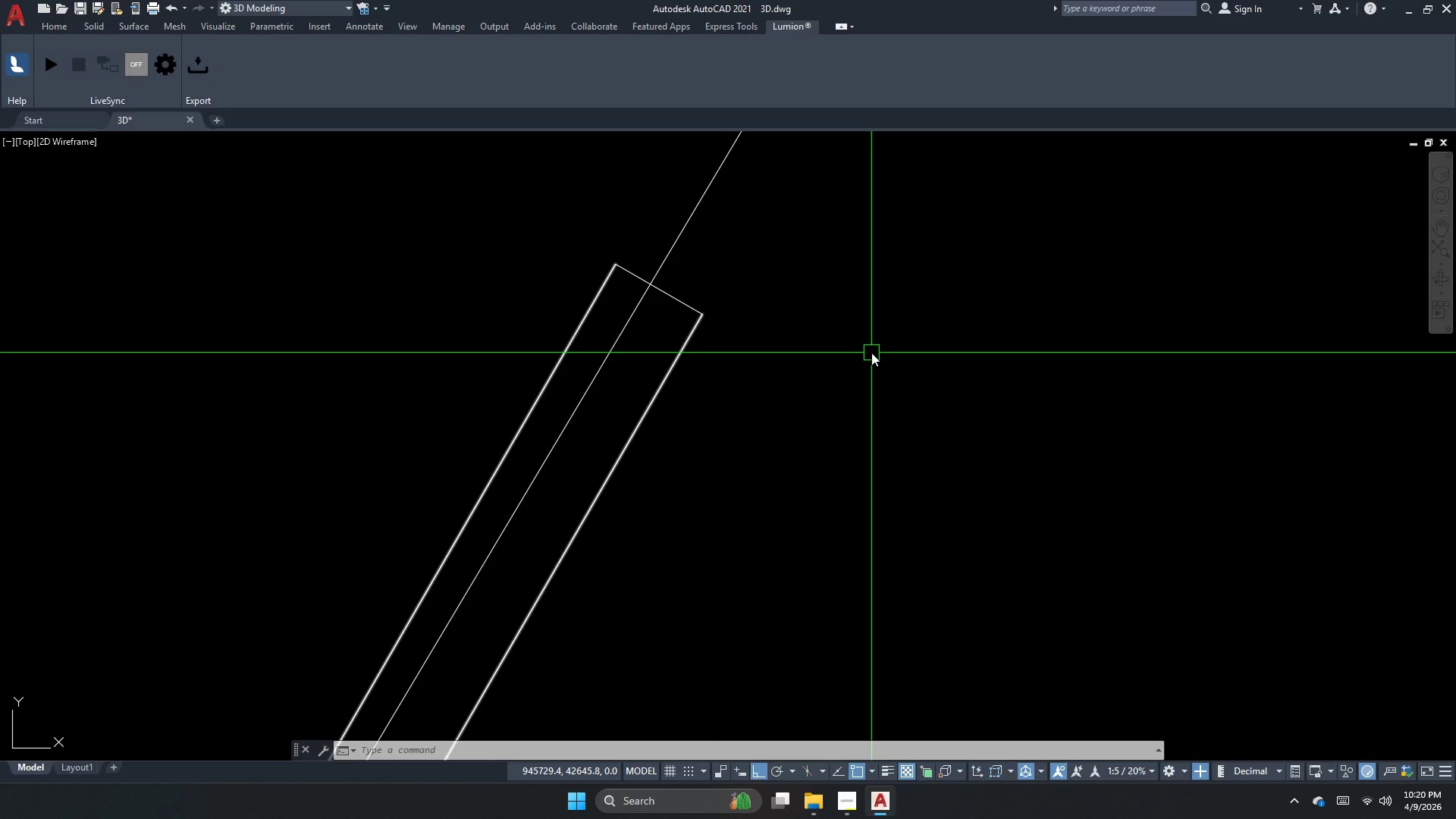 
scroll: coordinate [745, 297], scroll_direction: up, amount: 3.0
 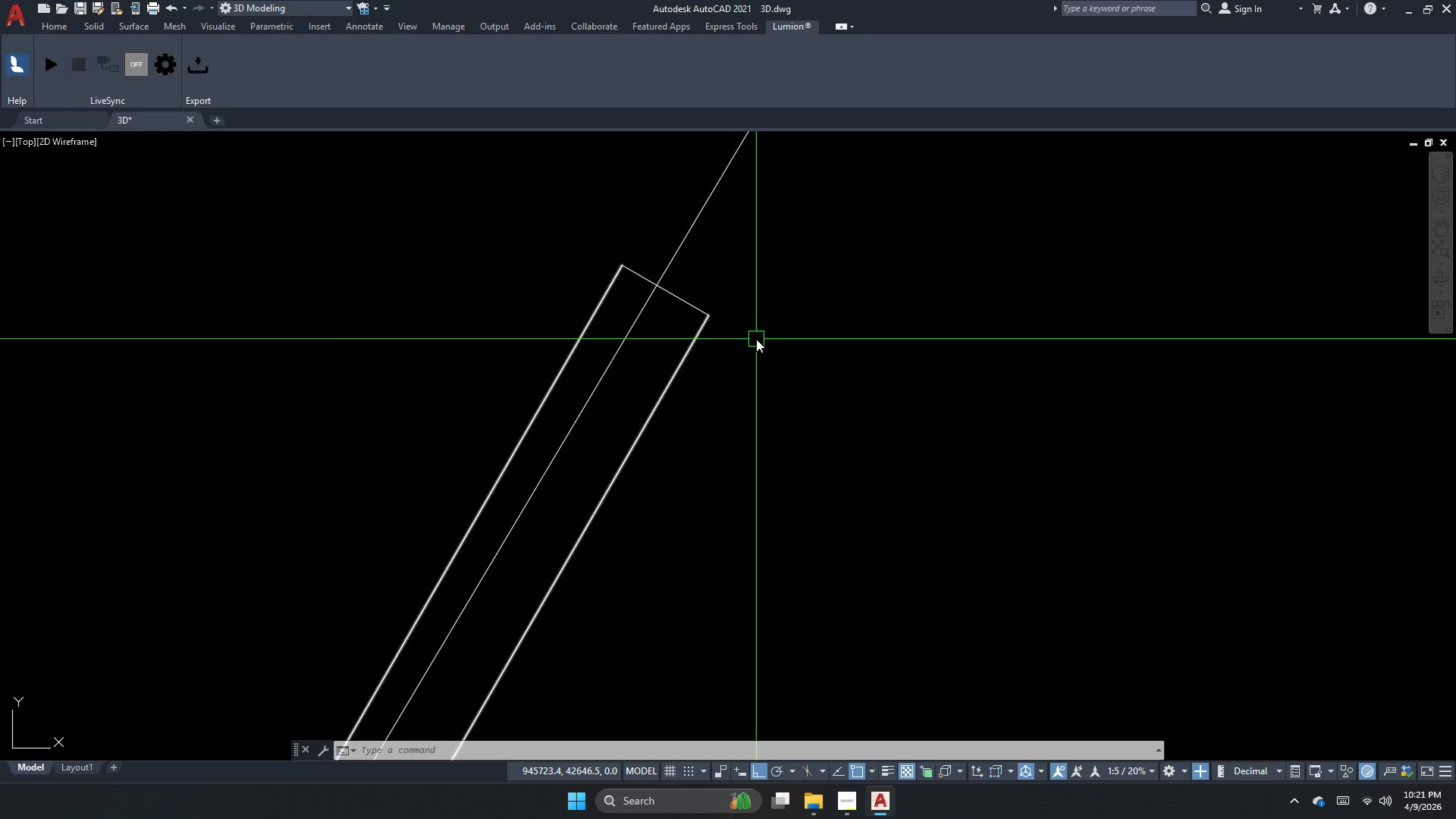 
wait(24.34)
 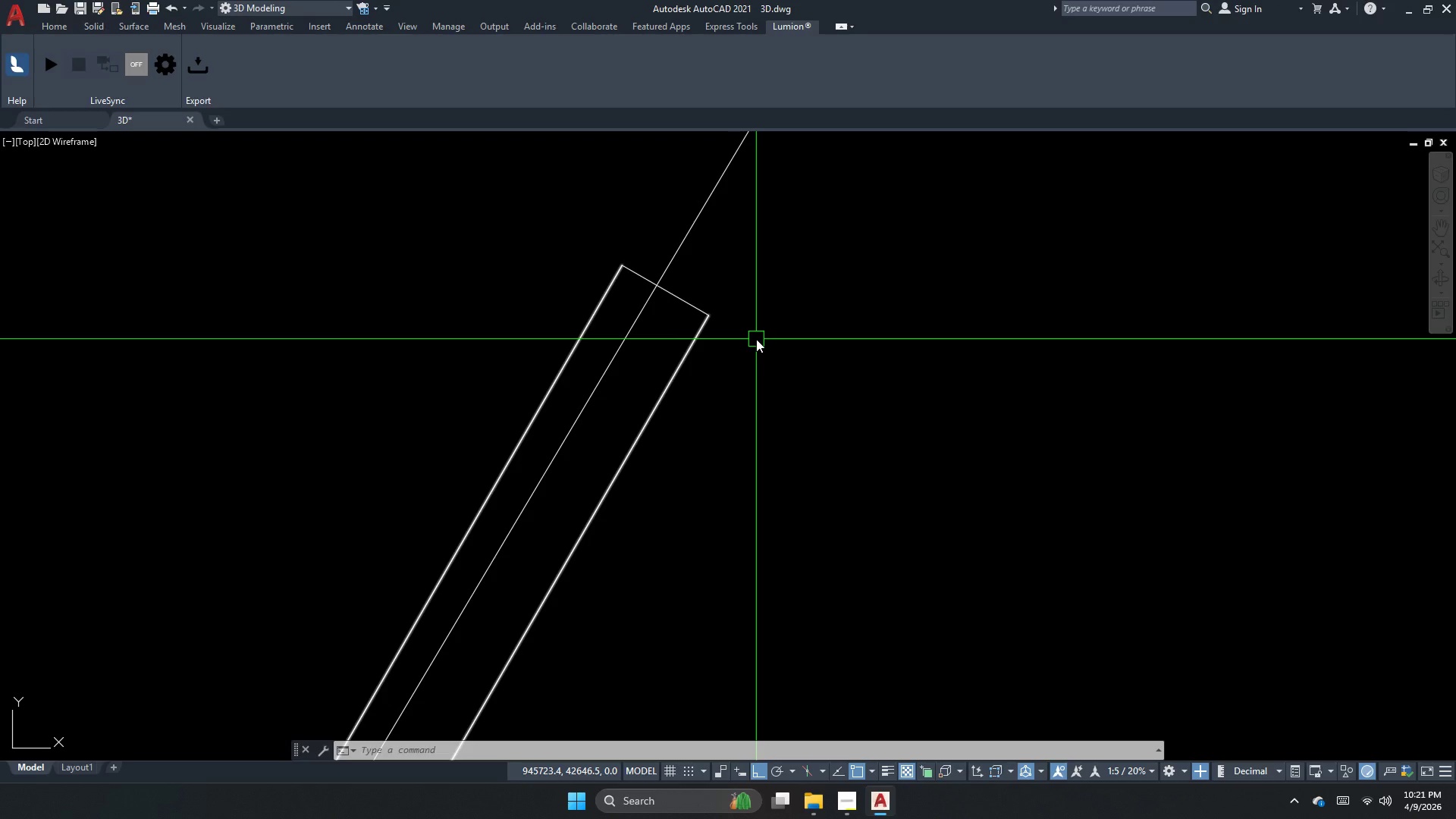 
key(Escape)
 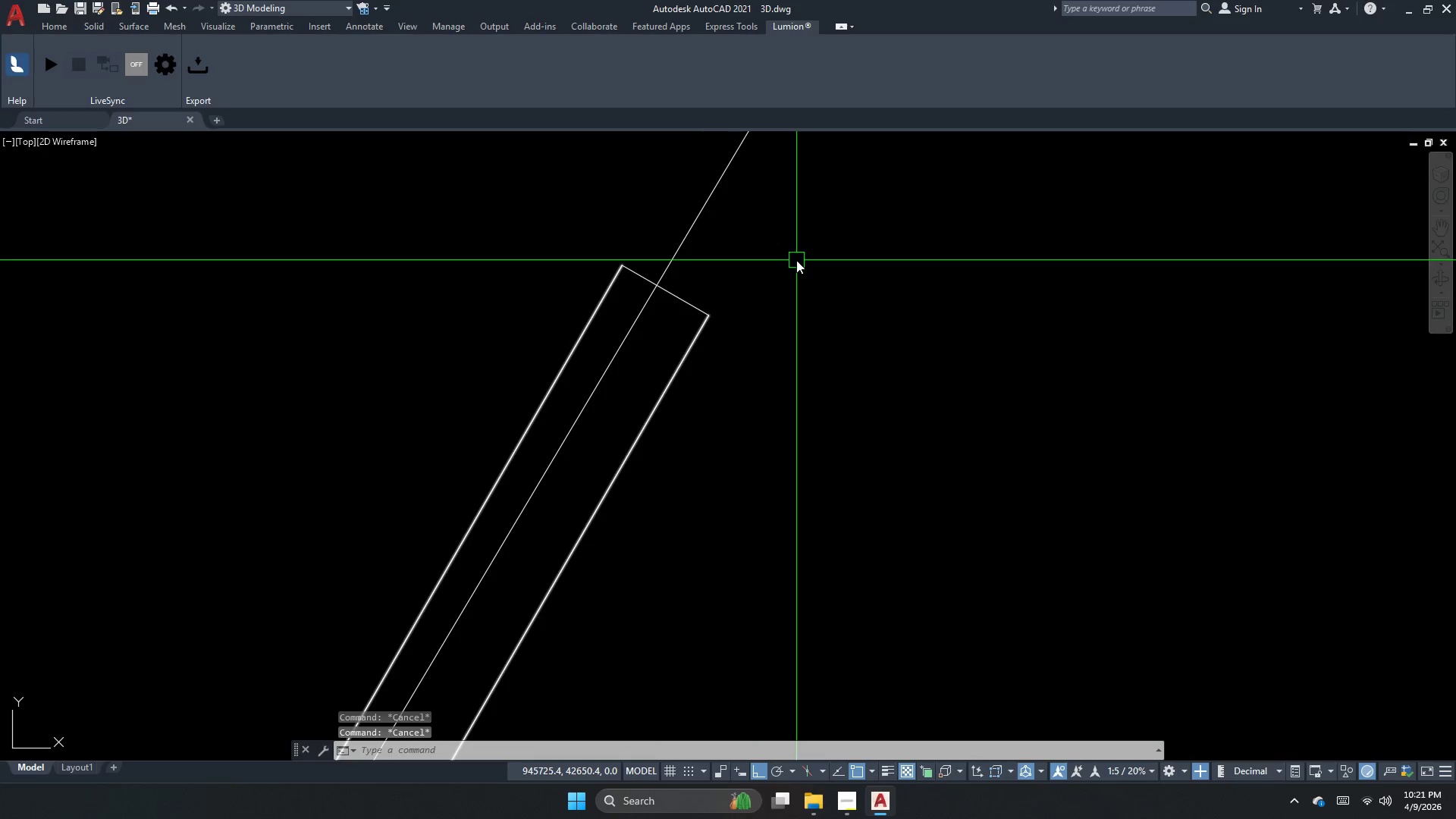 
scroll: coordinate [654, 142], scroll_direction: down, amount: 1.0
 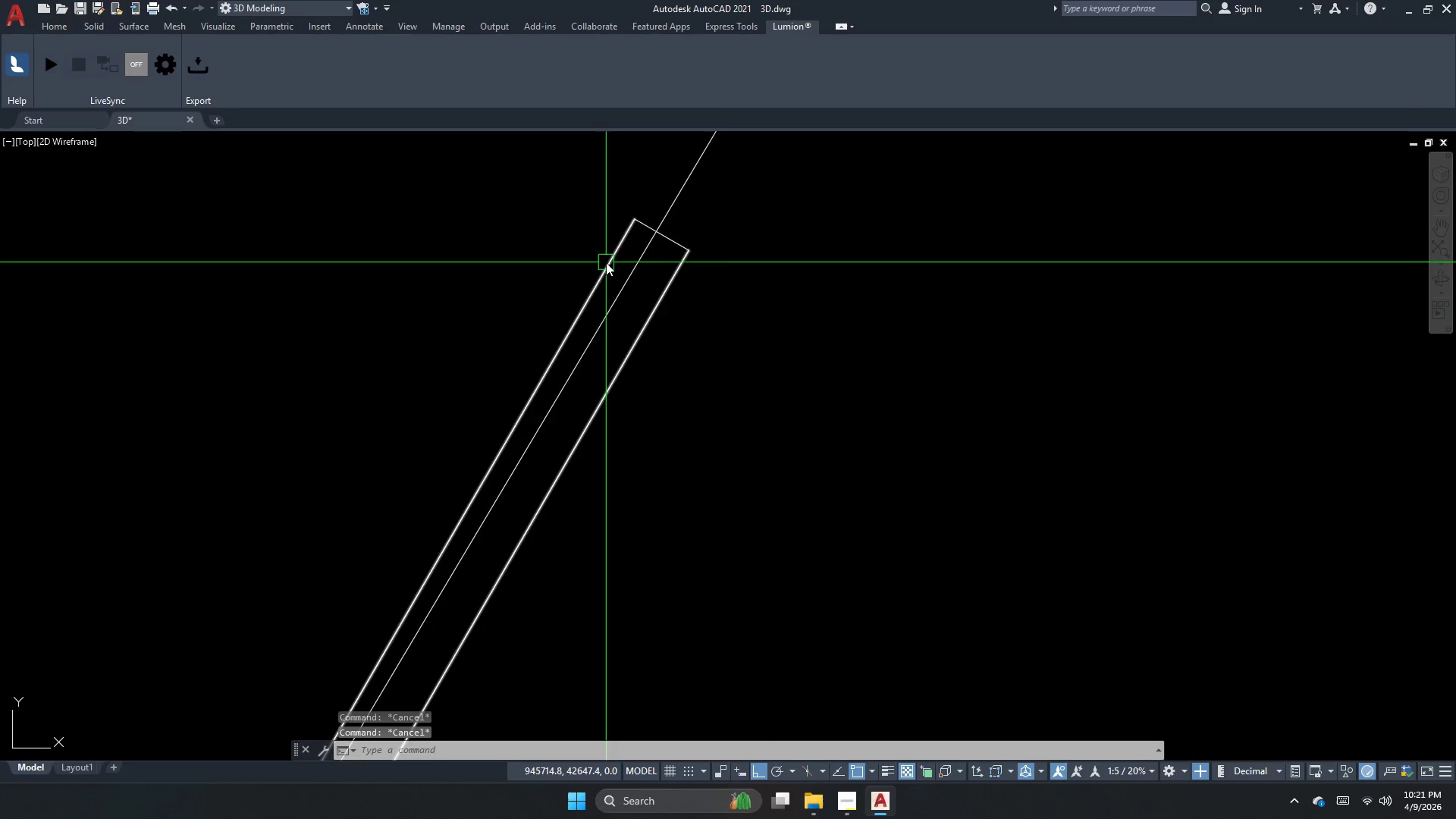 
key(Escape)
 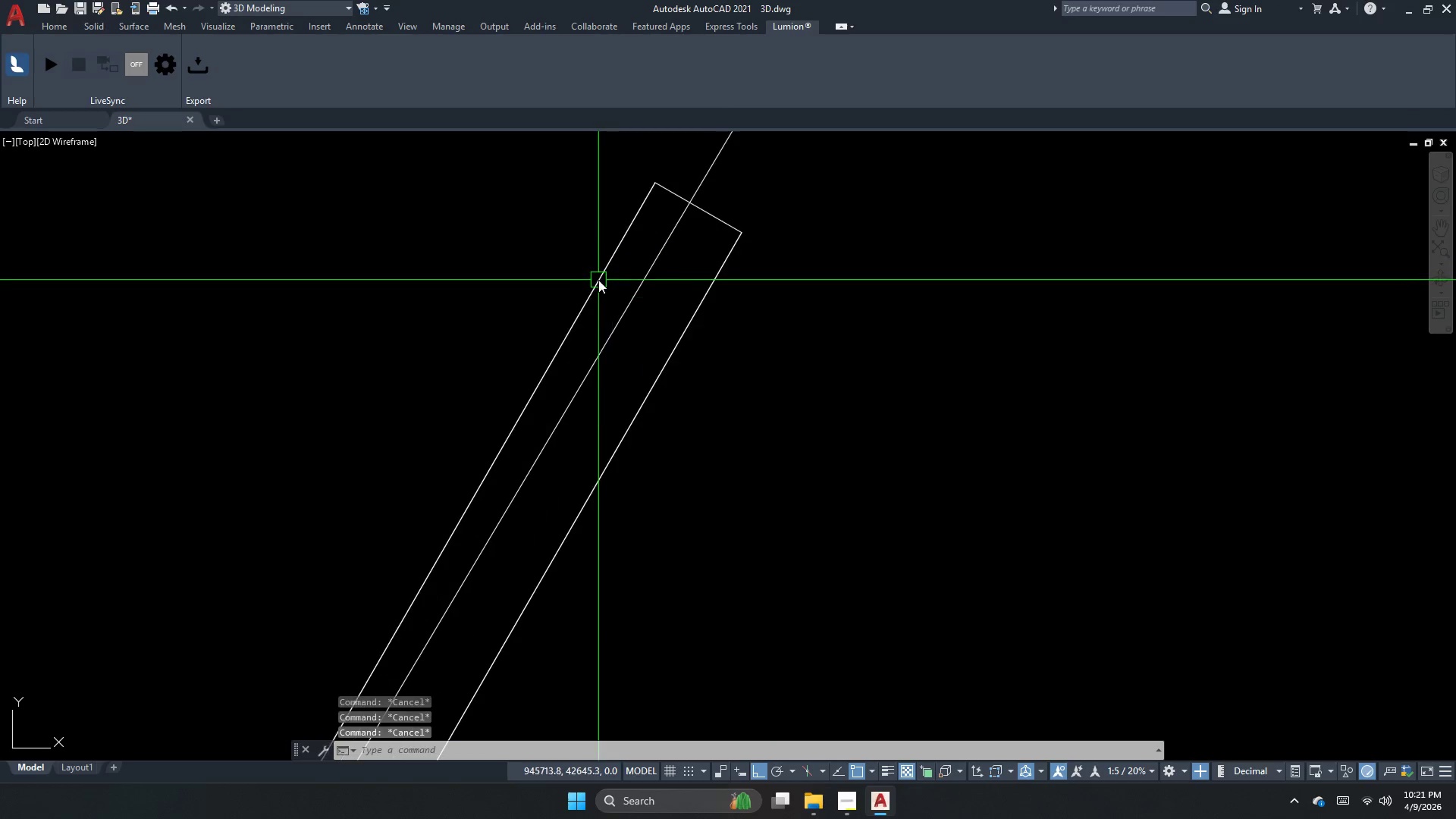 
left_click_drag(start_coordinate=[598, 280], to_coordinate=[667, 197])
 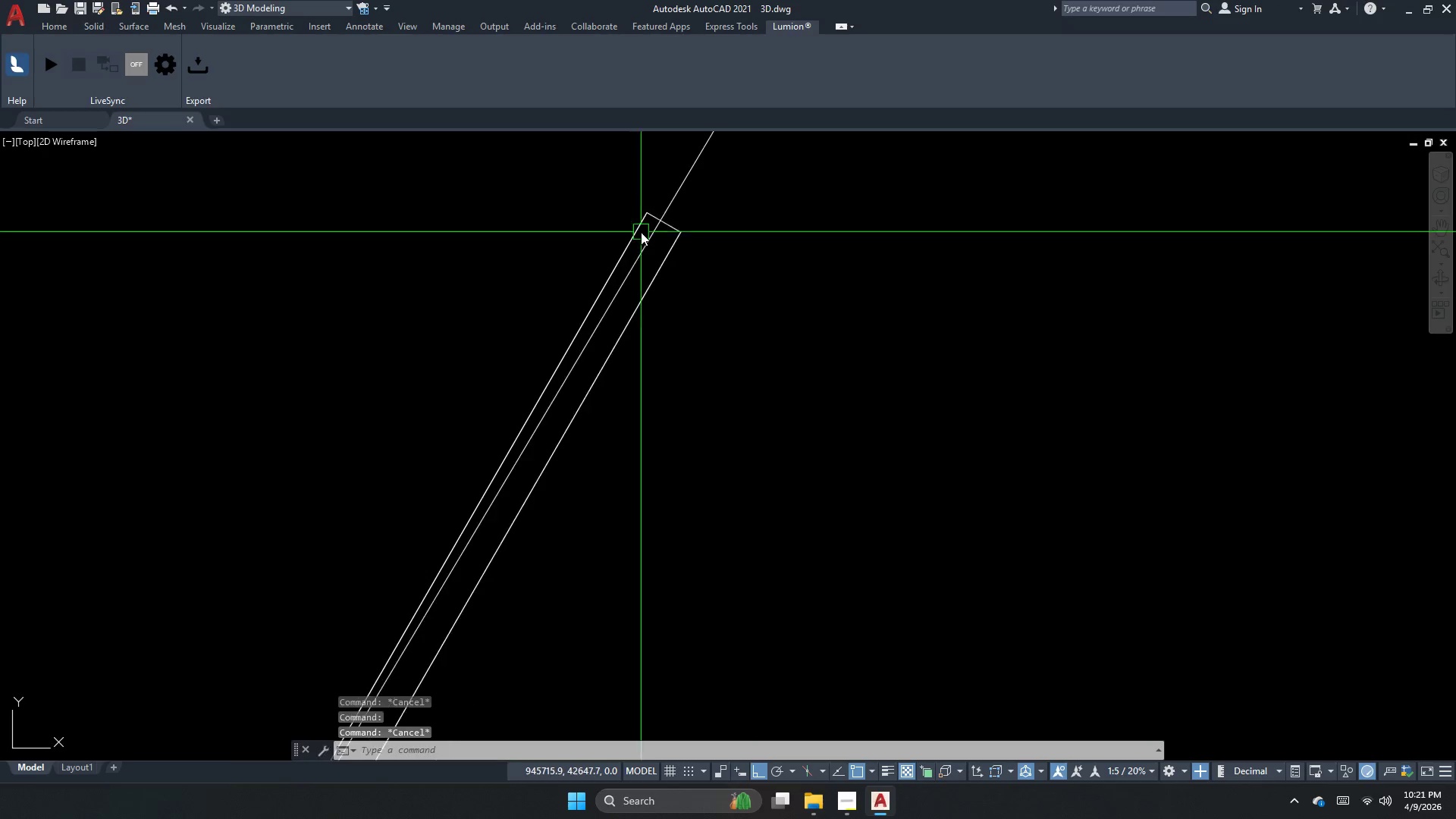 
scroll: coordinate [598, 280], scroll_direction: up, amount: 1.0
 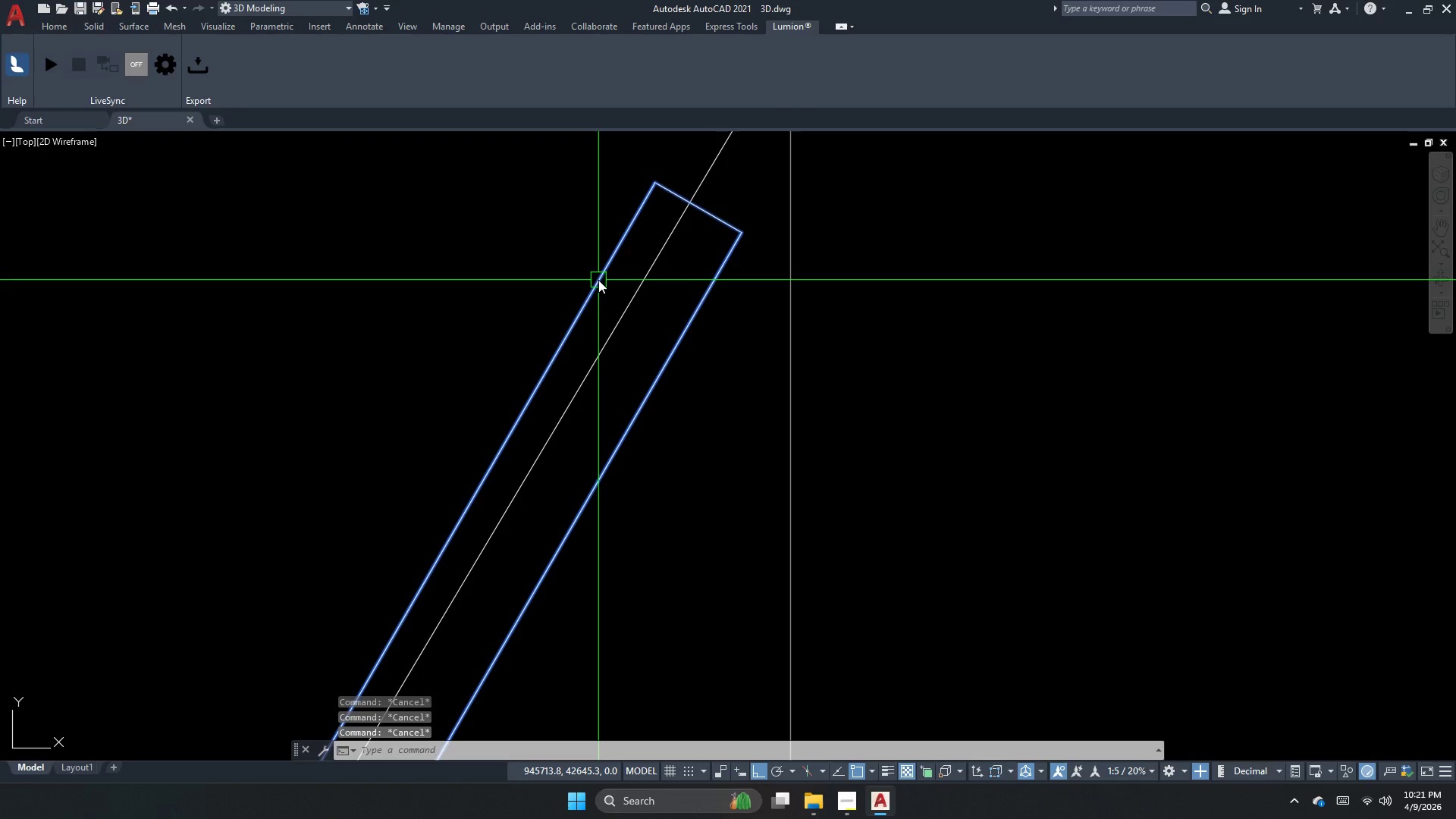 
key(Escape)
 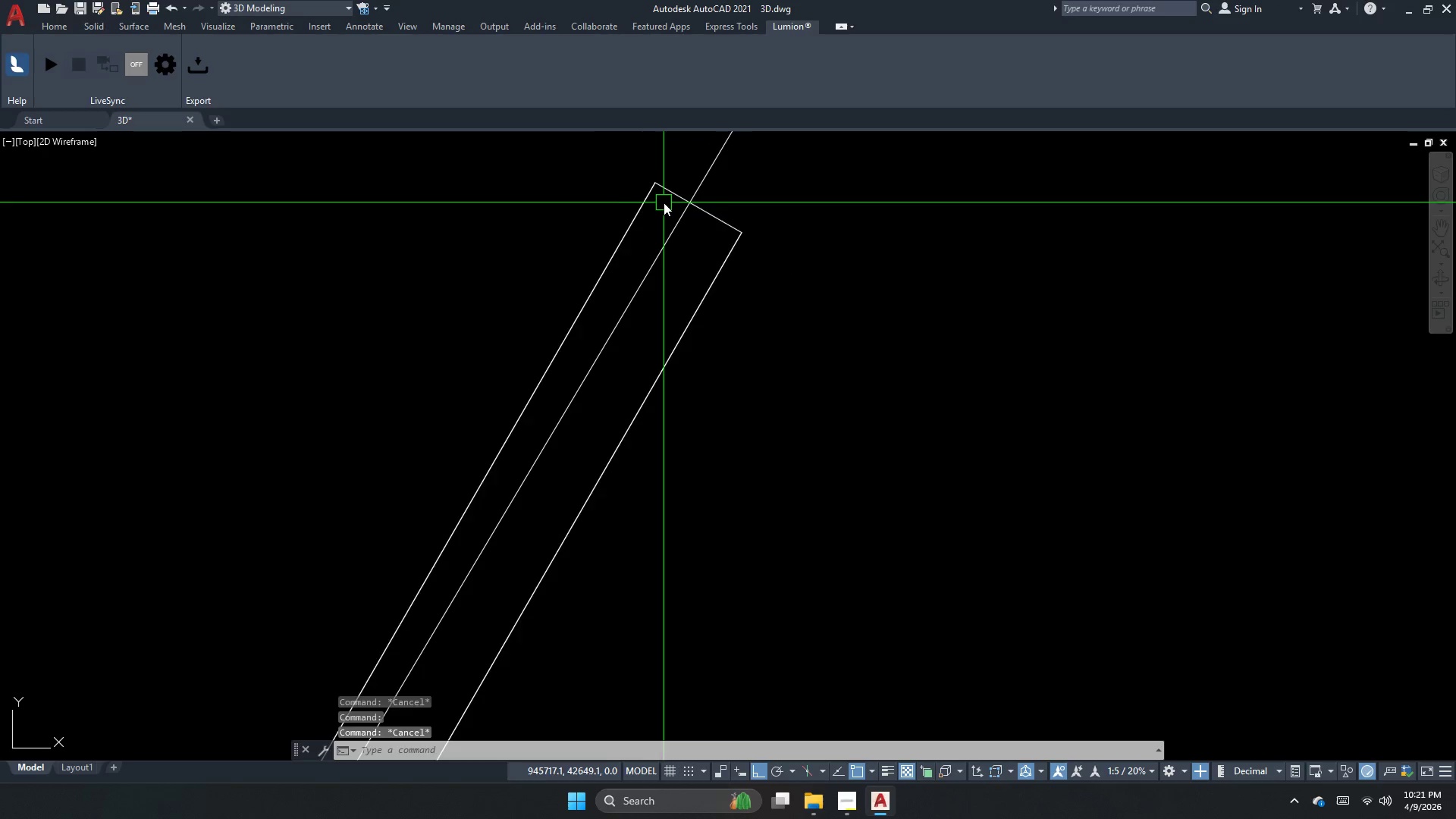 
left_click([667, 197])
 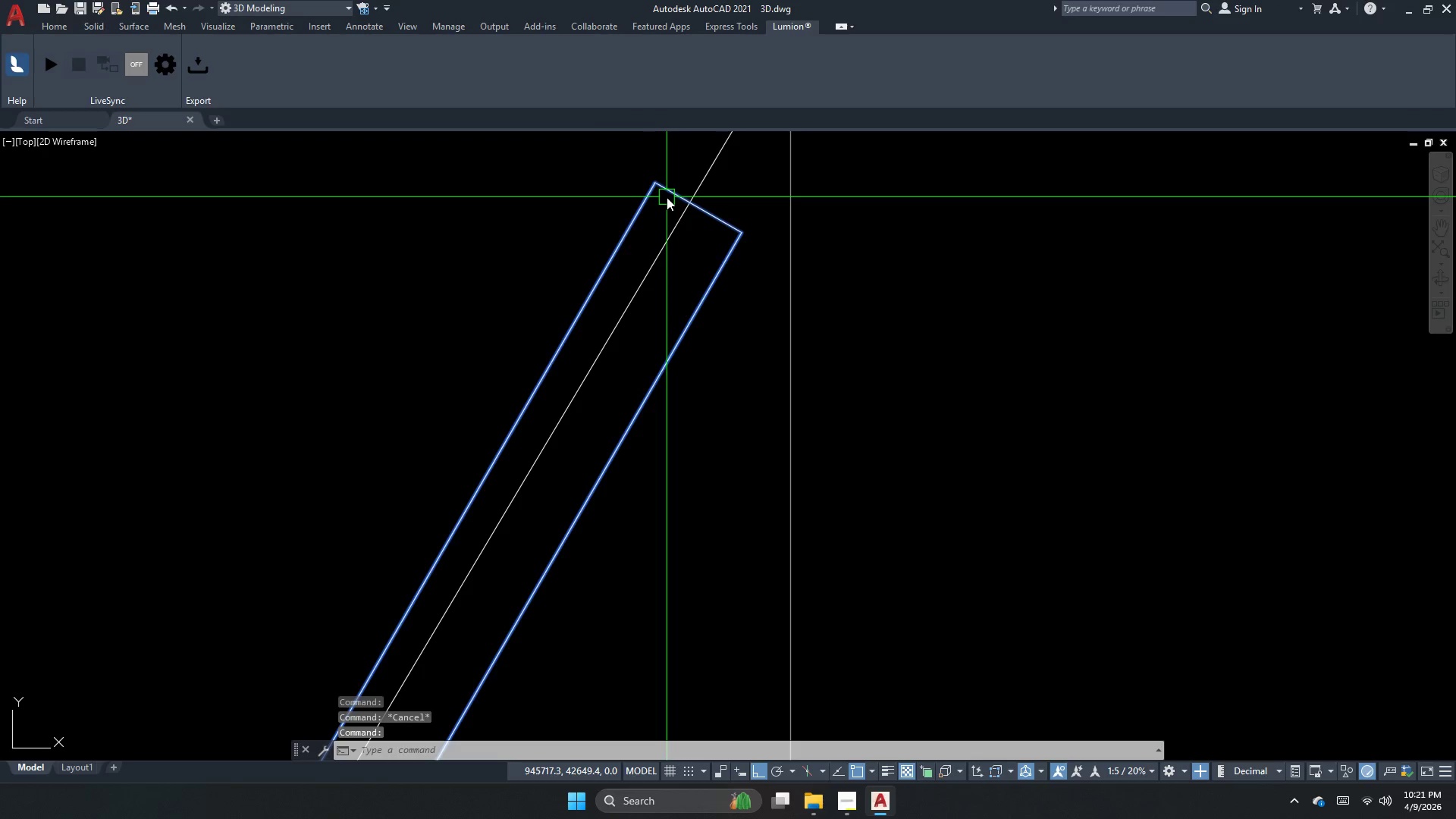 
key(Escape)
 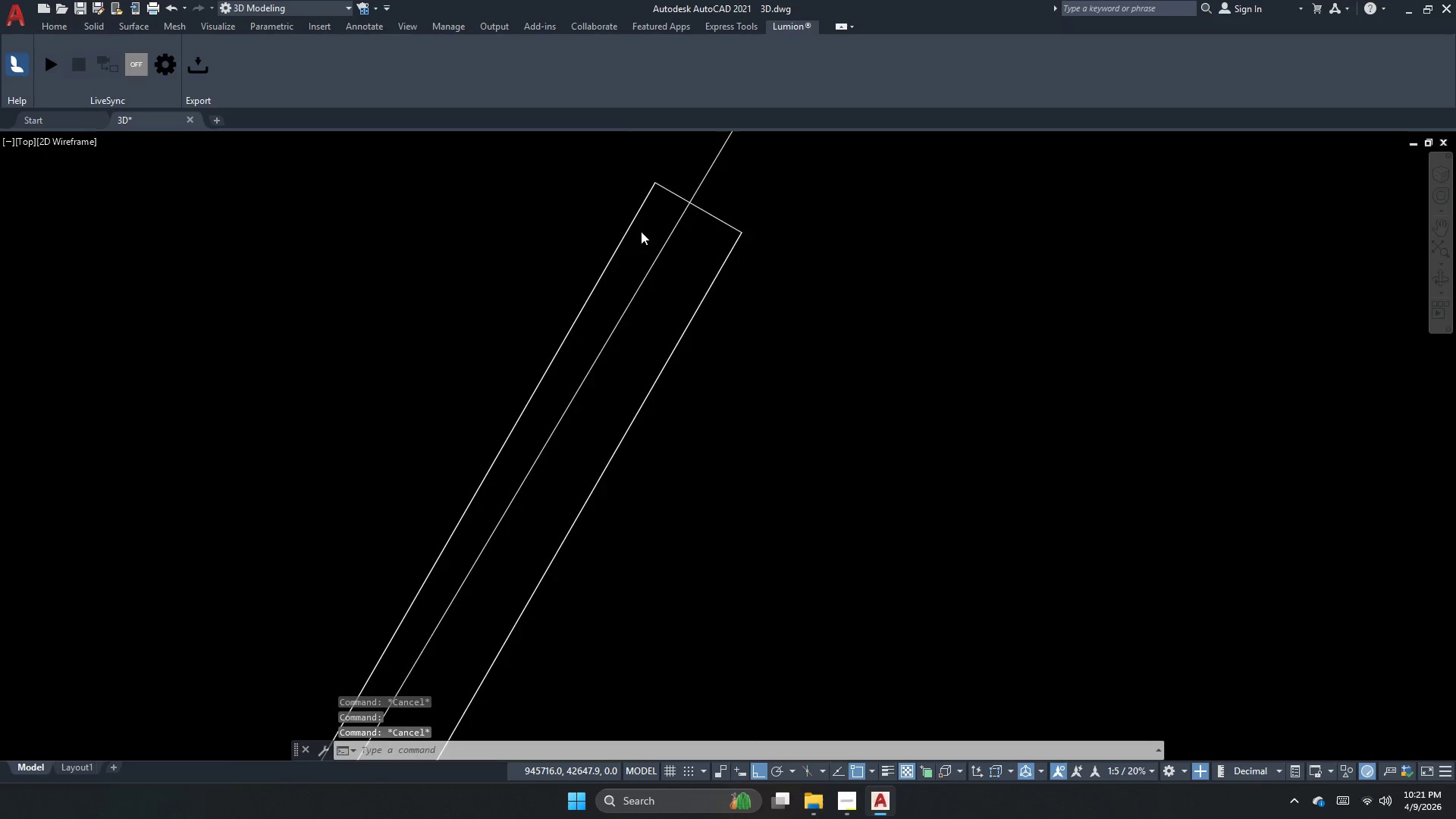 
scroll: coordinate [629, 244], scroll_direction: down, amount: 4.0
 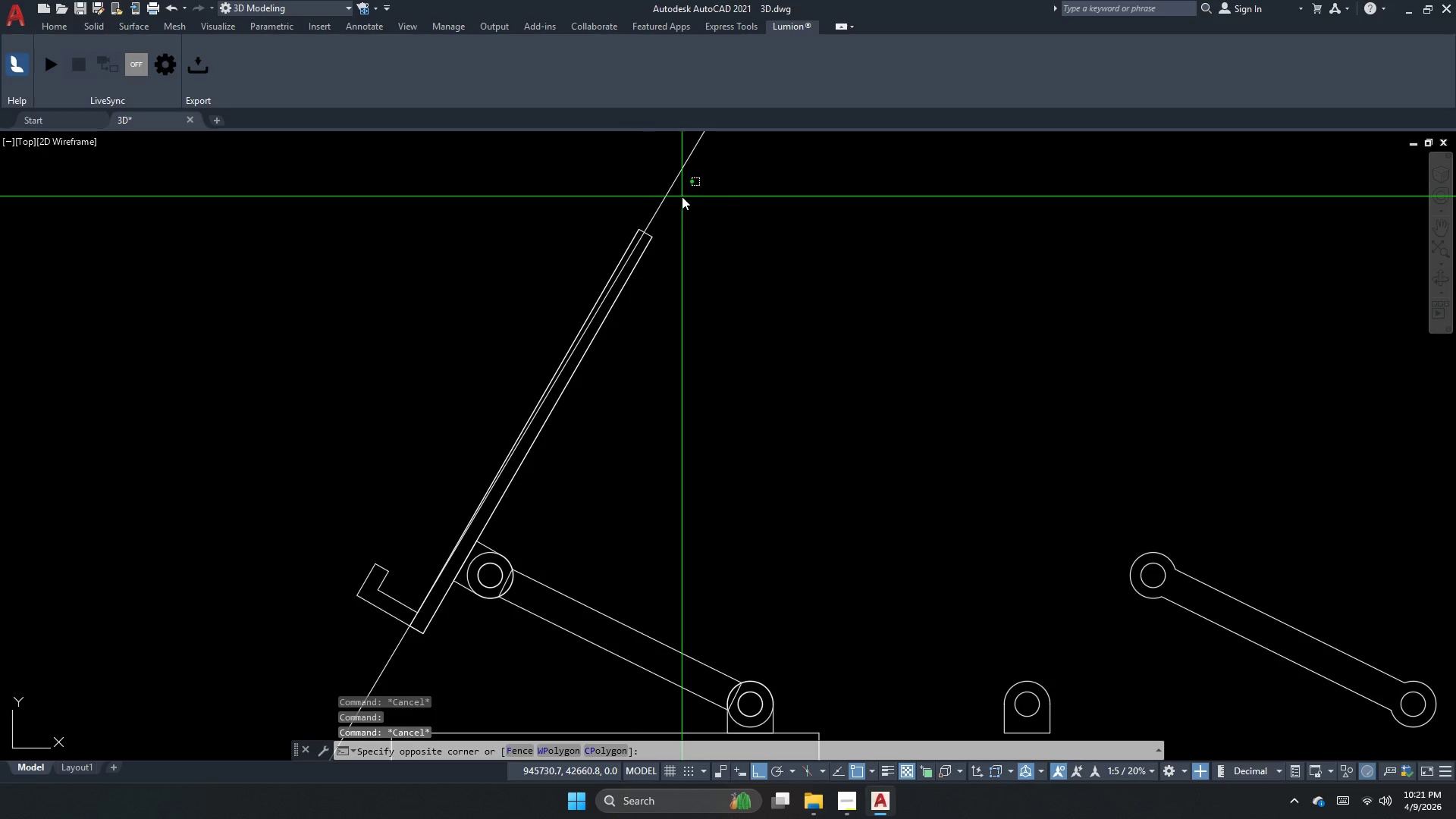 
left_click([585, 181])
 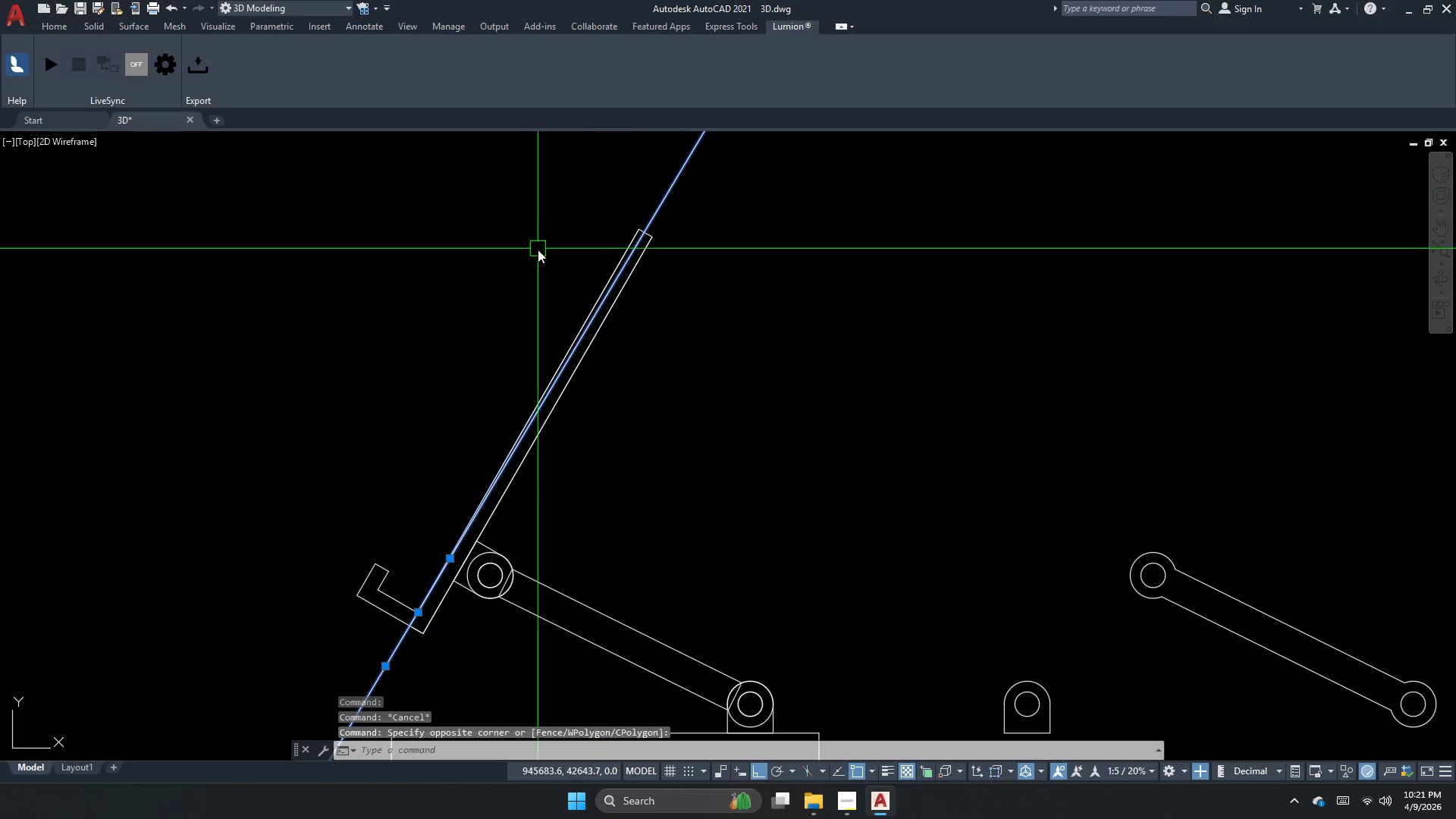 
key(Escape)
key(Escape)
key(Escape)
key(Escape)
type(cha)
 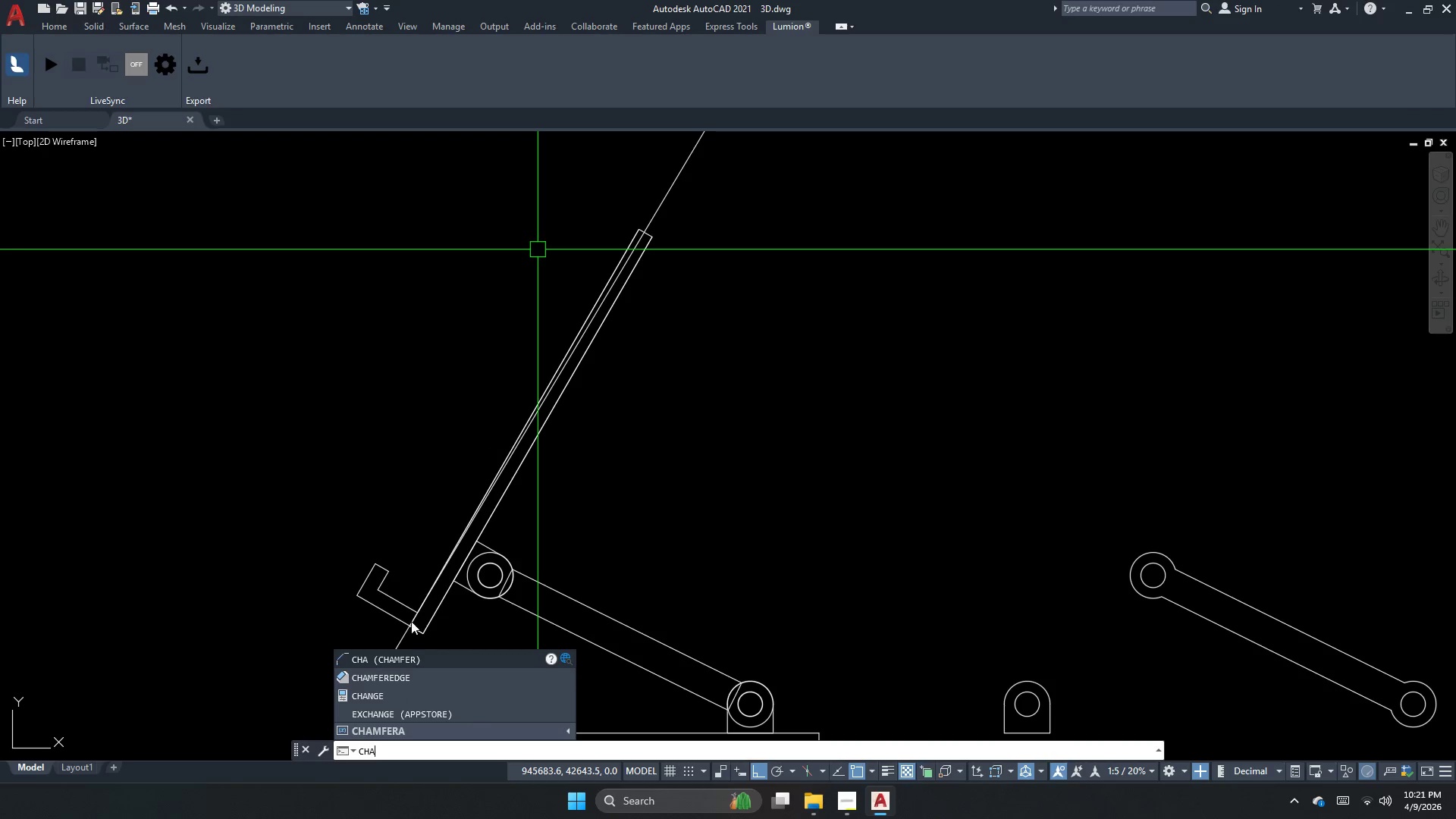 
left_click([404, 658])
 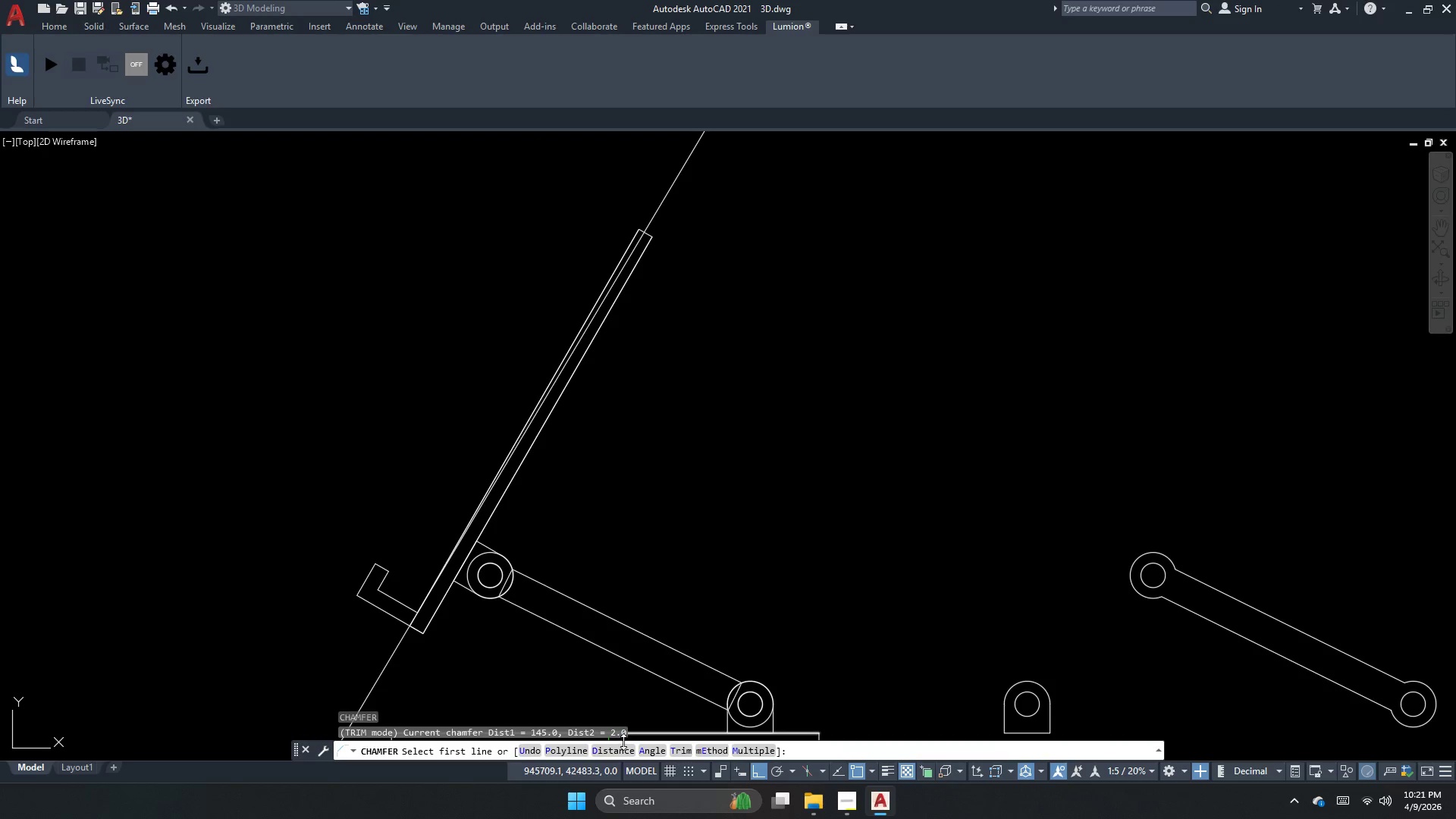 
wait(5.77)
 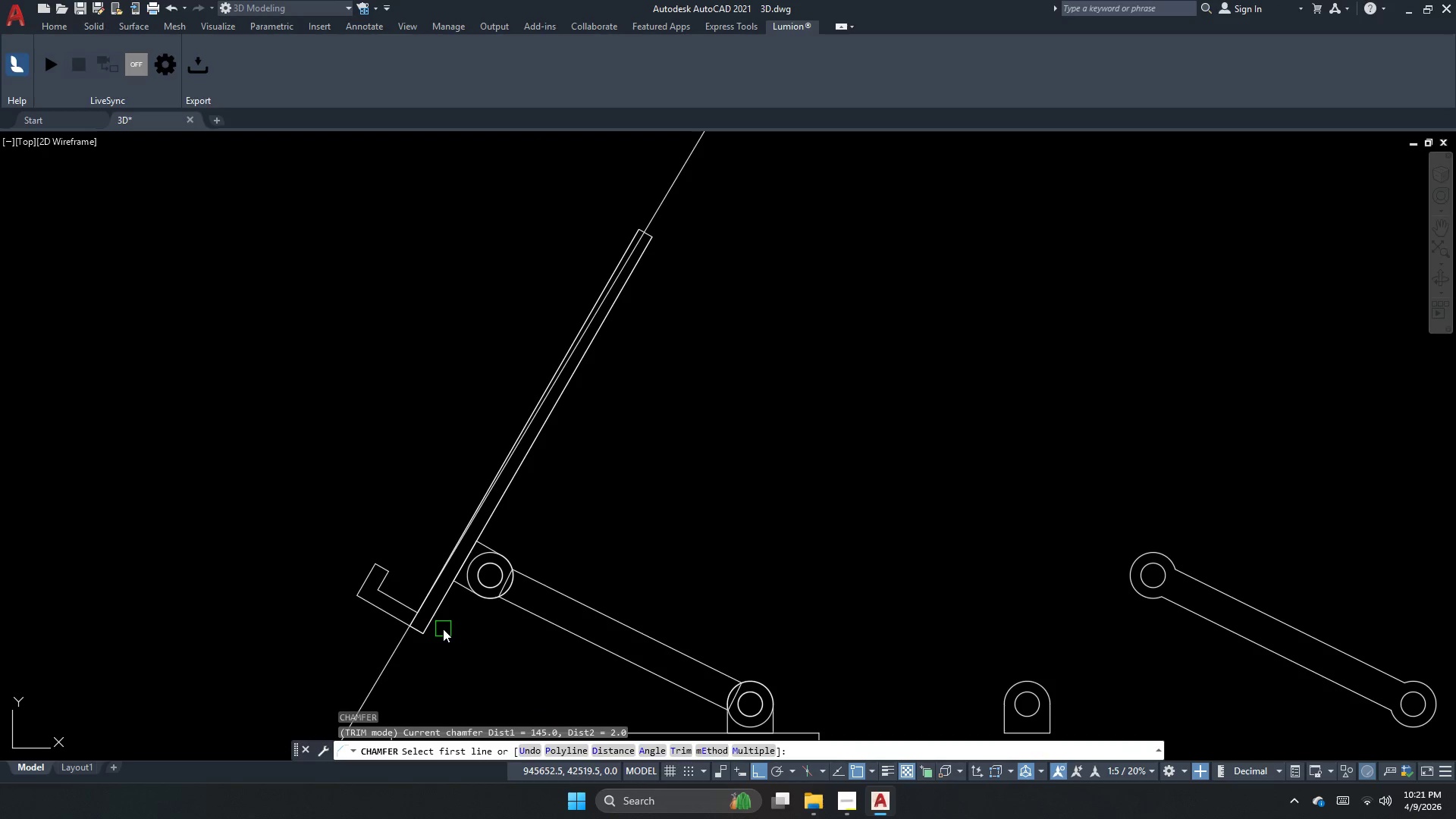 
left_click([657, 750])
 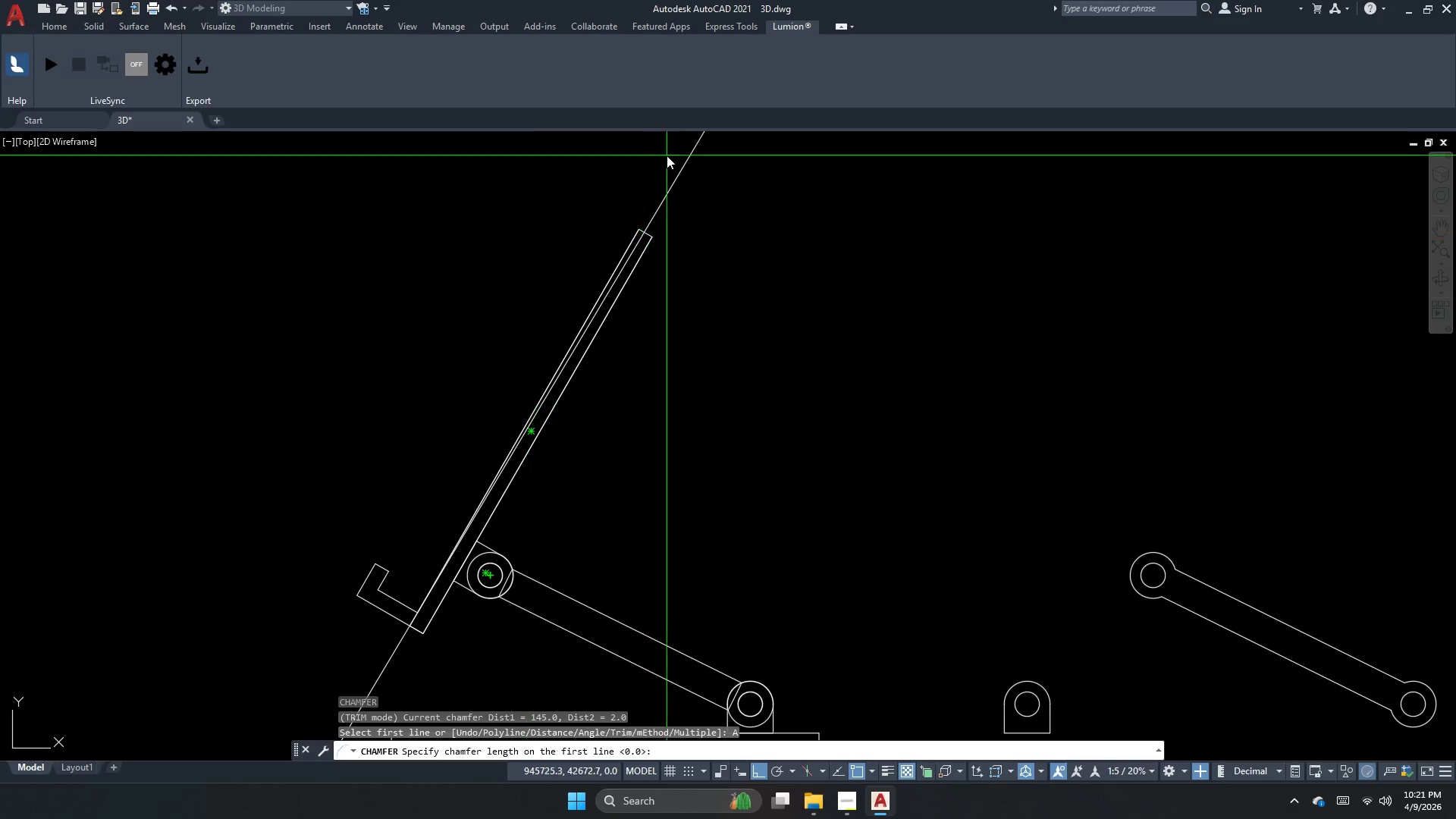 
scroll: coordinate [372, 567], scroll_direction: up, amount: 1.0
 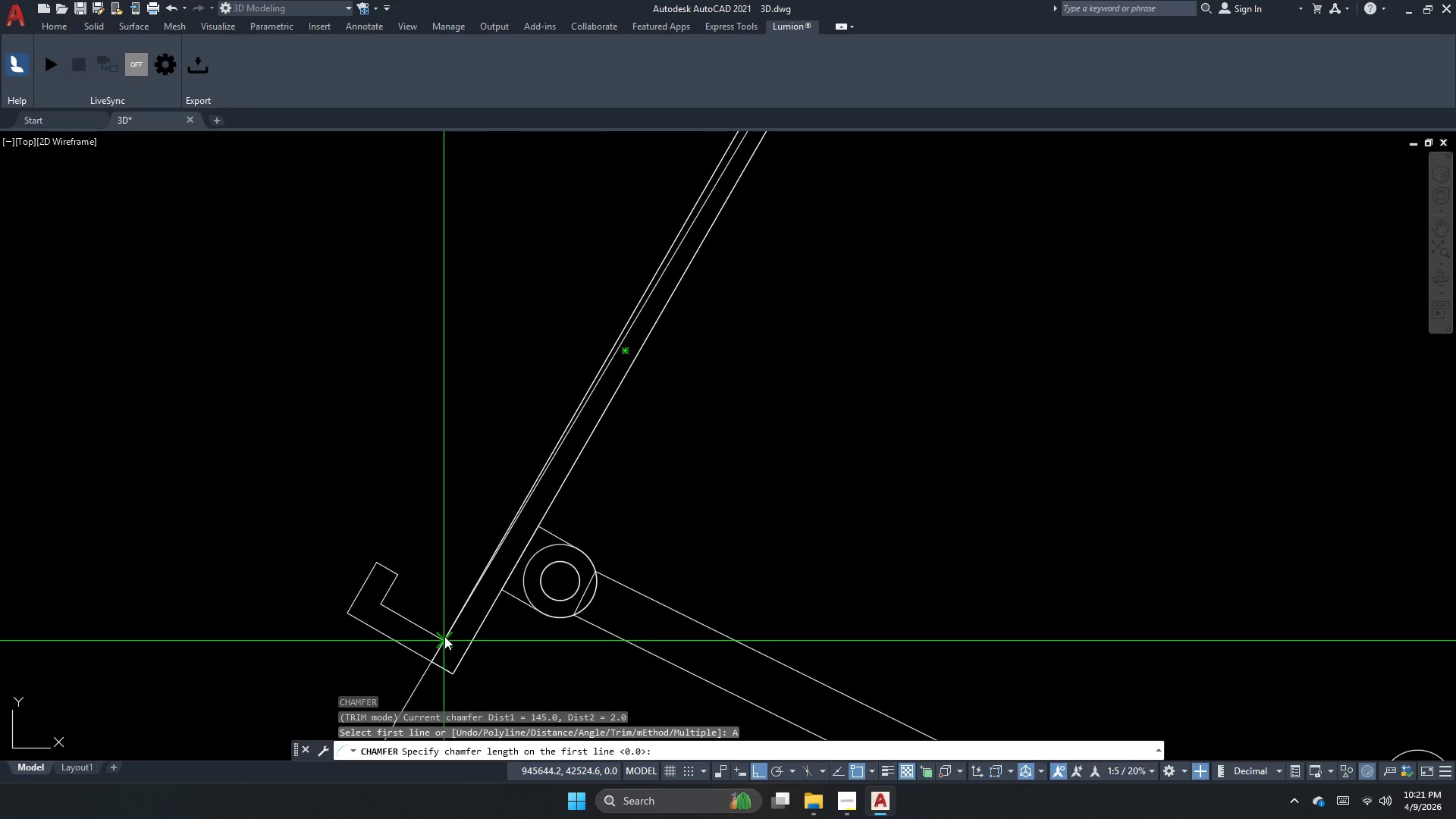 
left_click([444, 636])
 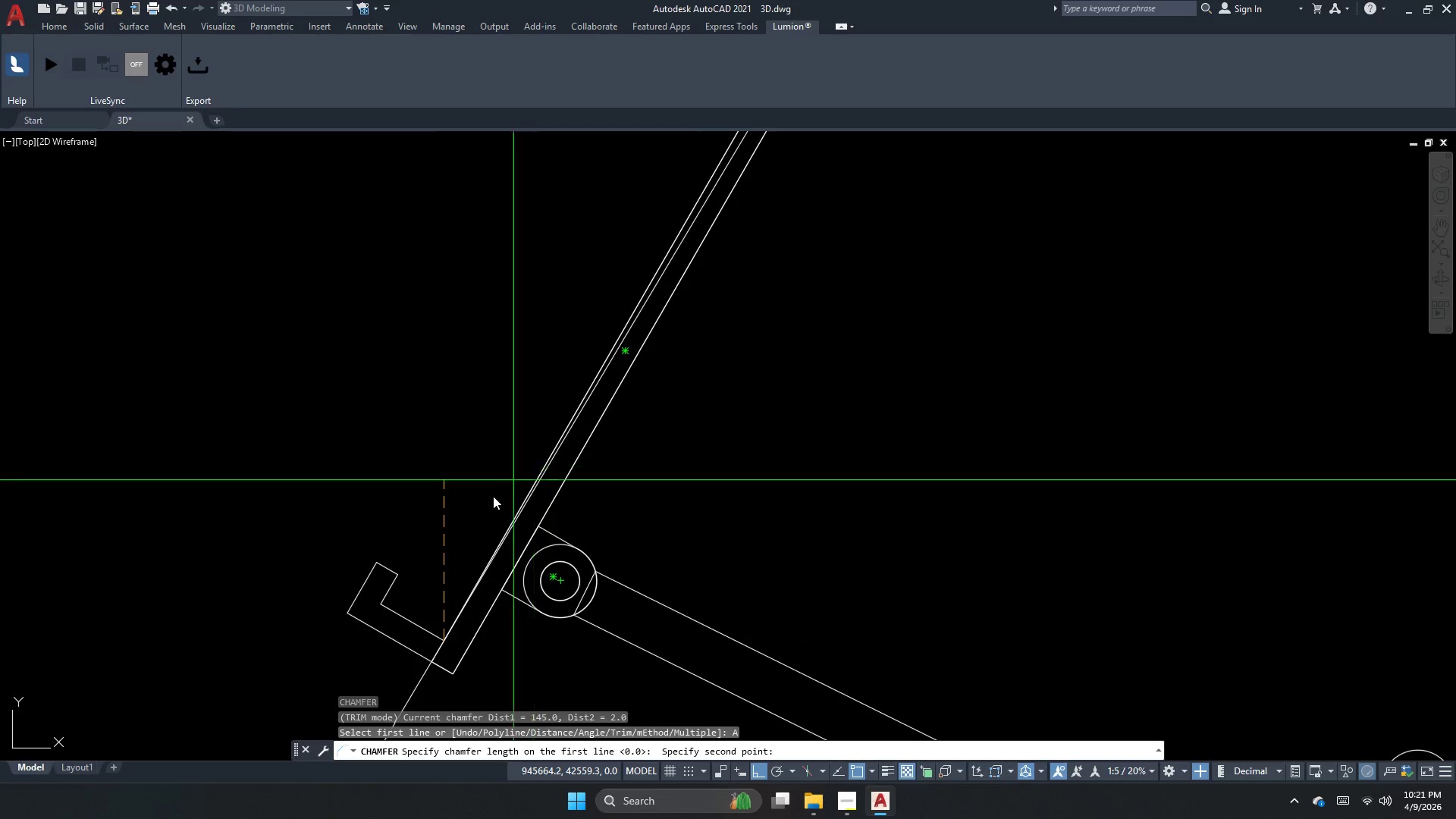 
scroll: coordinate [623, 361], scroll_direction: up, amount: 3.0
 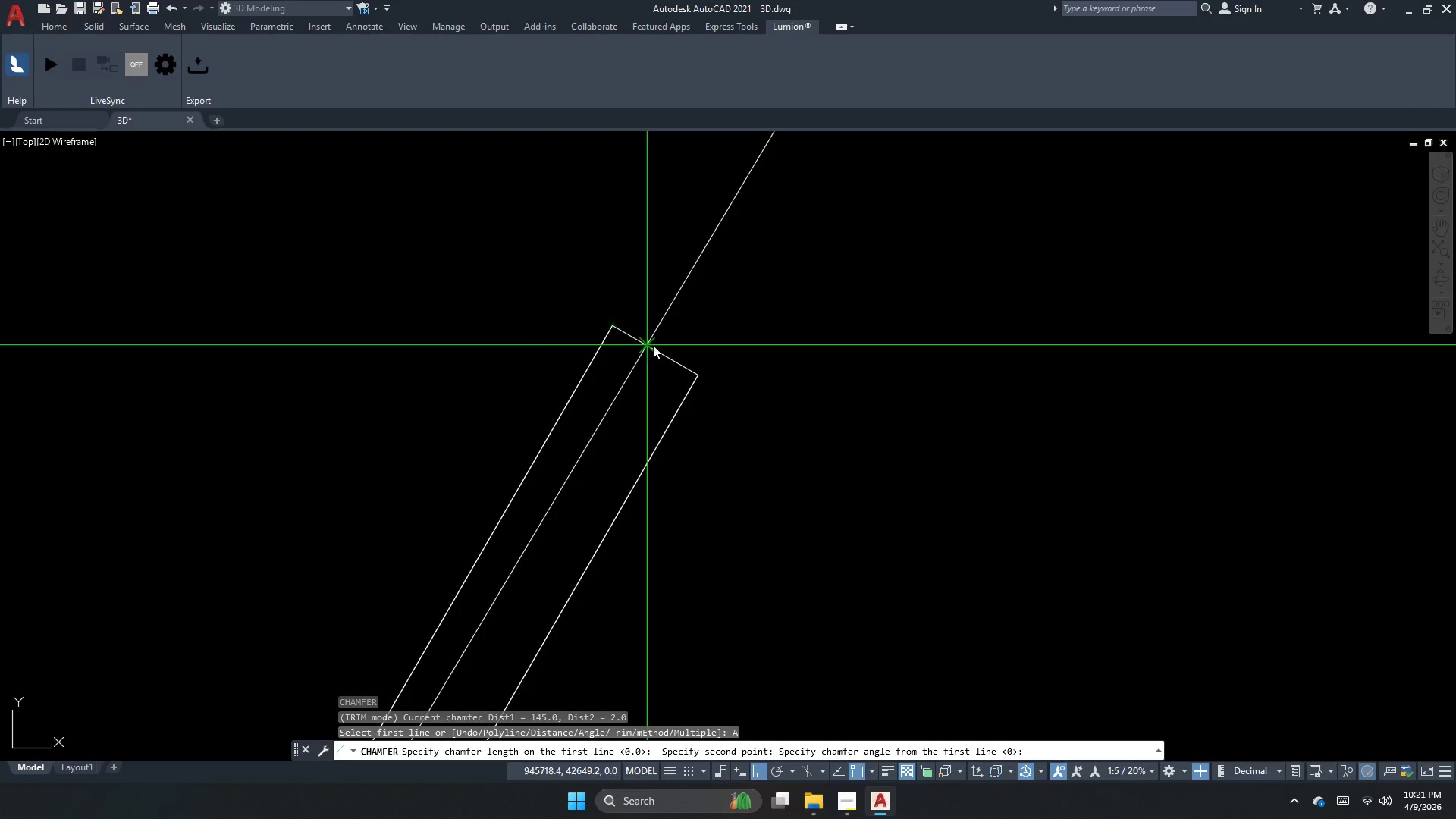 
left_click([649, 347])
 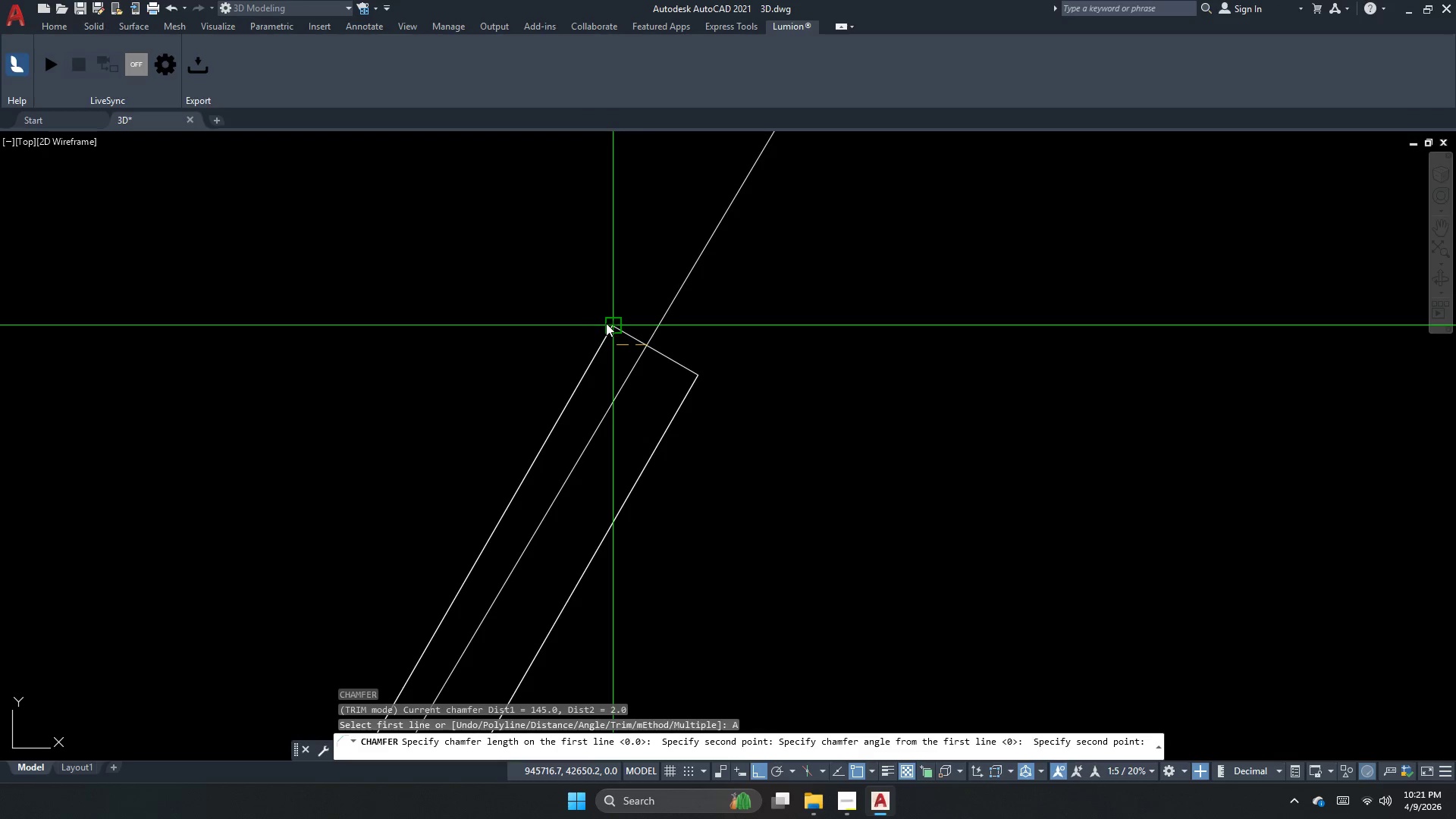 
left_click_drag(start_coordinate=[606, 323], to_coordinate=[610, 325])
 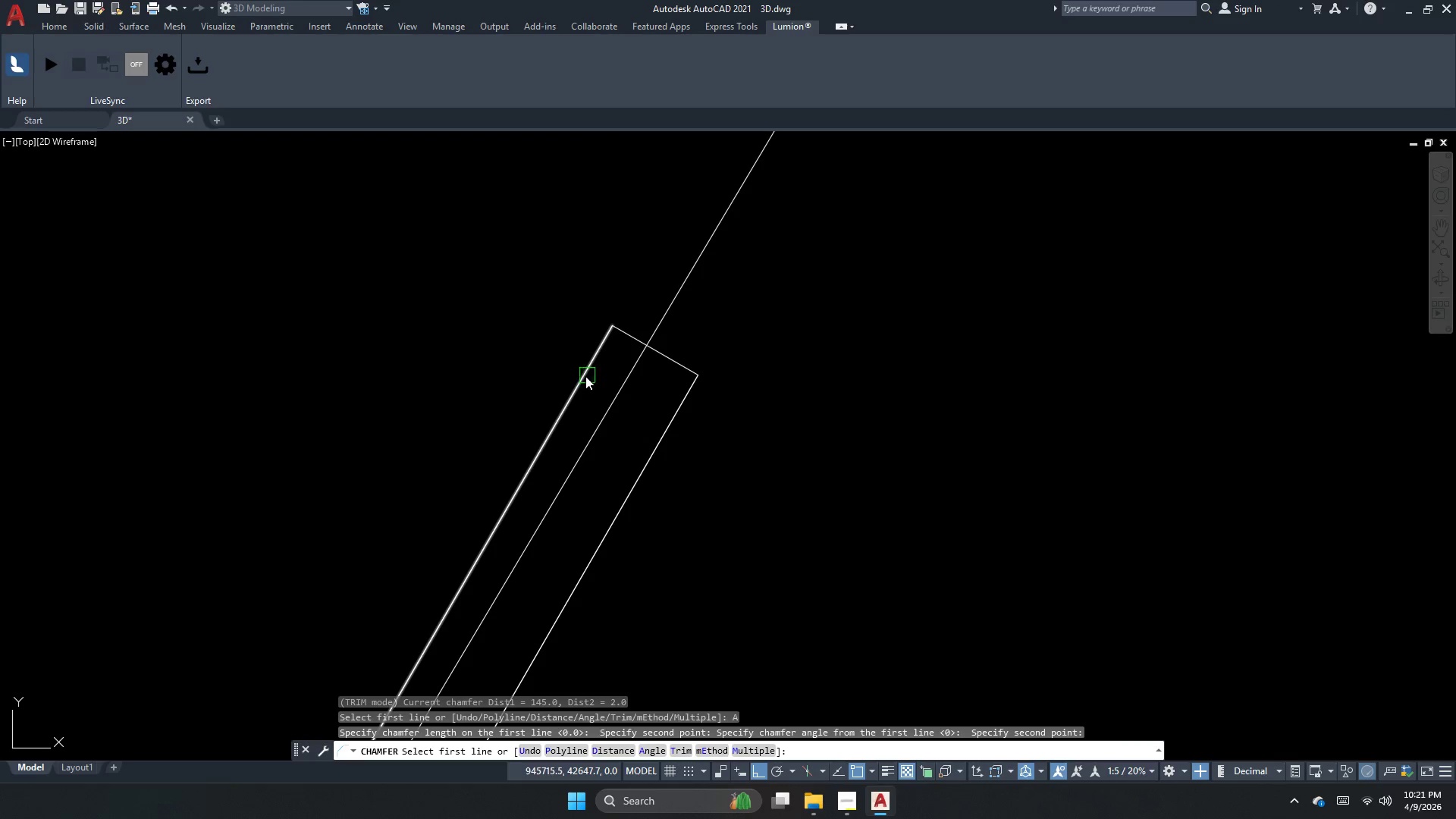 
left_click([584, 376])
 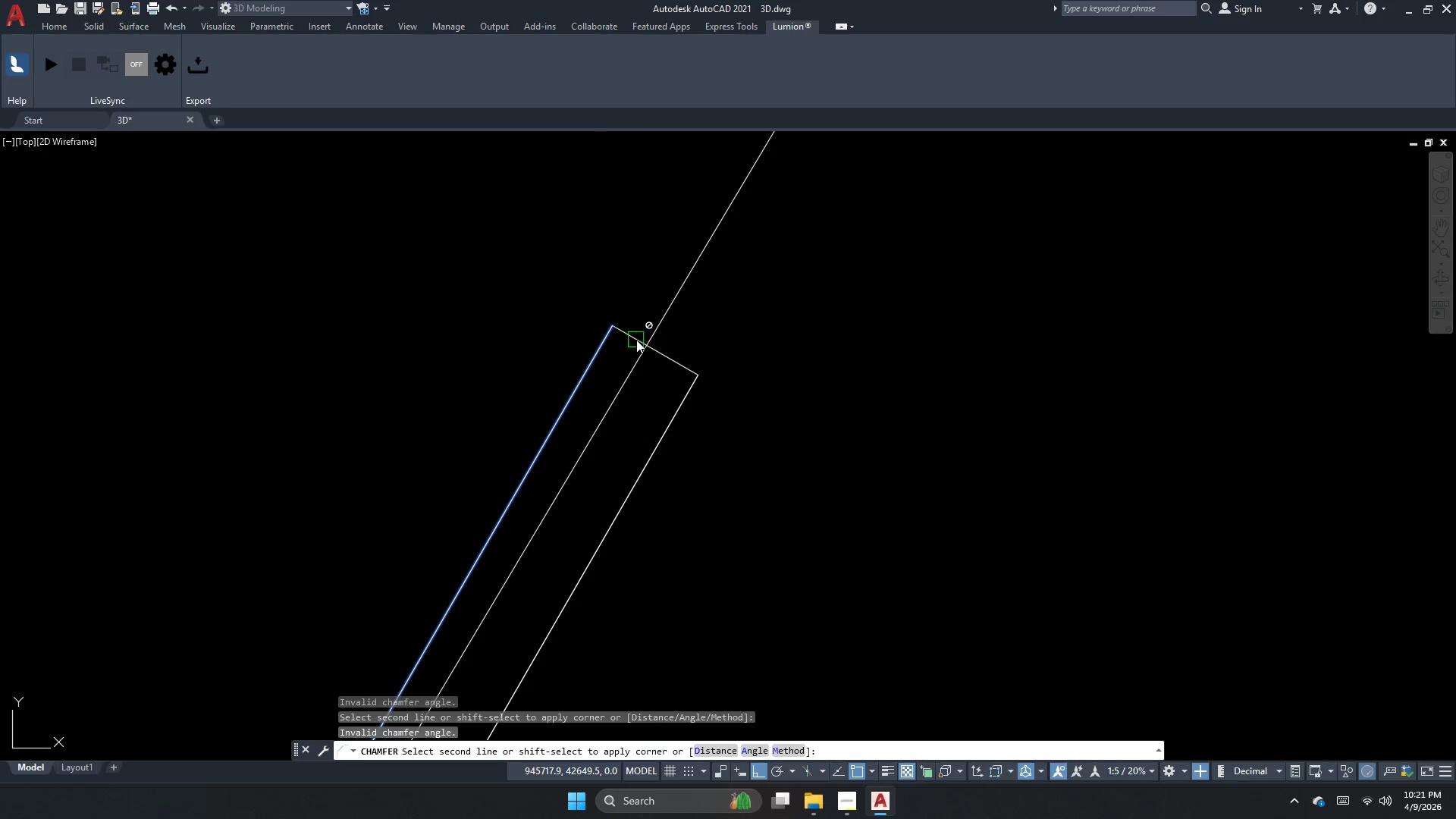 
left_click([636, 340])
 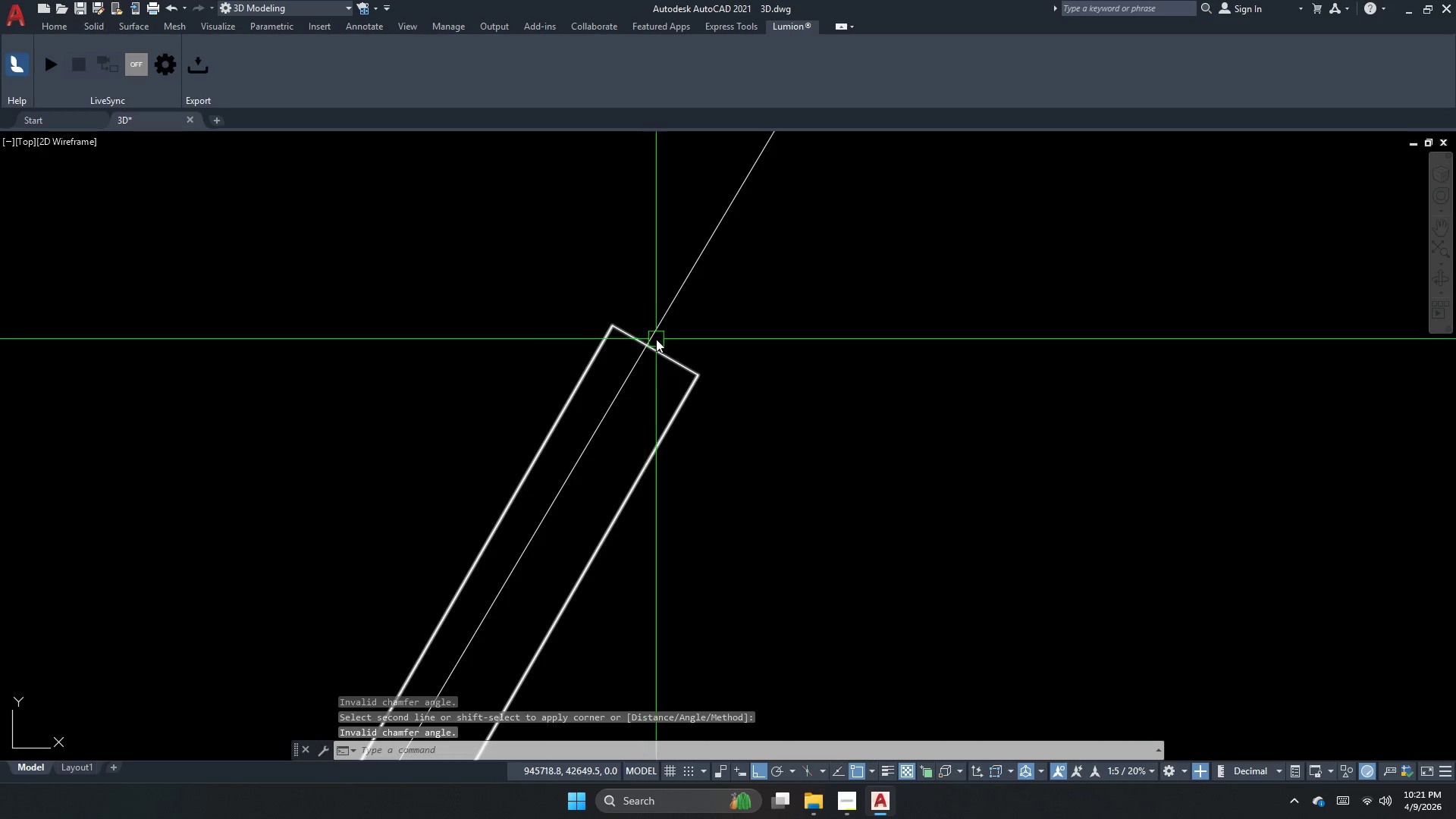 
key(Space)
 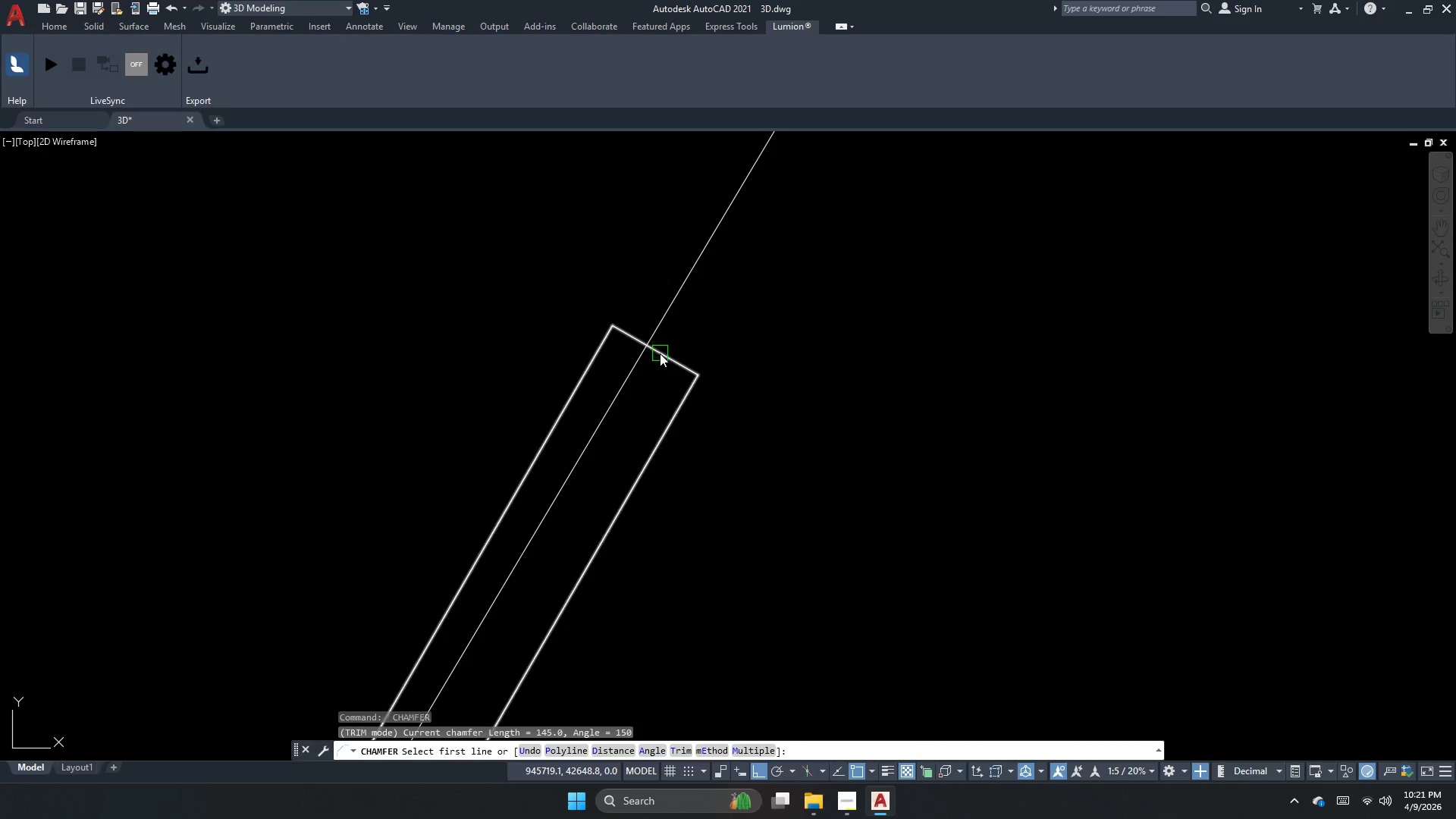 
left_click([660, 353])
 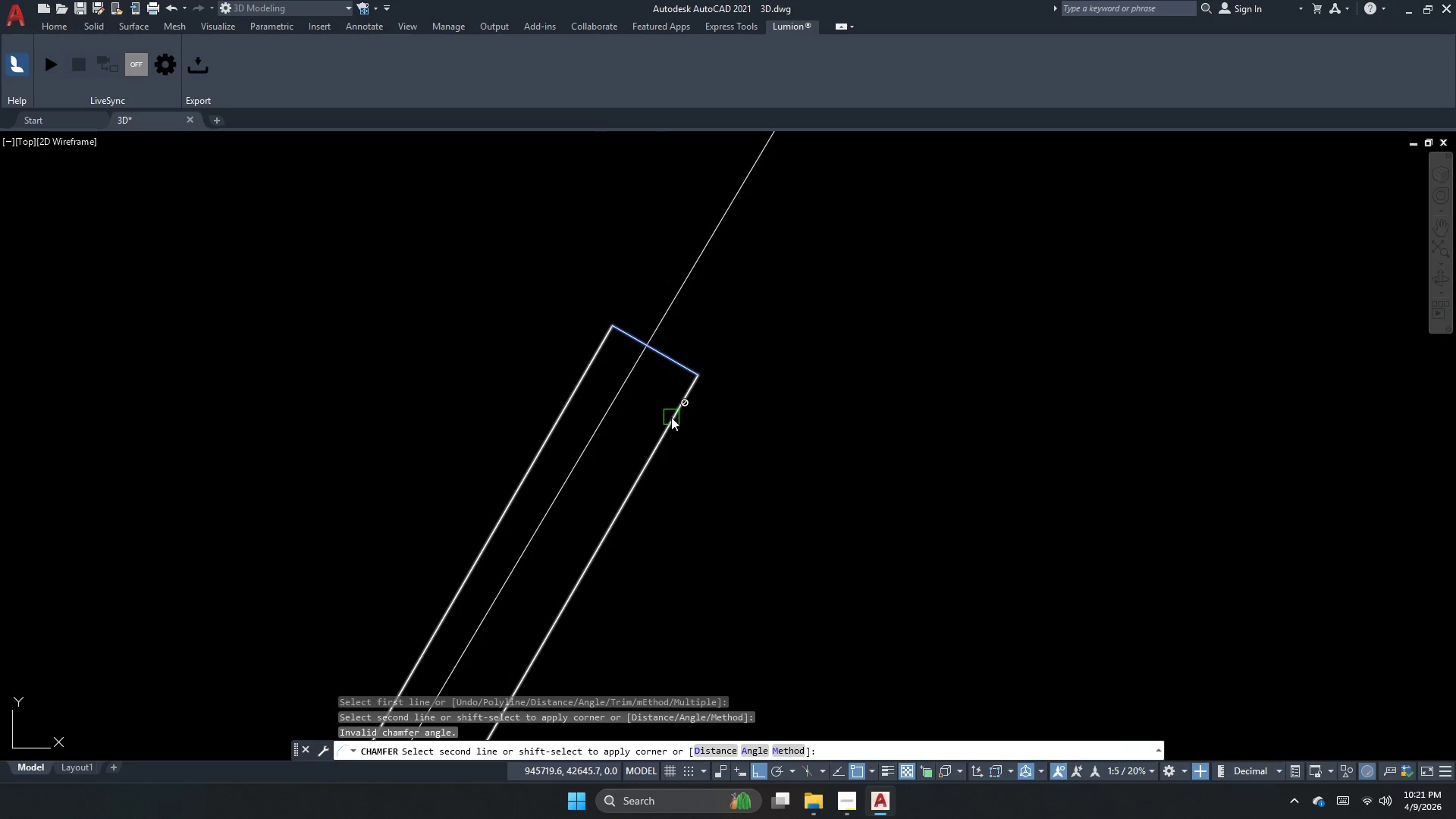 
left_click([671, 420])
 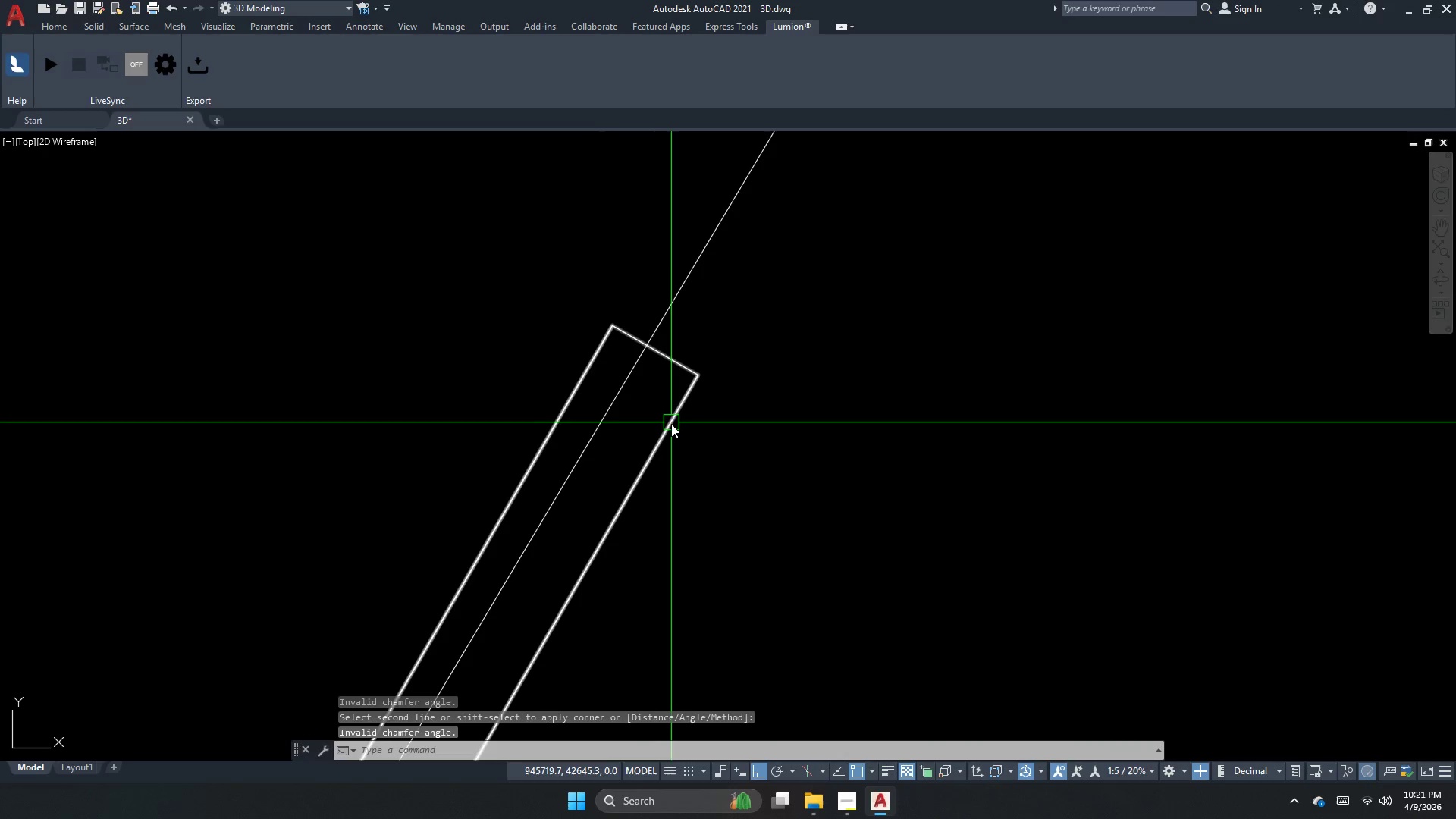 
key(Space)
 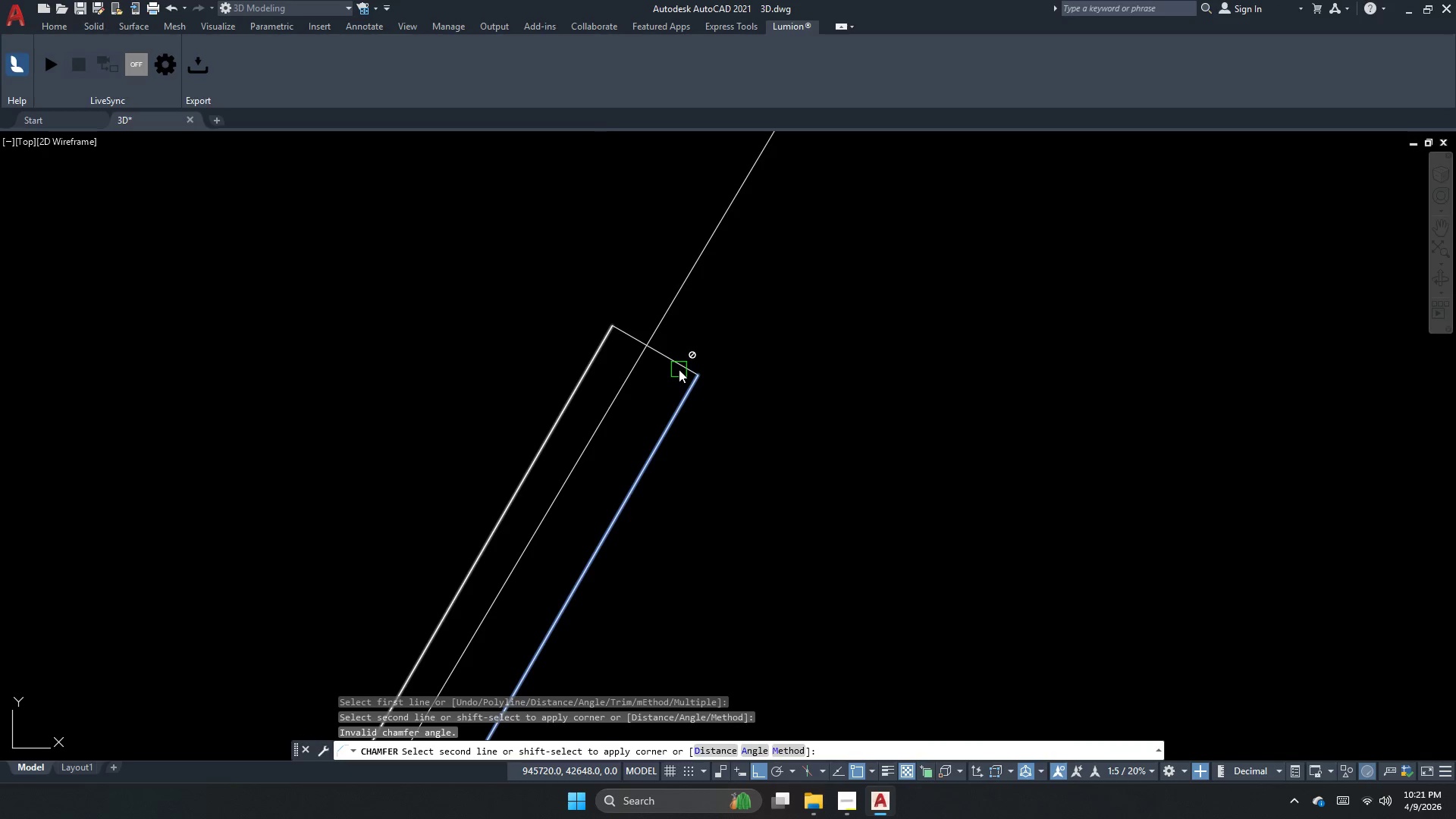 
key(Escape)
 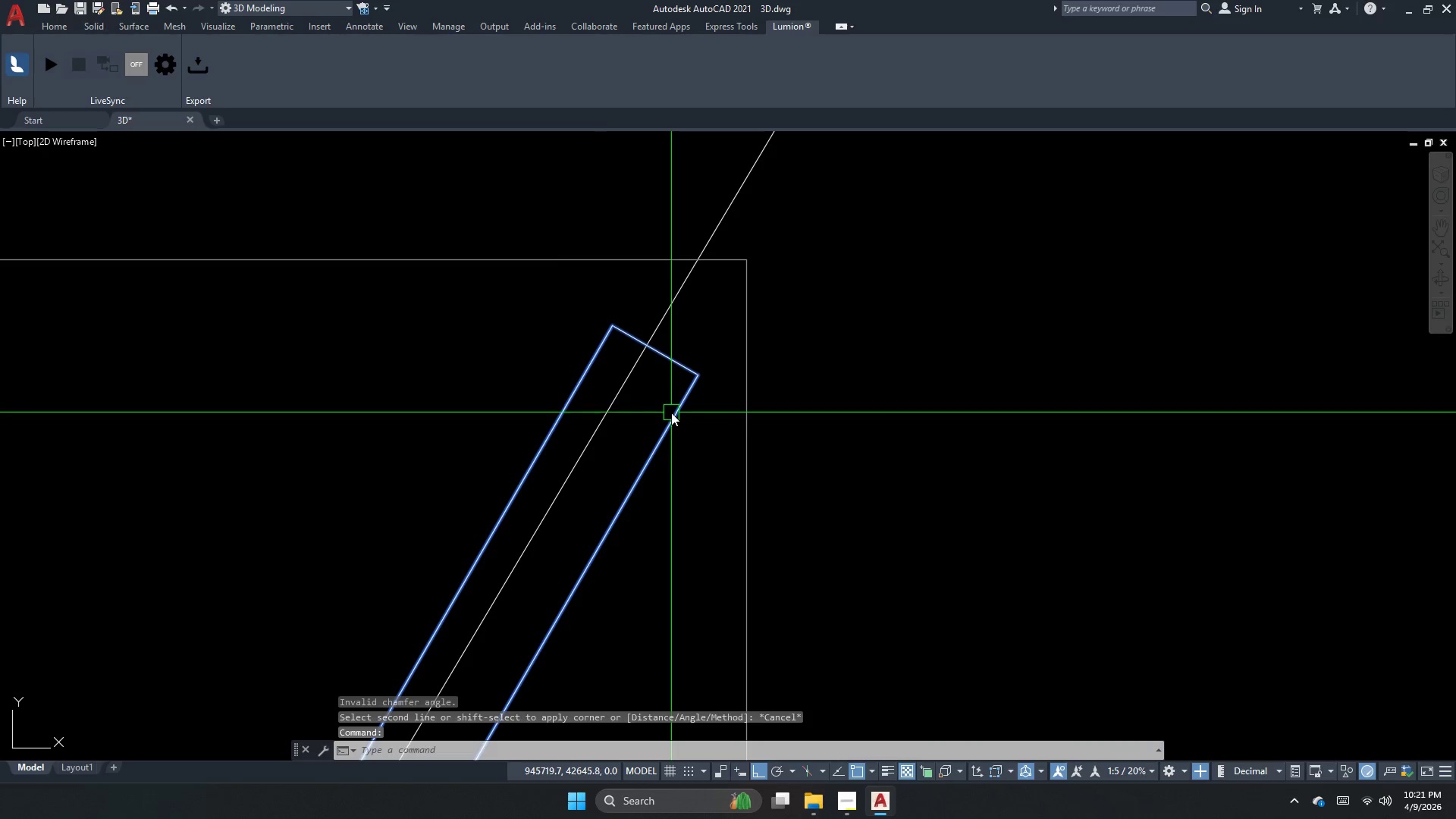 
key(E)
 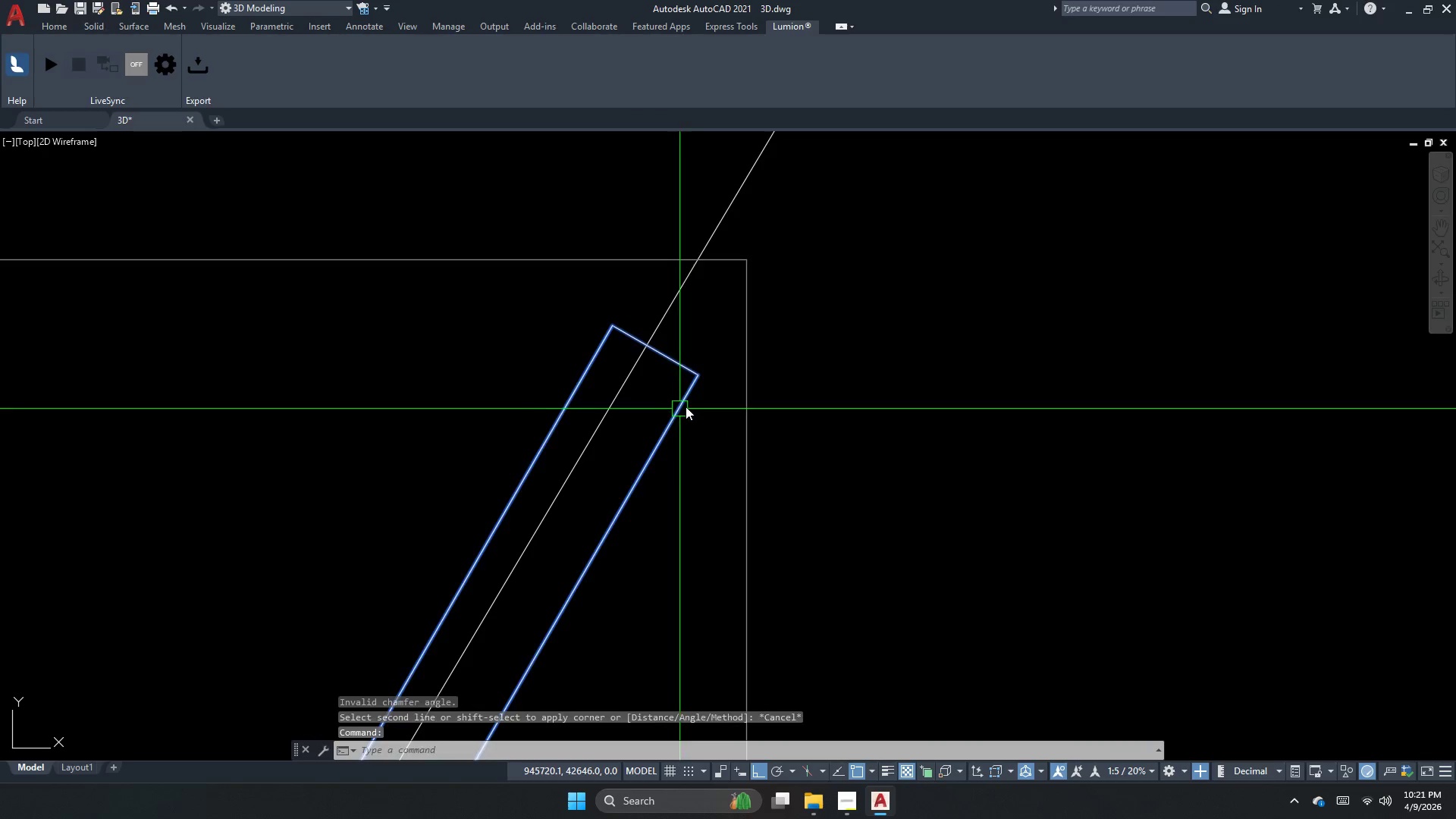 
key(Space)
 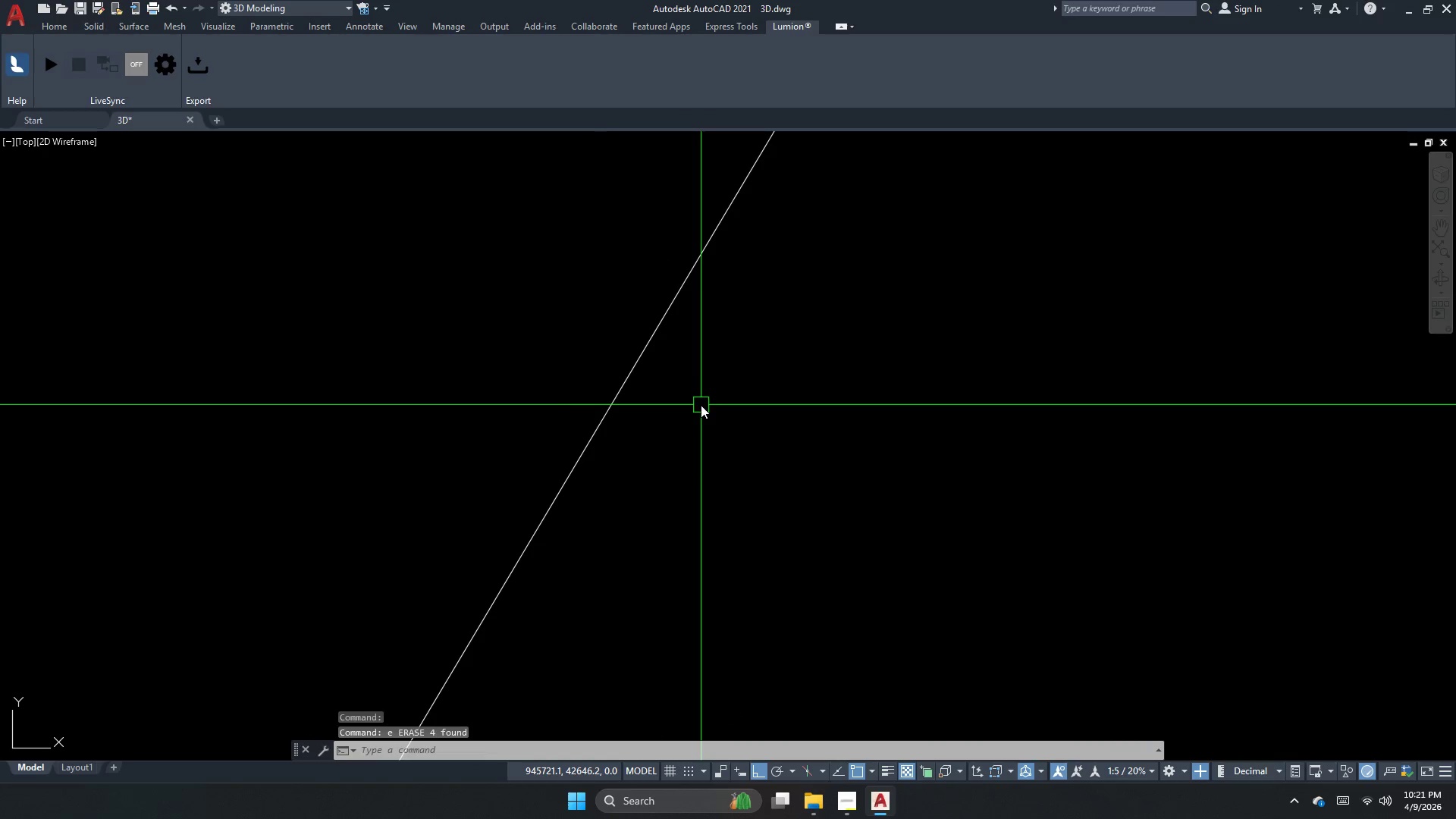 
key(Control+ControlLeft)
 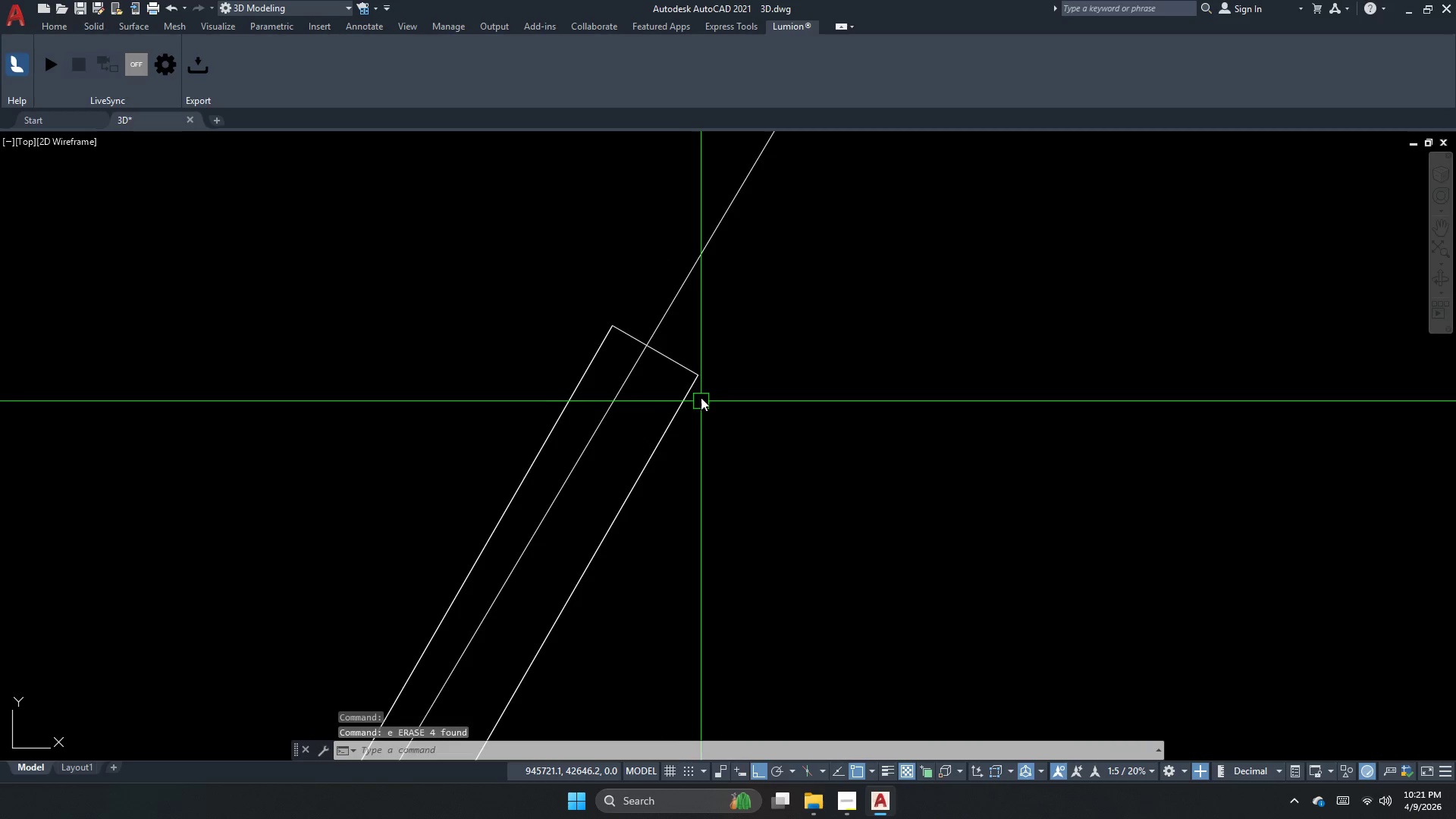 
key(Control+Z)
 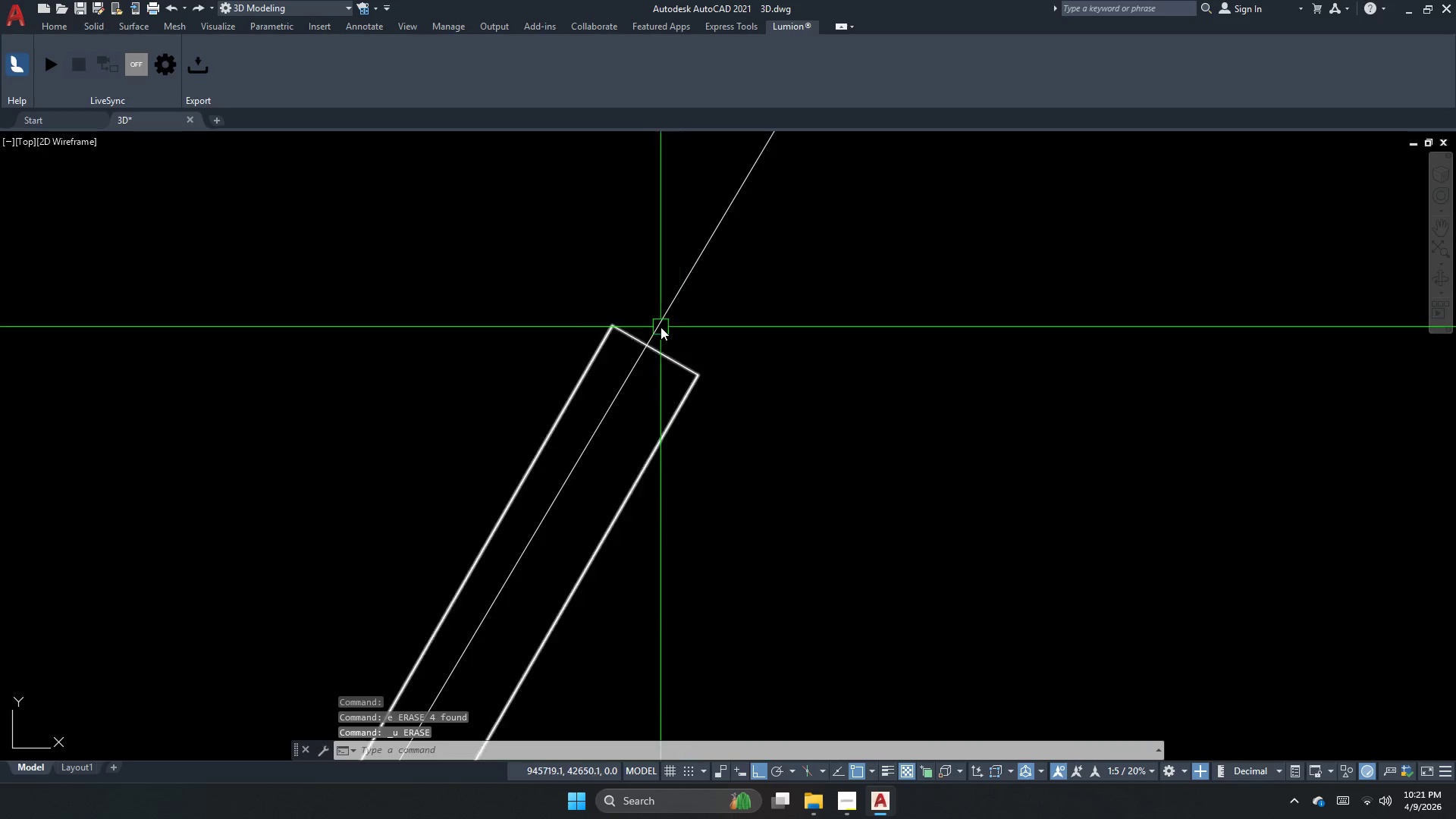 
scroll: coordinate [648, 285], scroll_direction: down, amount: 5.0
 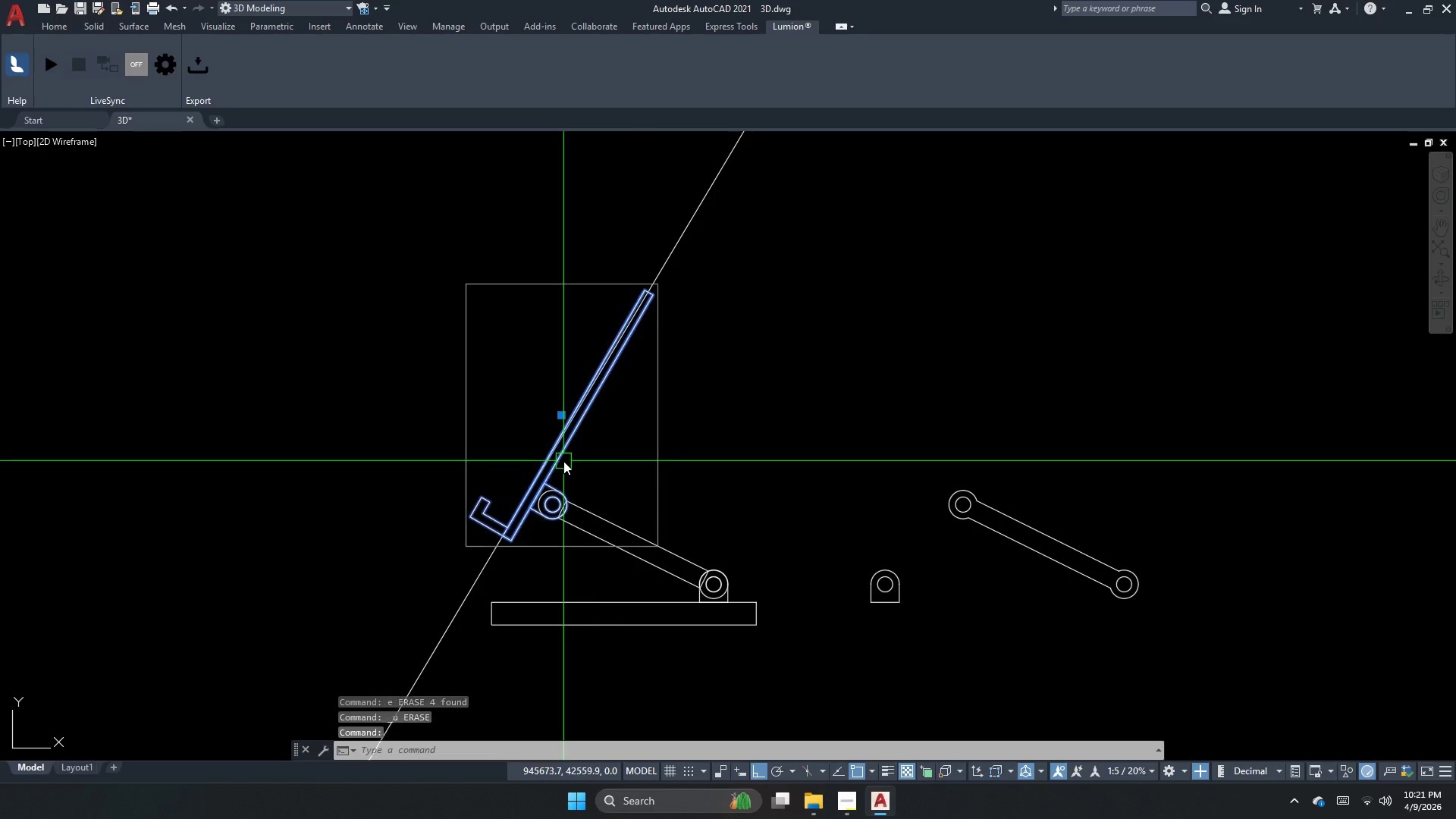 
key(Escape)
 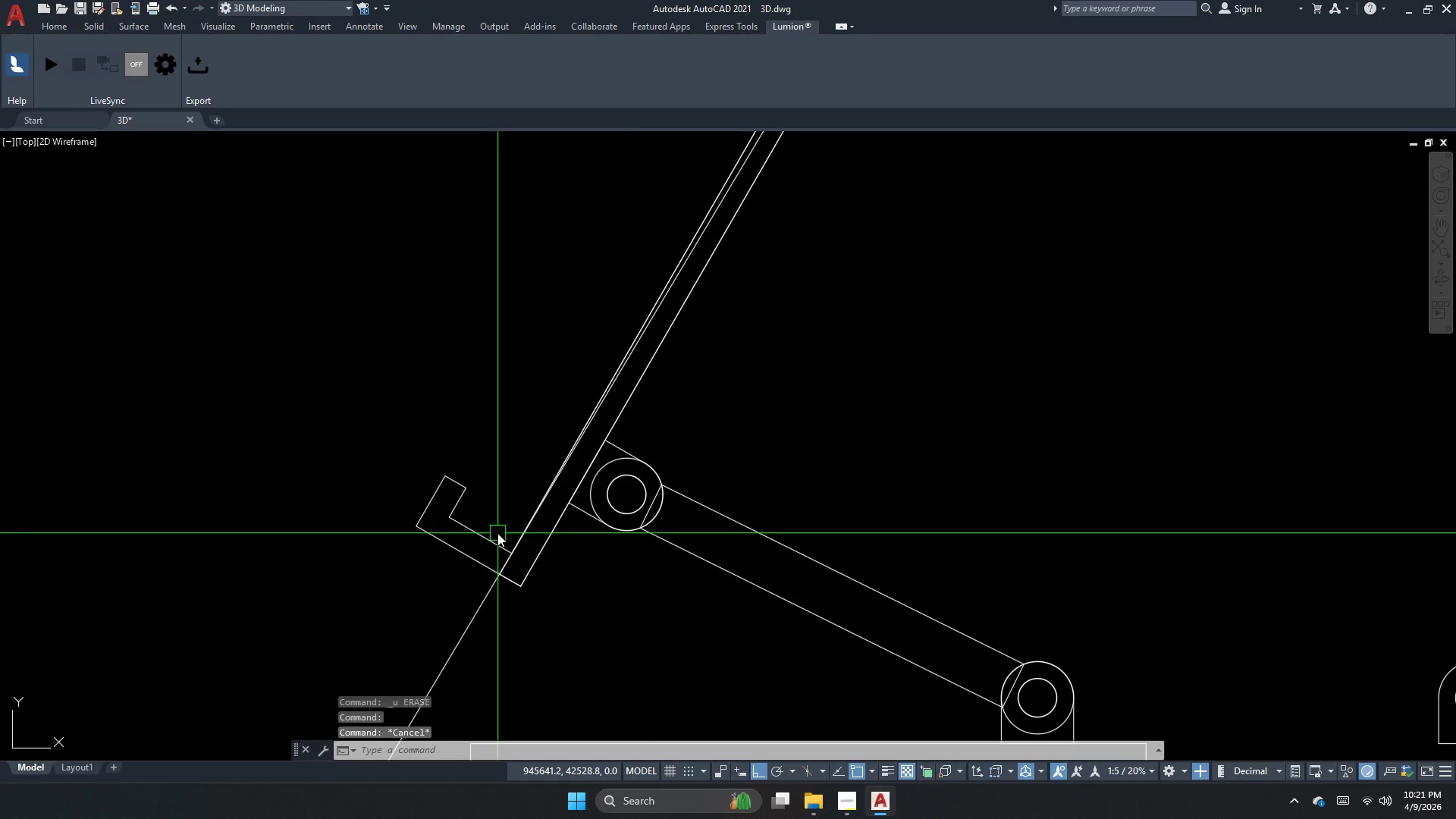 
scroll: coordinate [504, 513], scroll_direction: up, amount: 2.0
 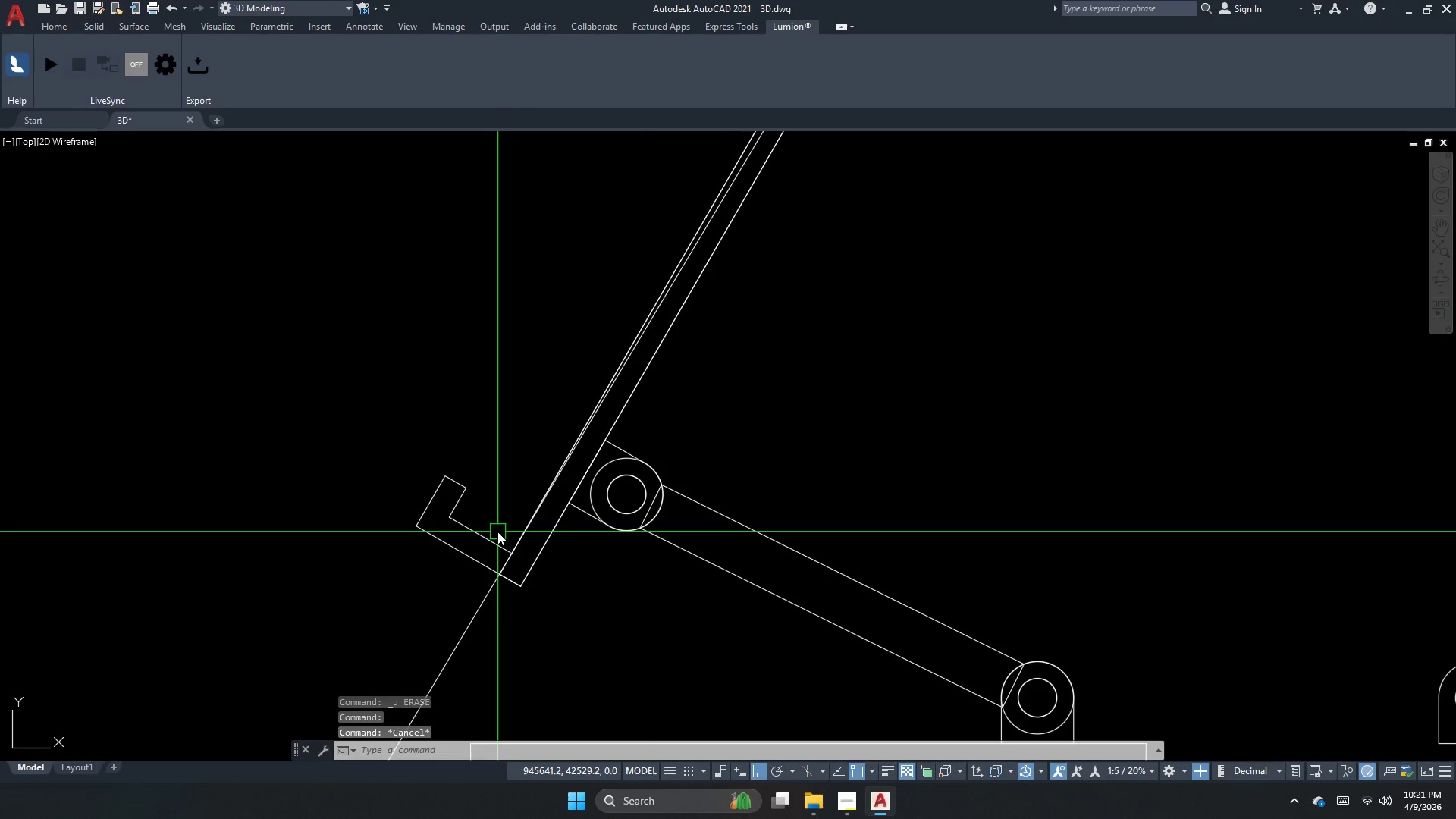 
key(Control+G)
 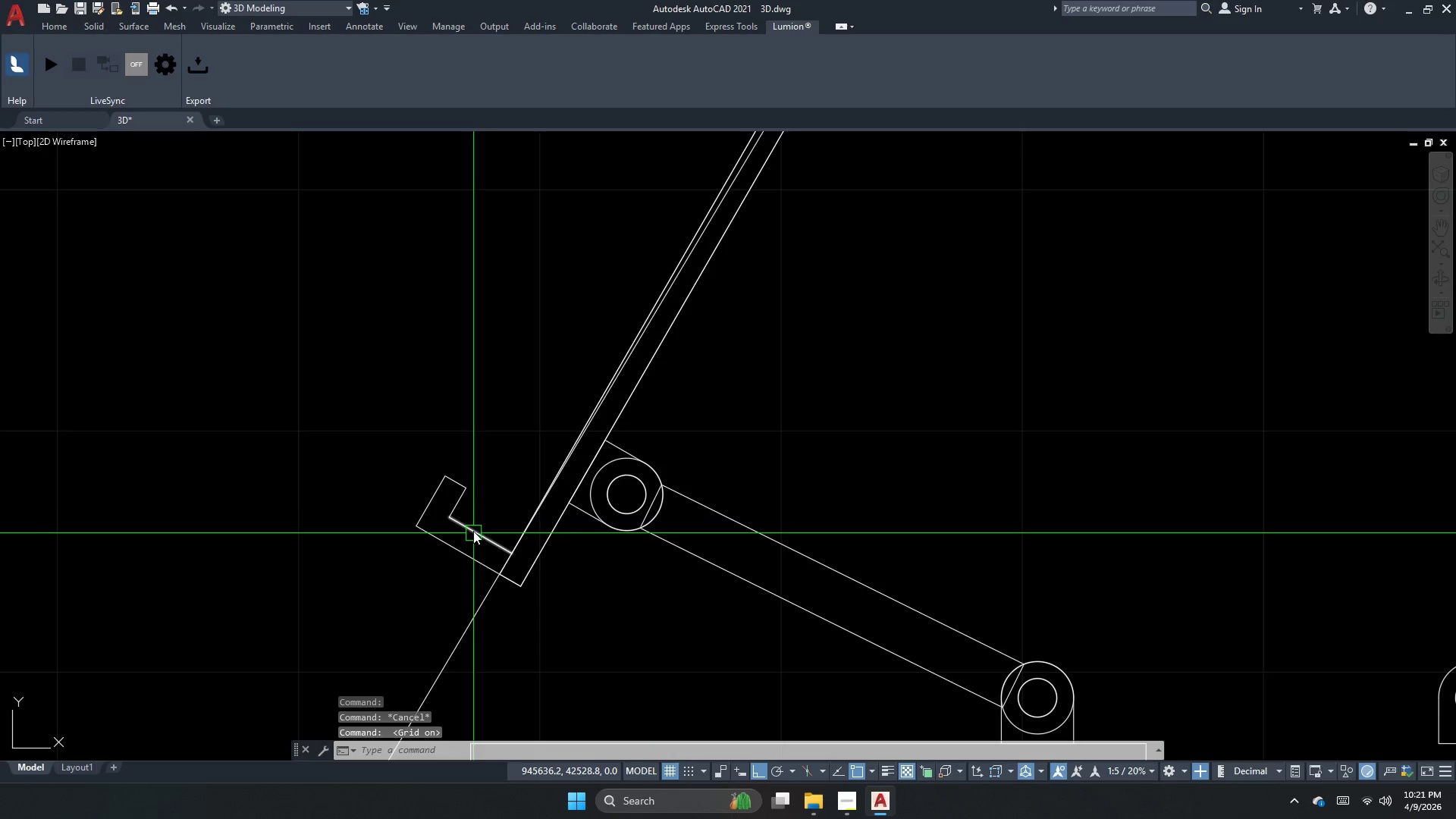 
left_click([485, 520])
 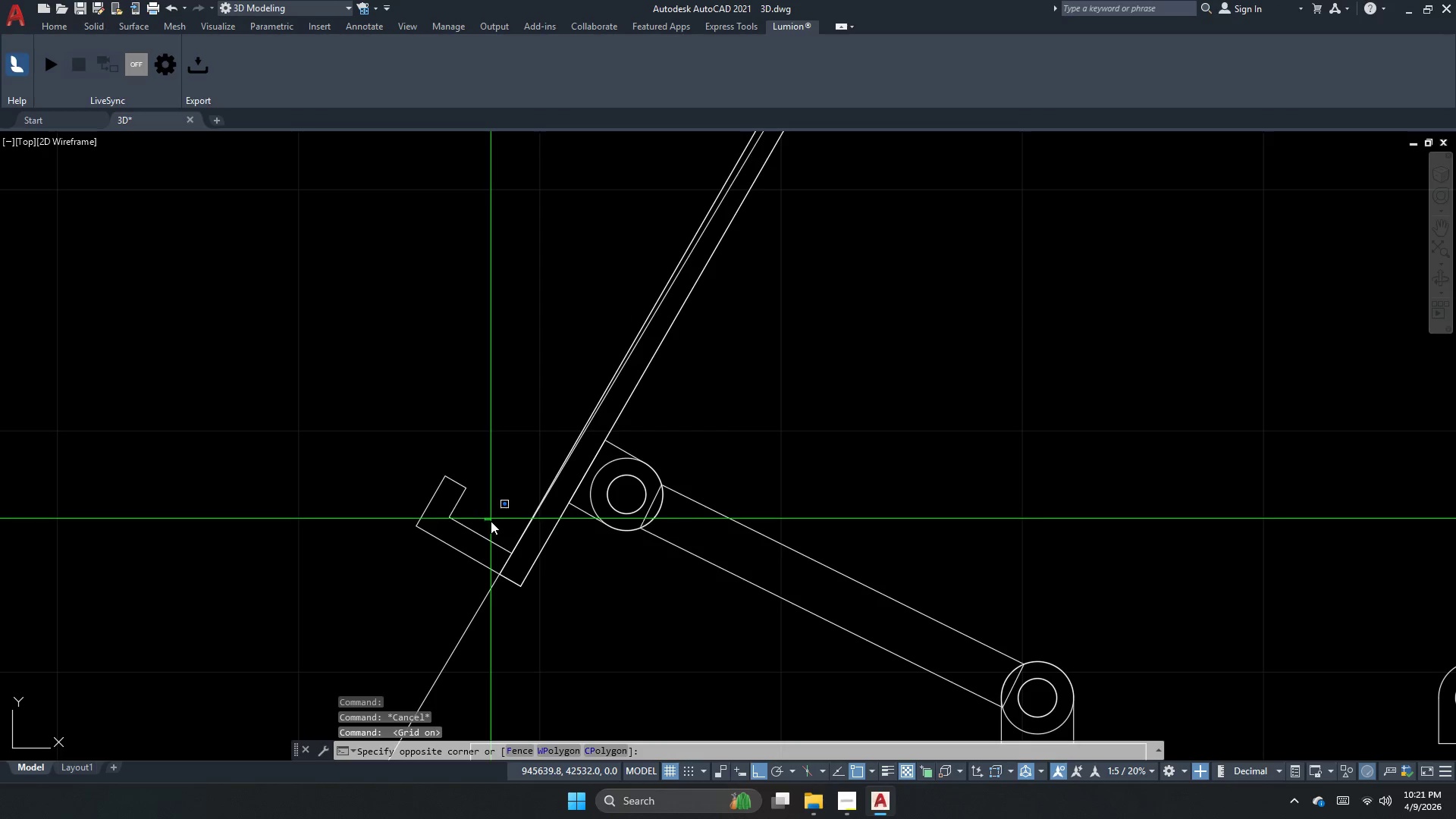 
left_click_drag(start_coordinate=[491, 524], to_coordinate=[488, 528])
 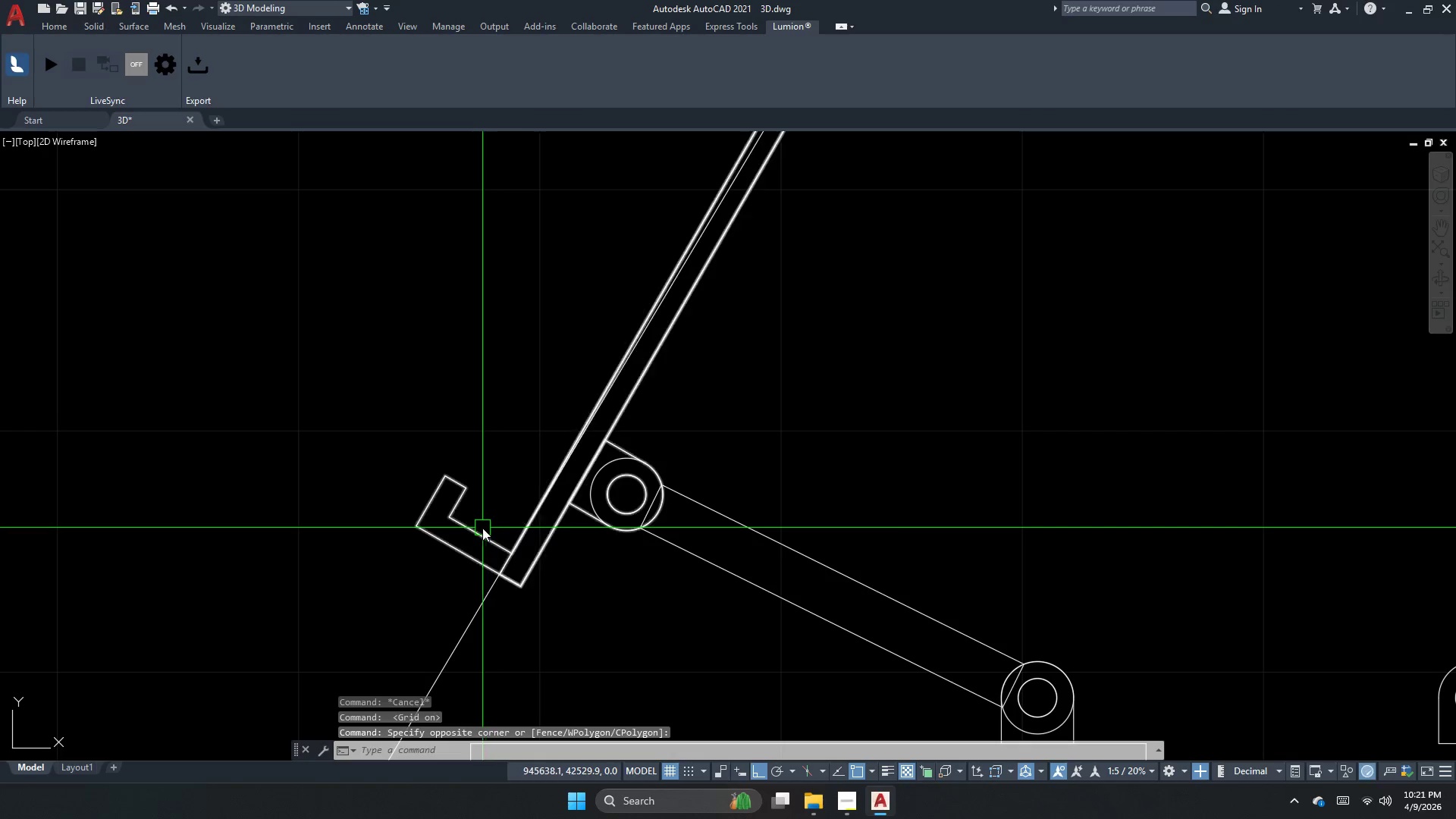 
triple_click([482, 528])
 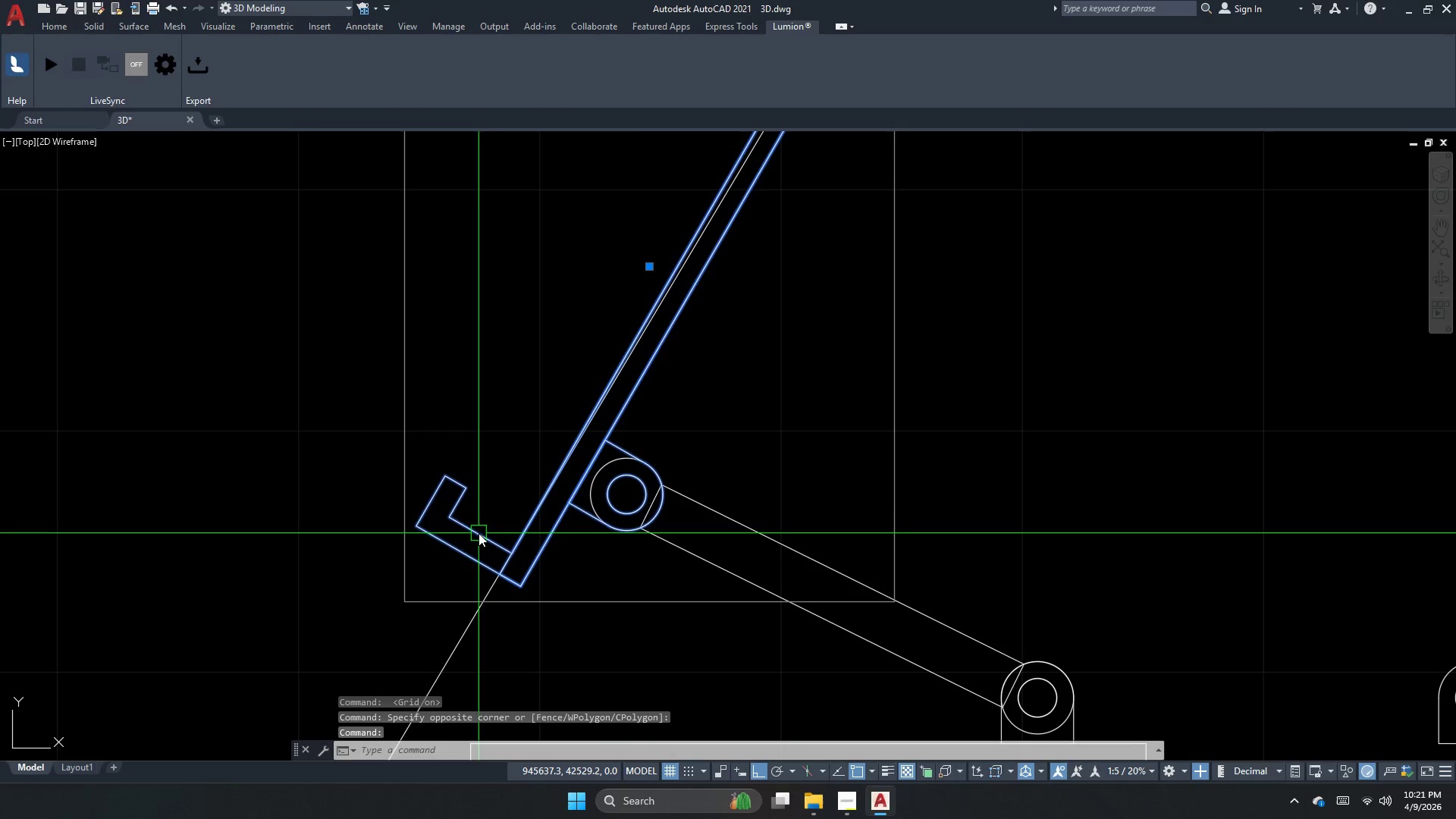 
key(Escape)
 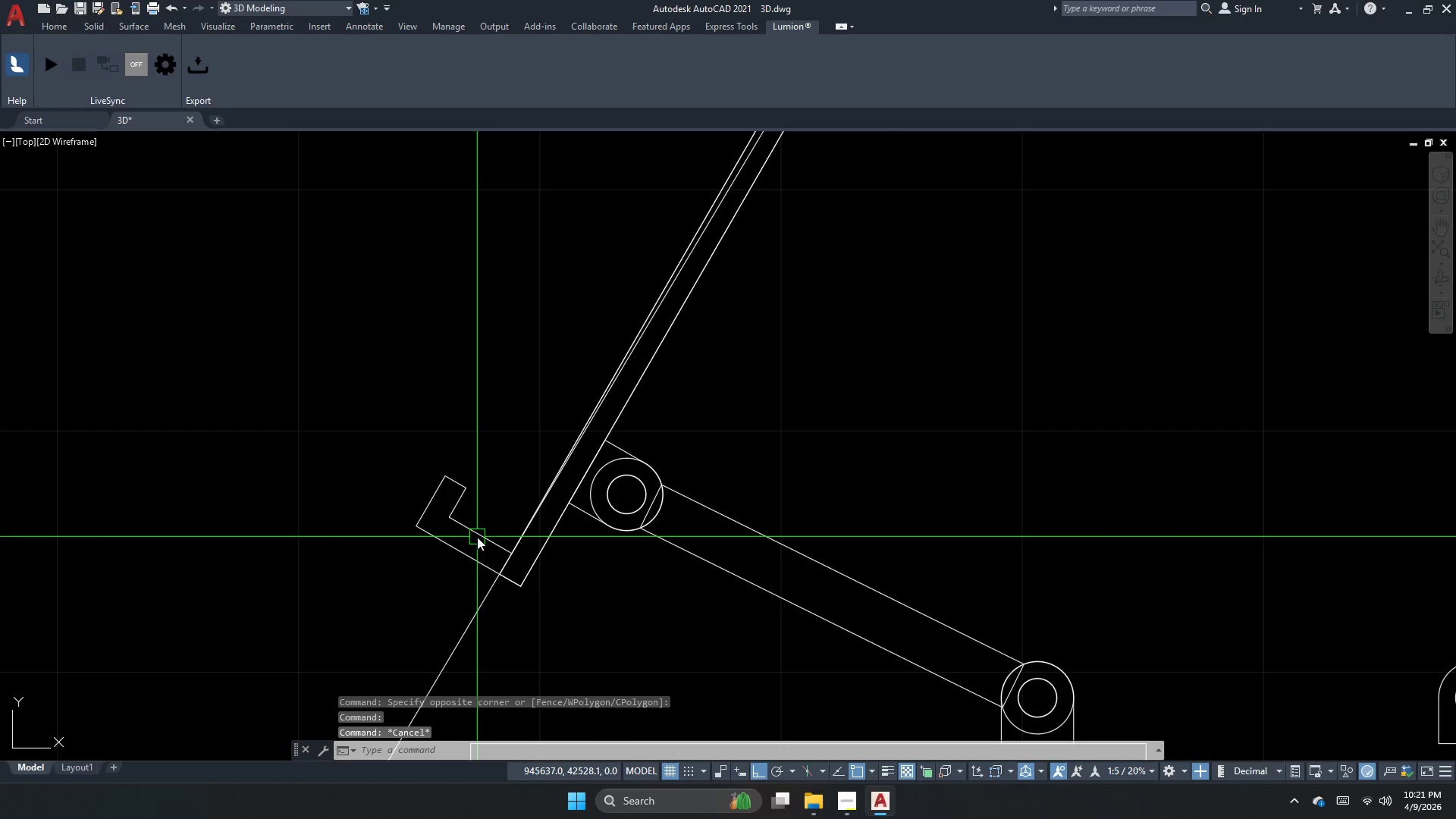 
key(Control+ControlLeft)
 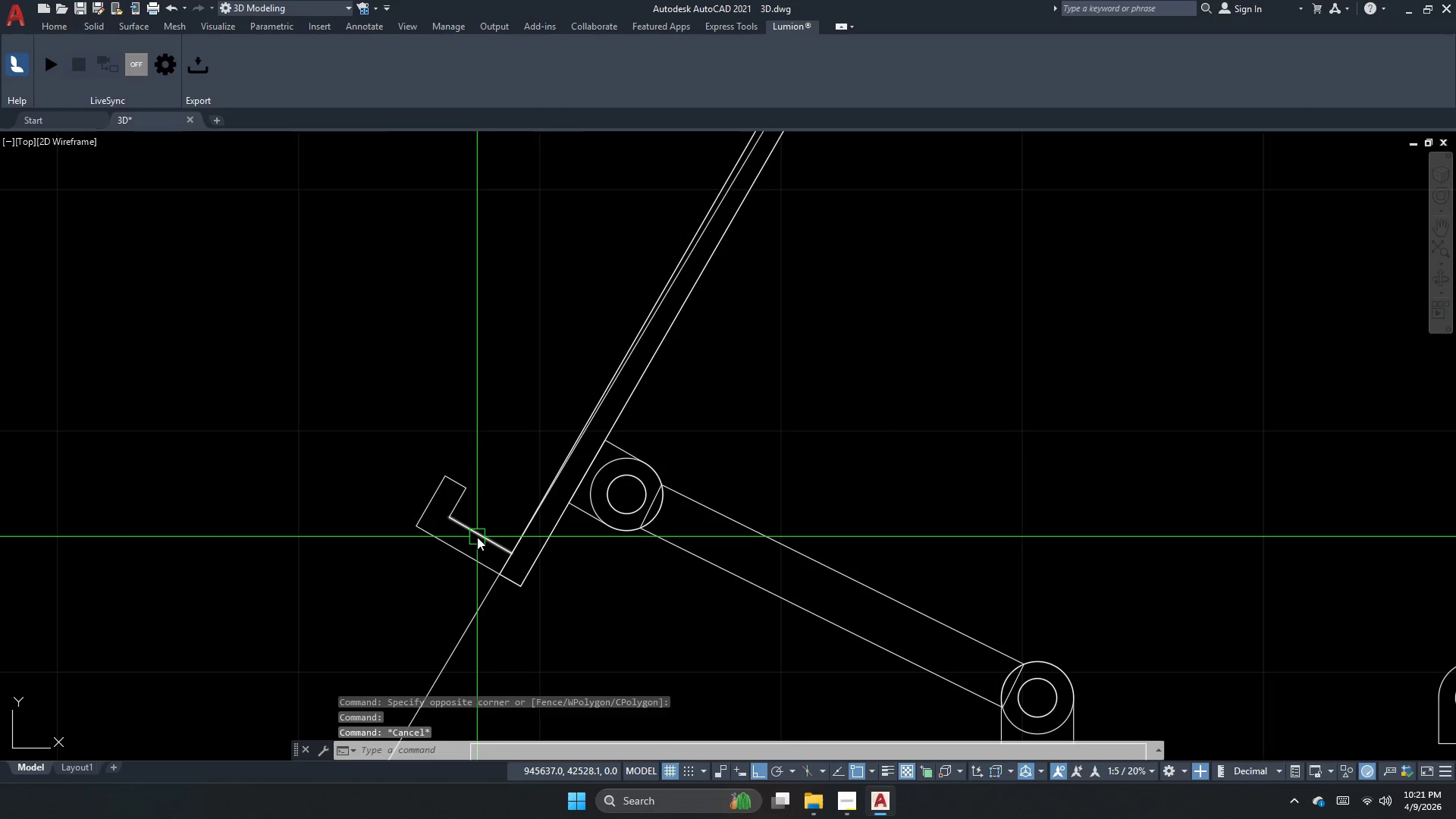 
key(Control+G)
 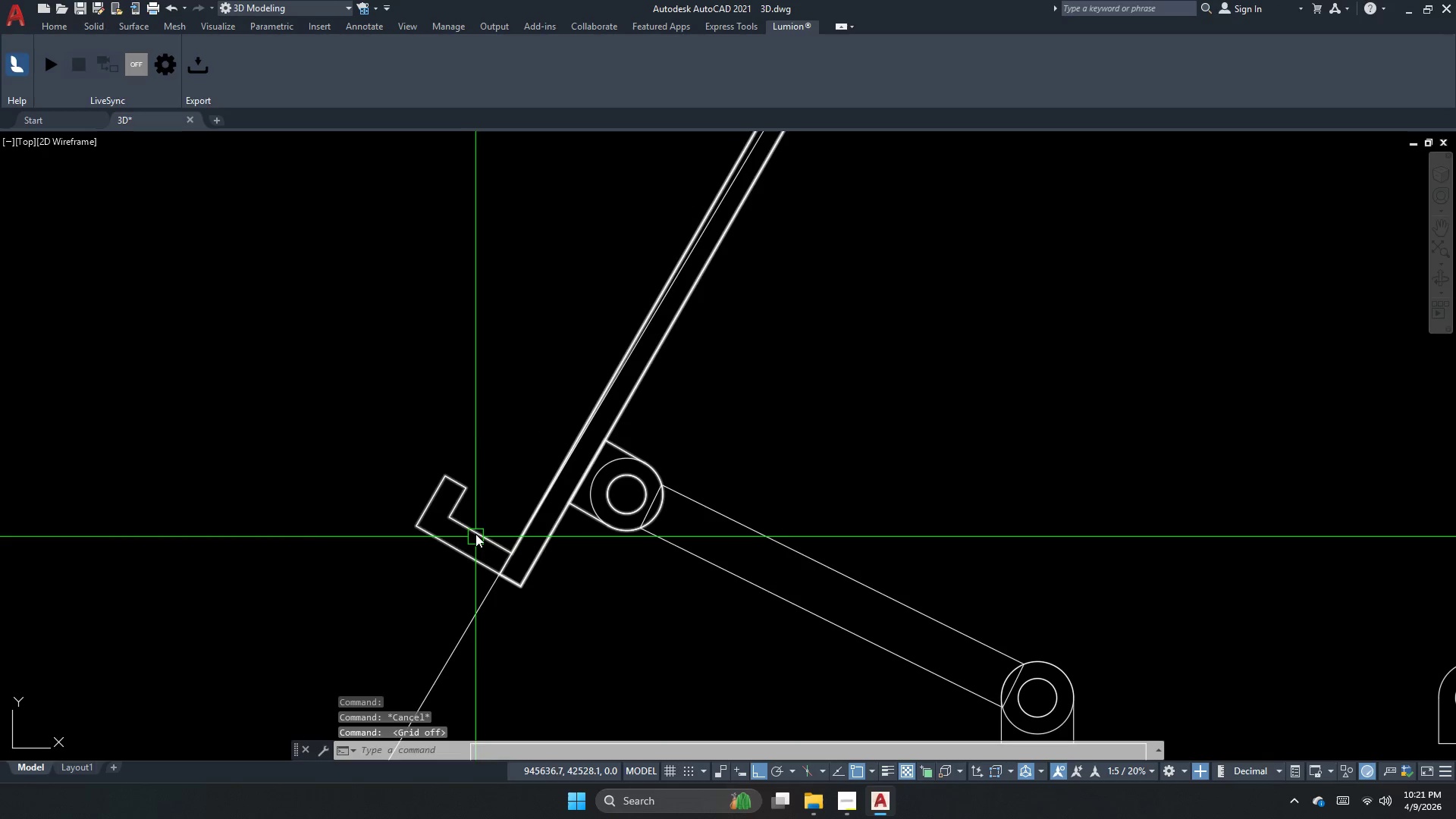 
left_click([478, 529])
 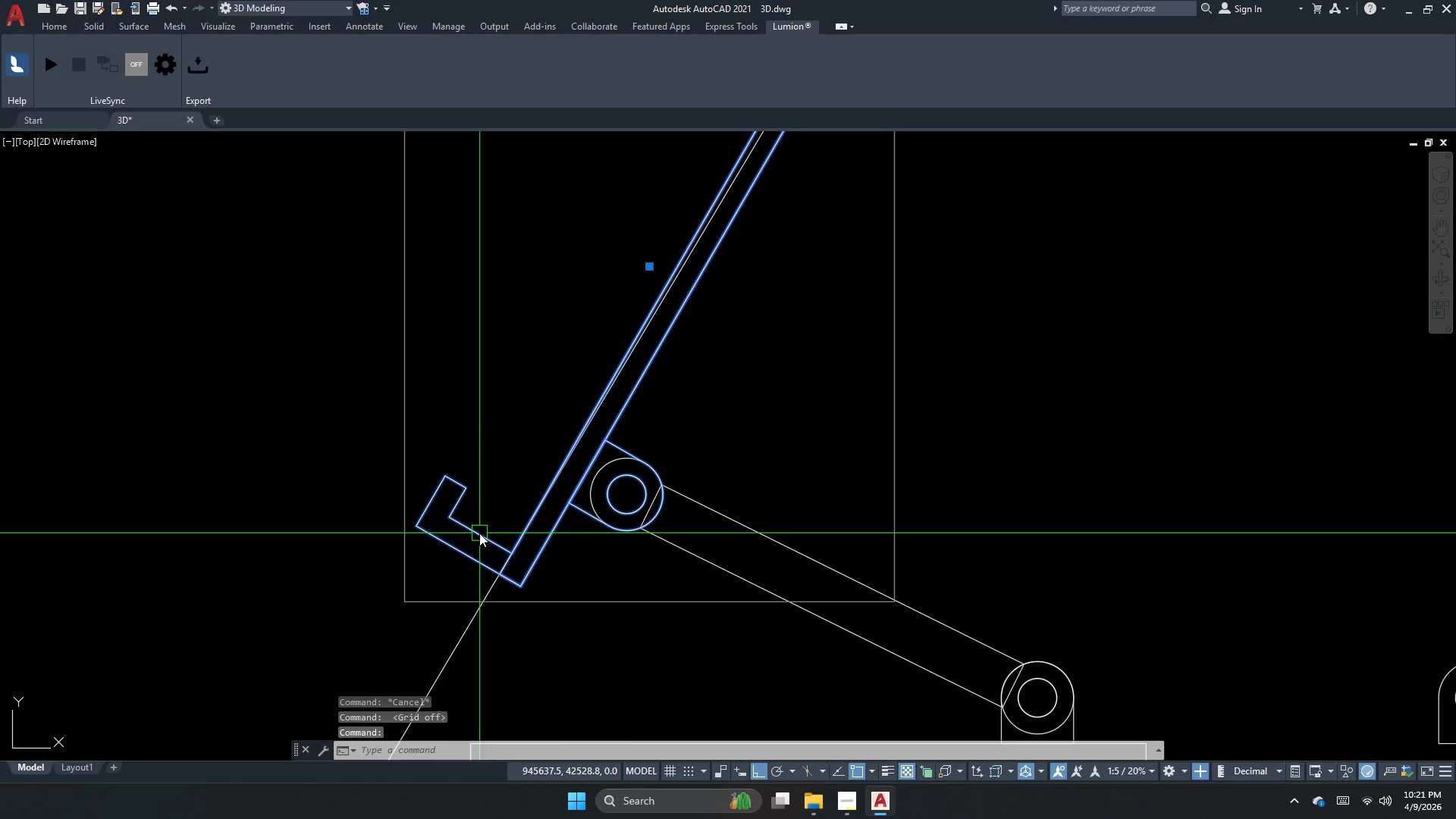 
key(Escape)
 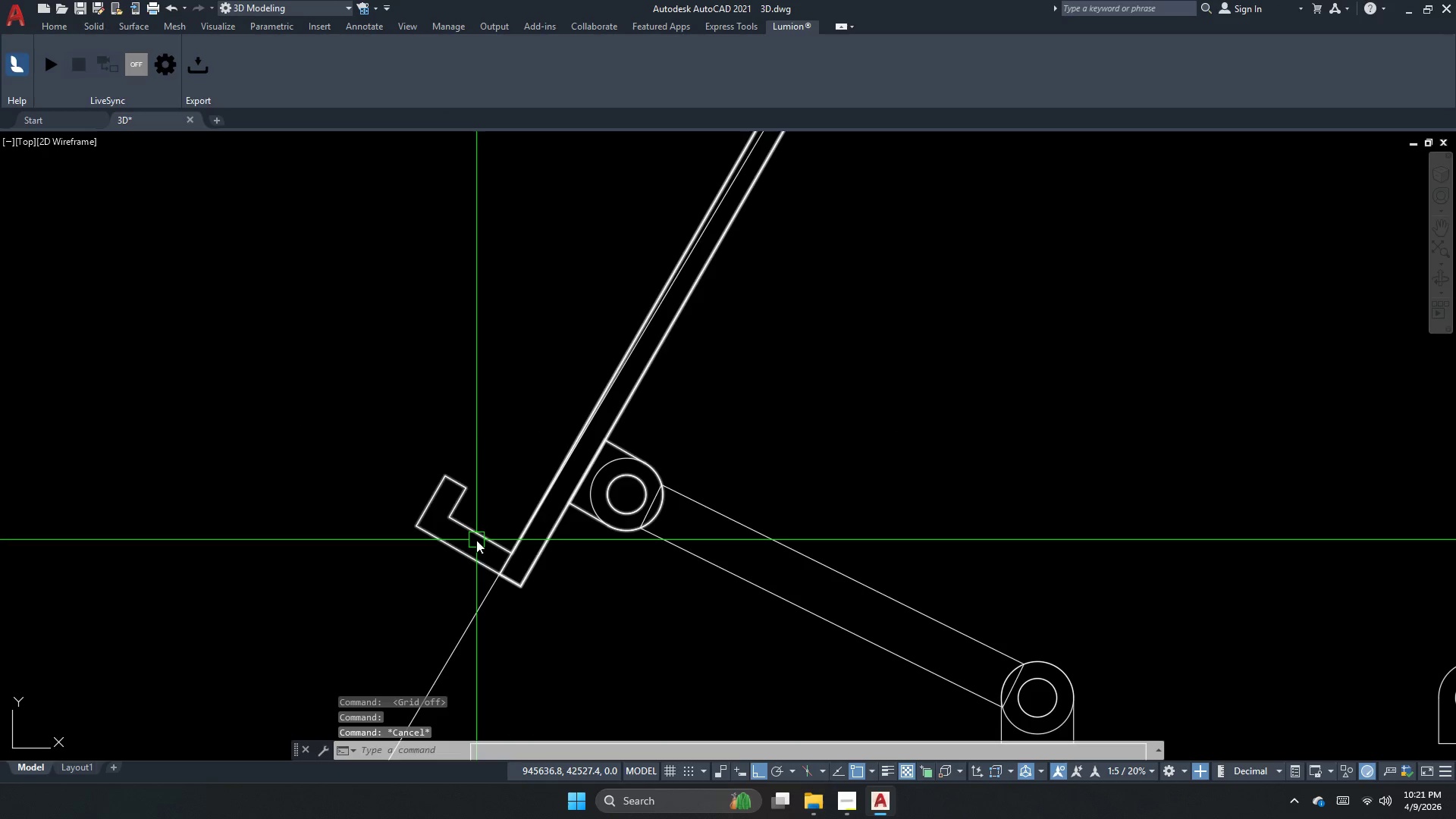 
key(Control+H)
 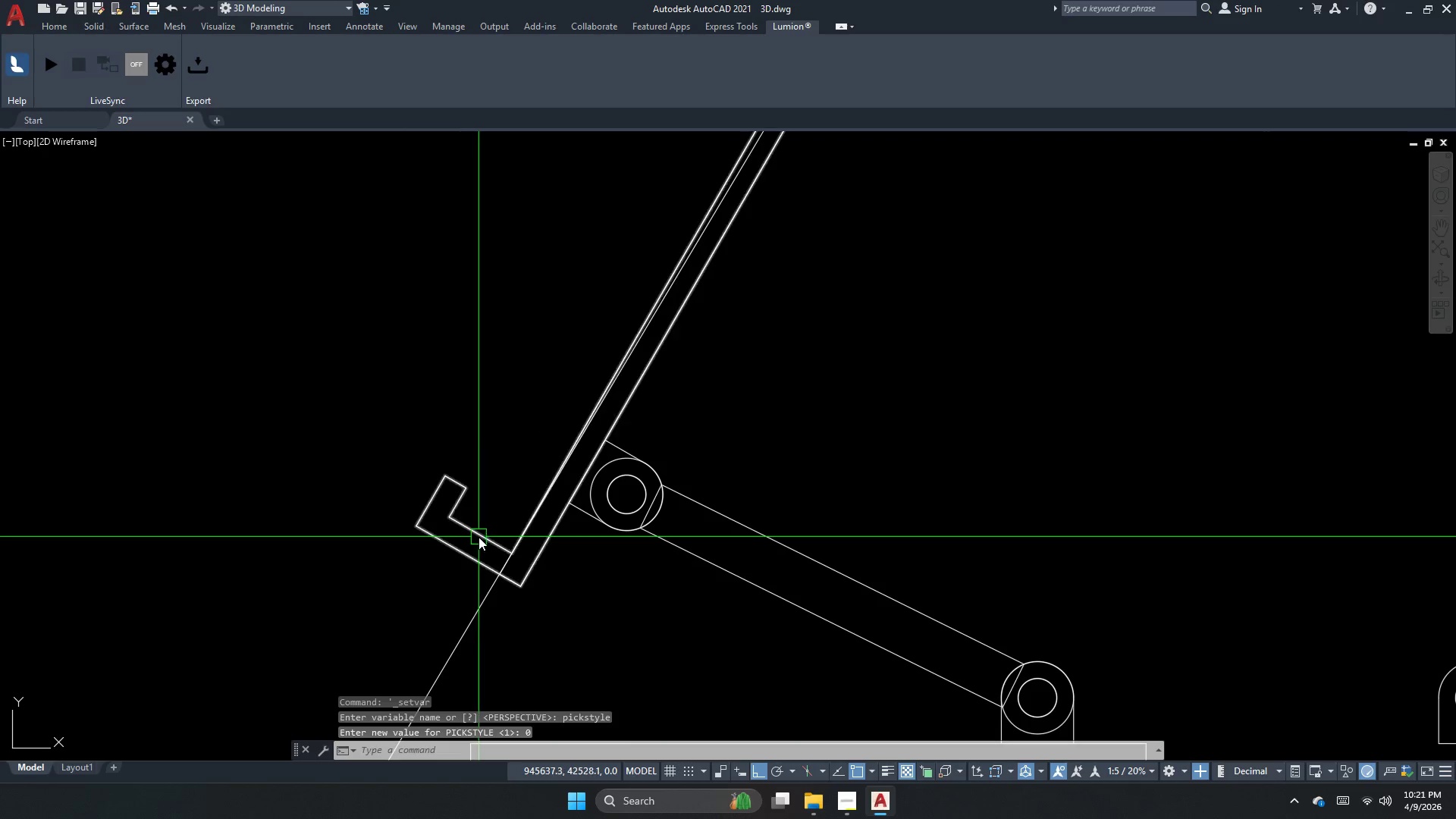 
left_click([479, 536])
 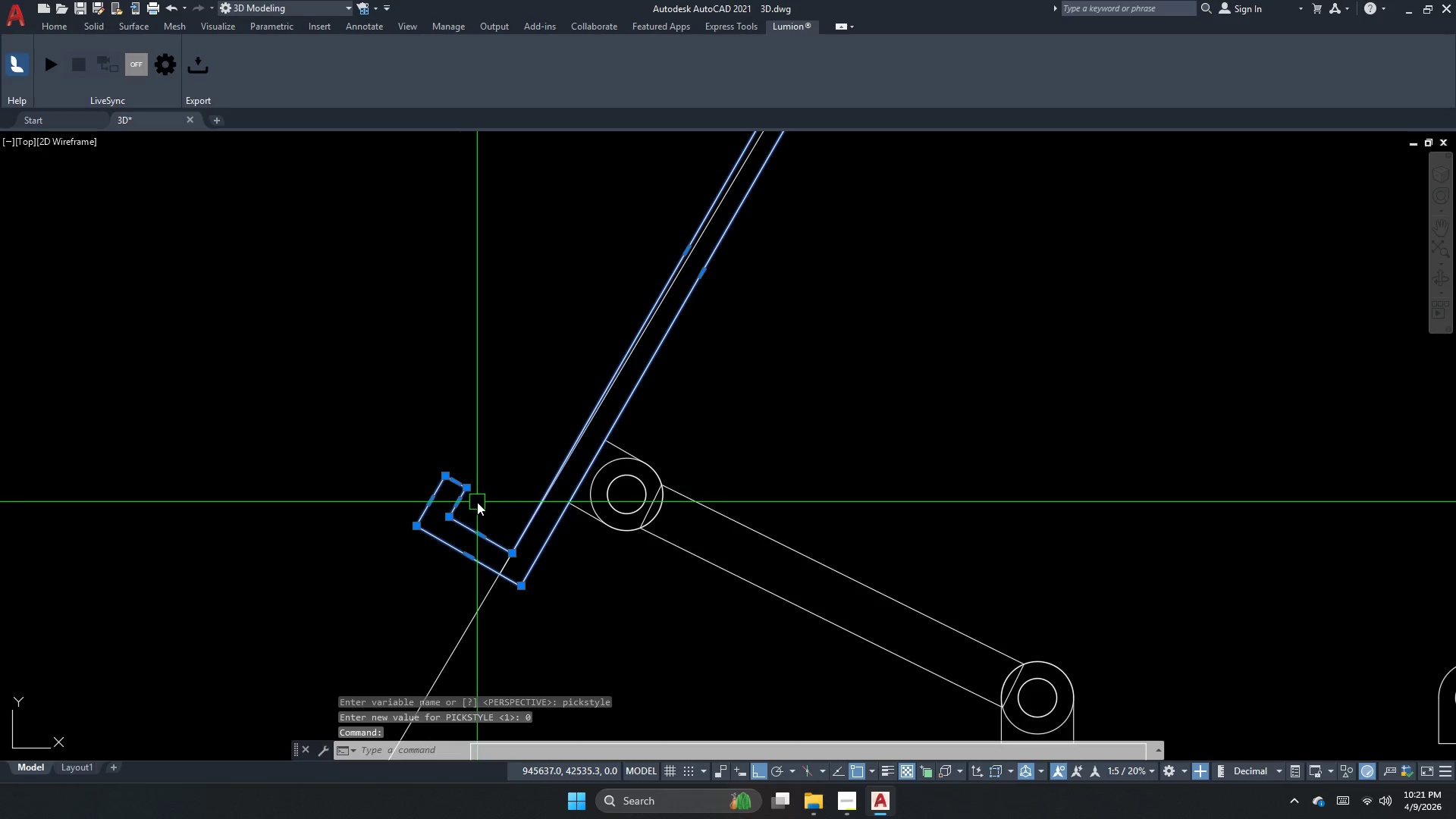 
scroll: coordinate [479, 509], scroll_direction: down, amount: 1.0
 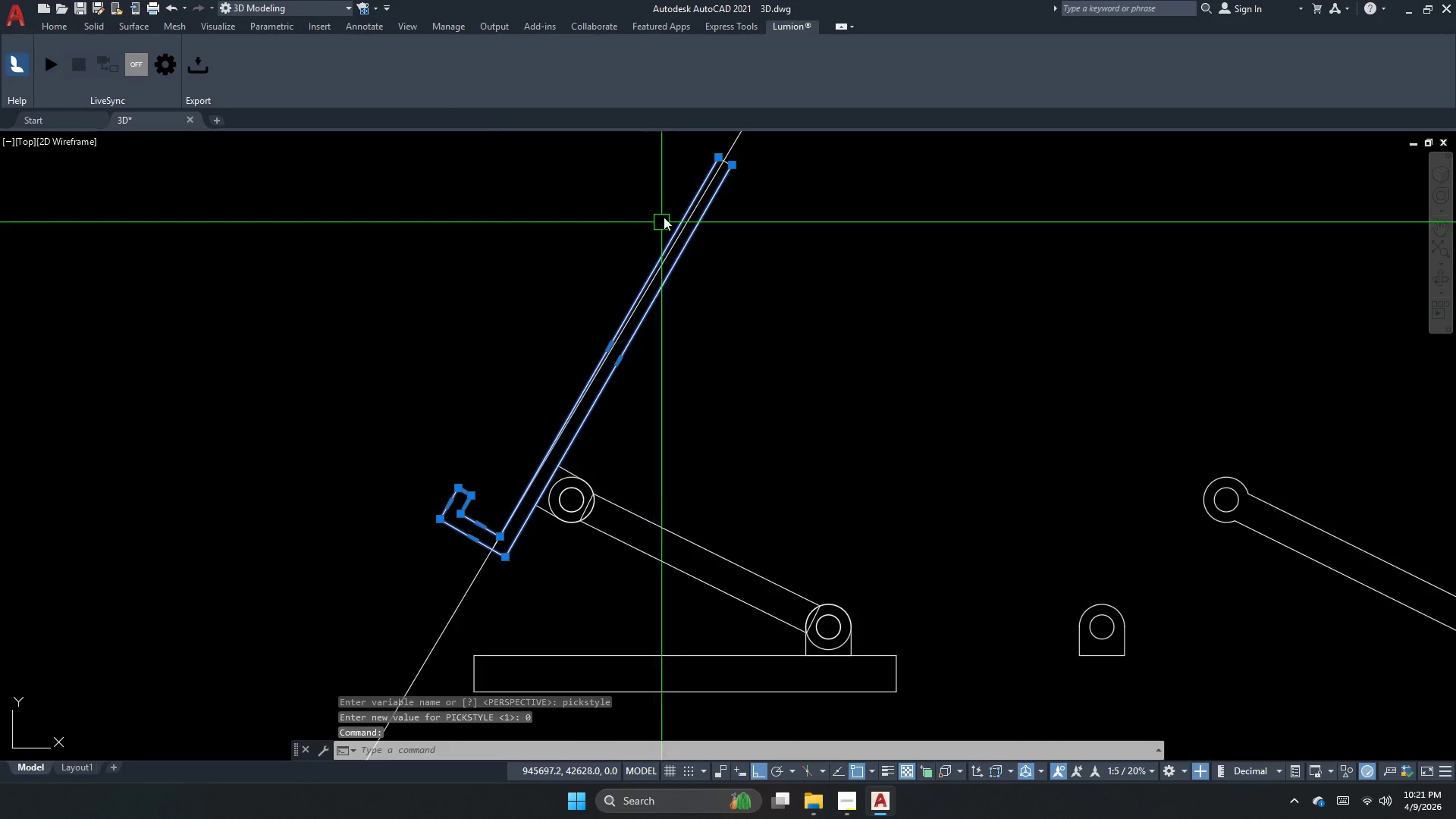 
key(E)
 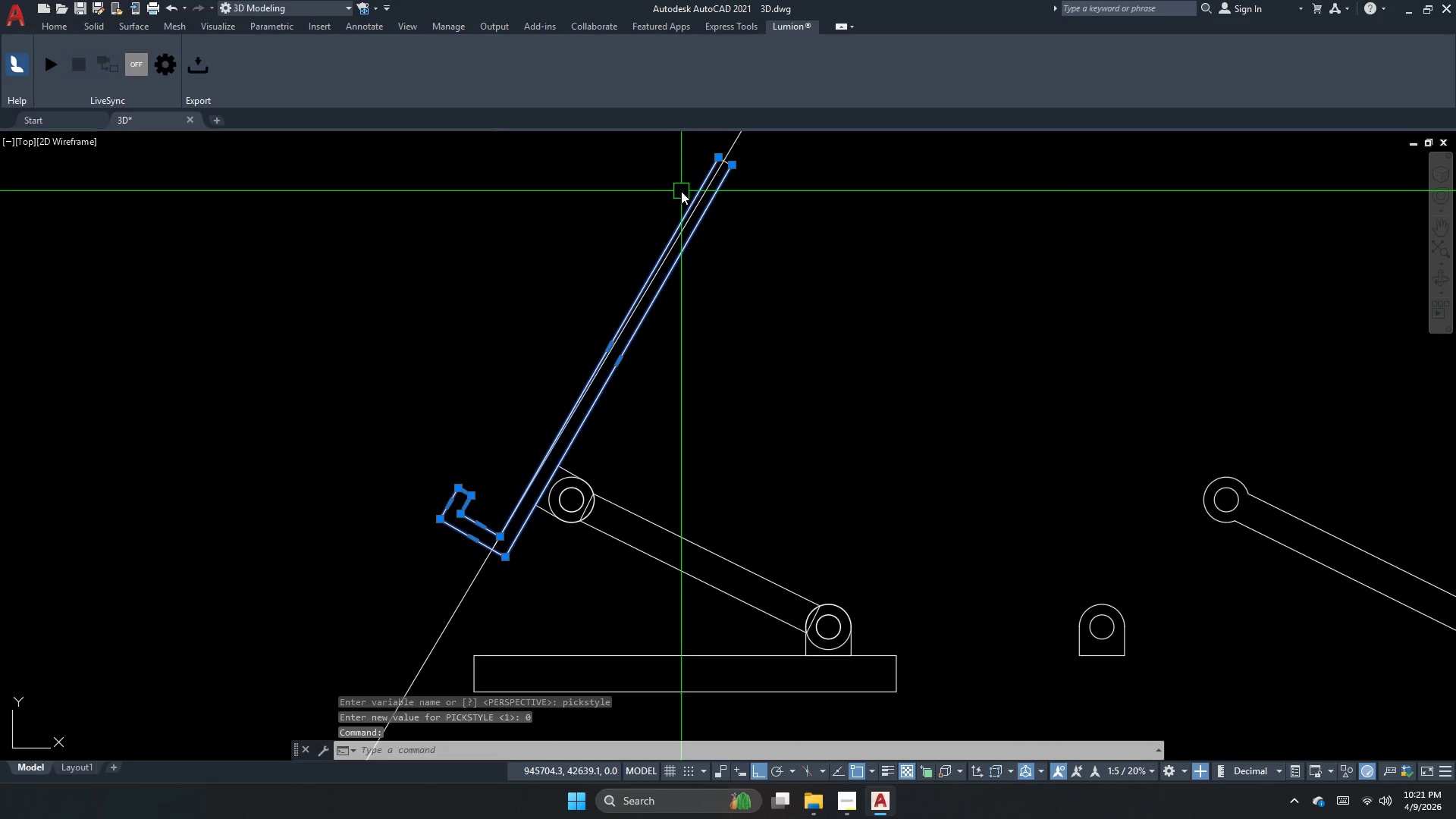 
key(Space)
 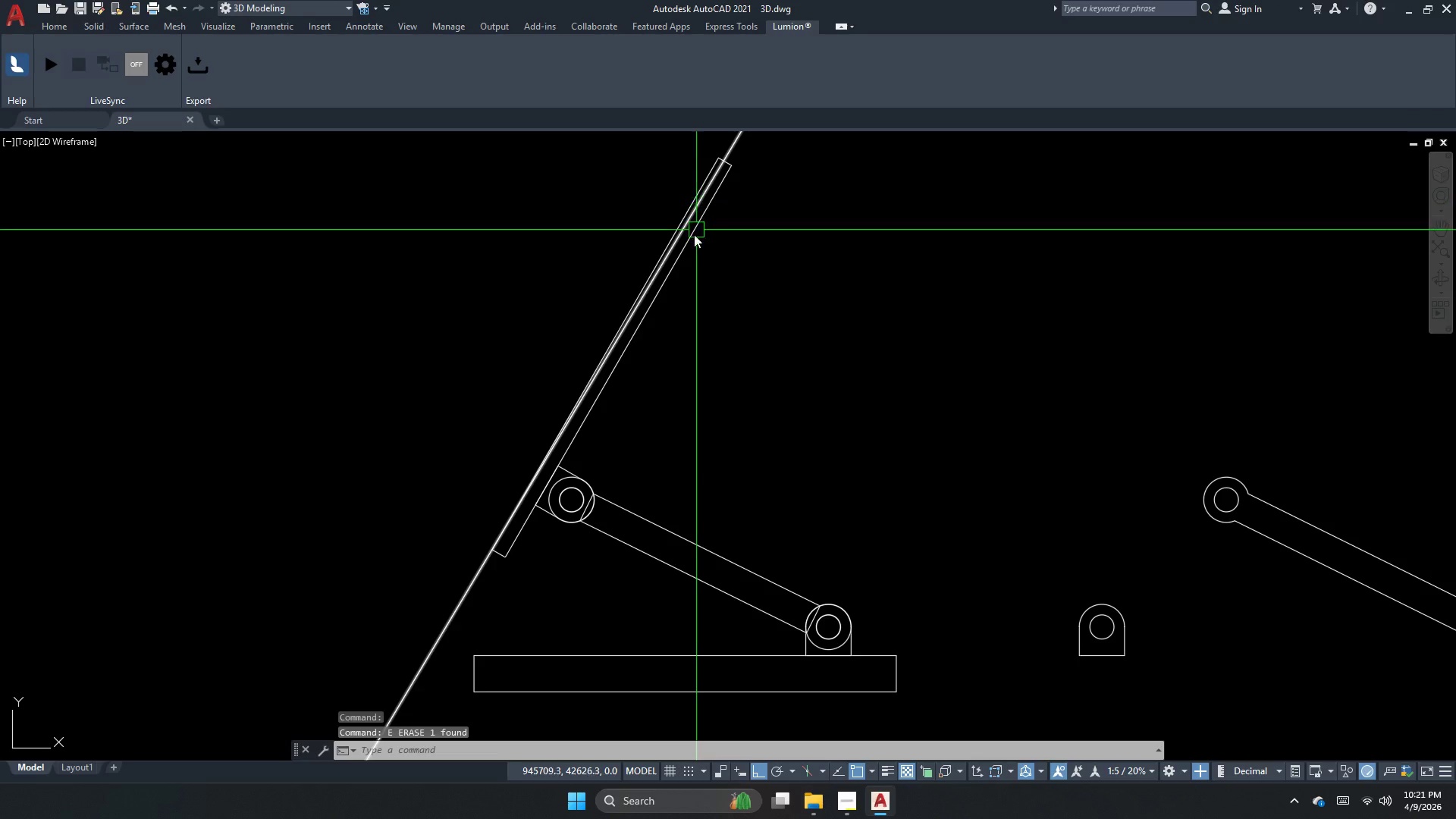 
key(Control+ControlLeft)
 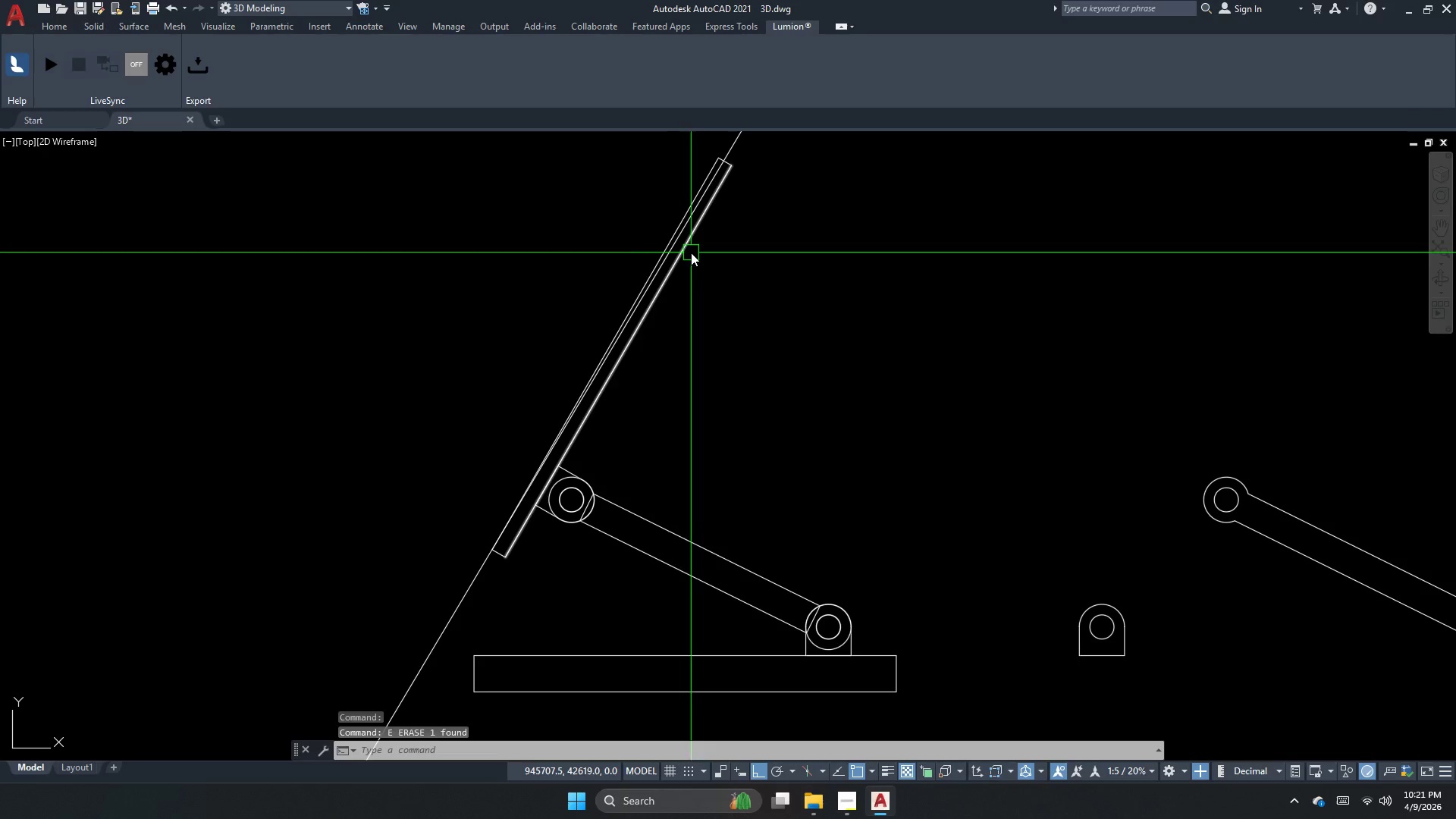 
key(Control+Z)
 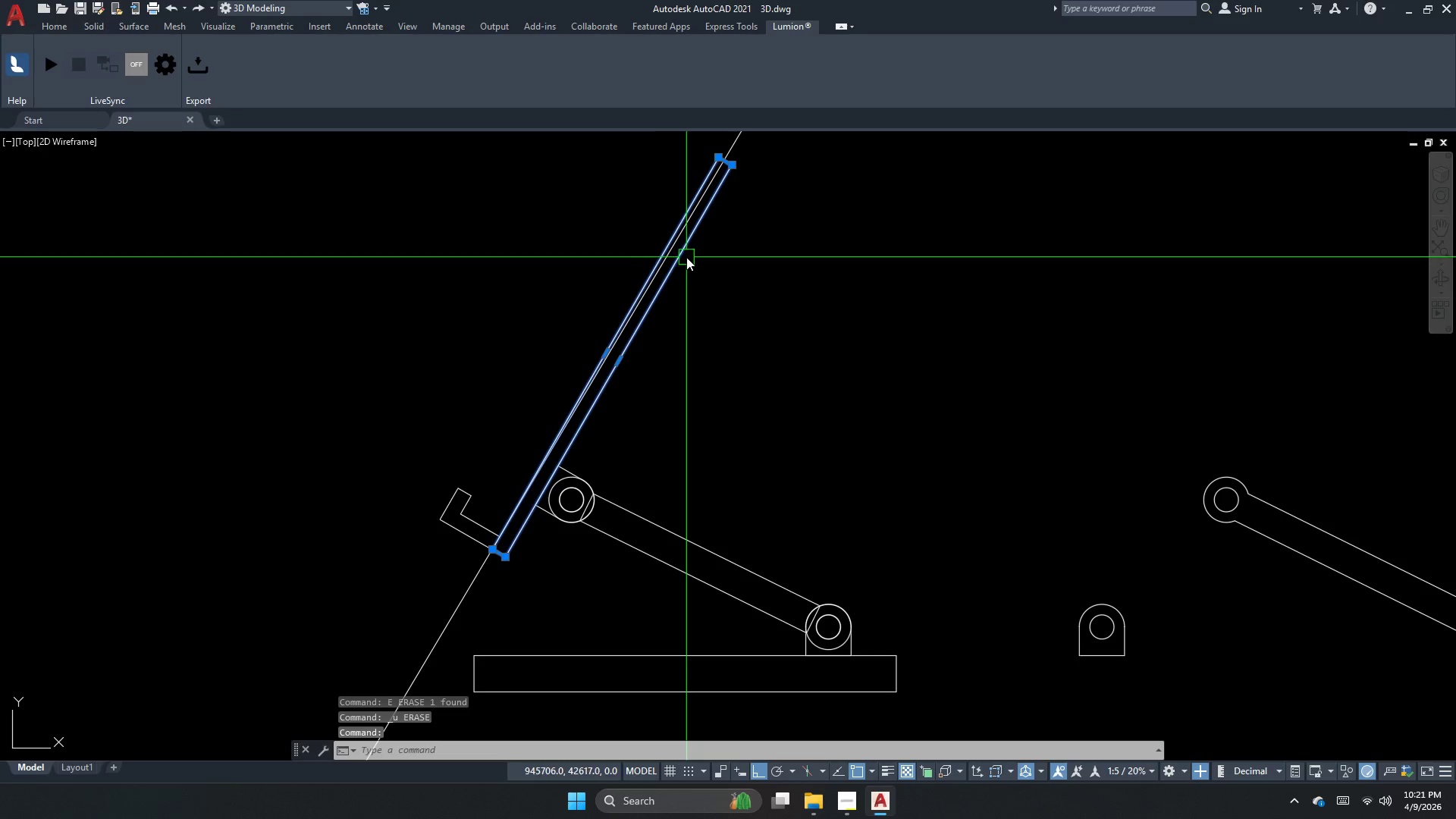 
key(E)
 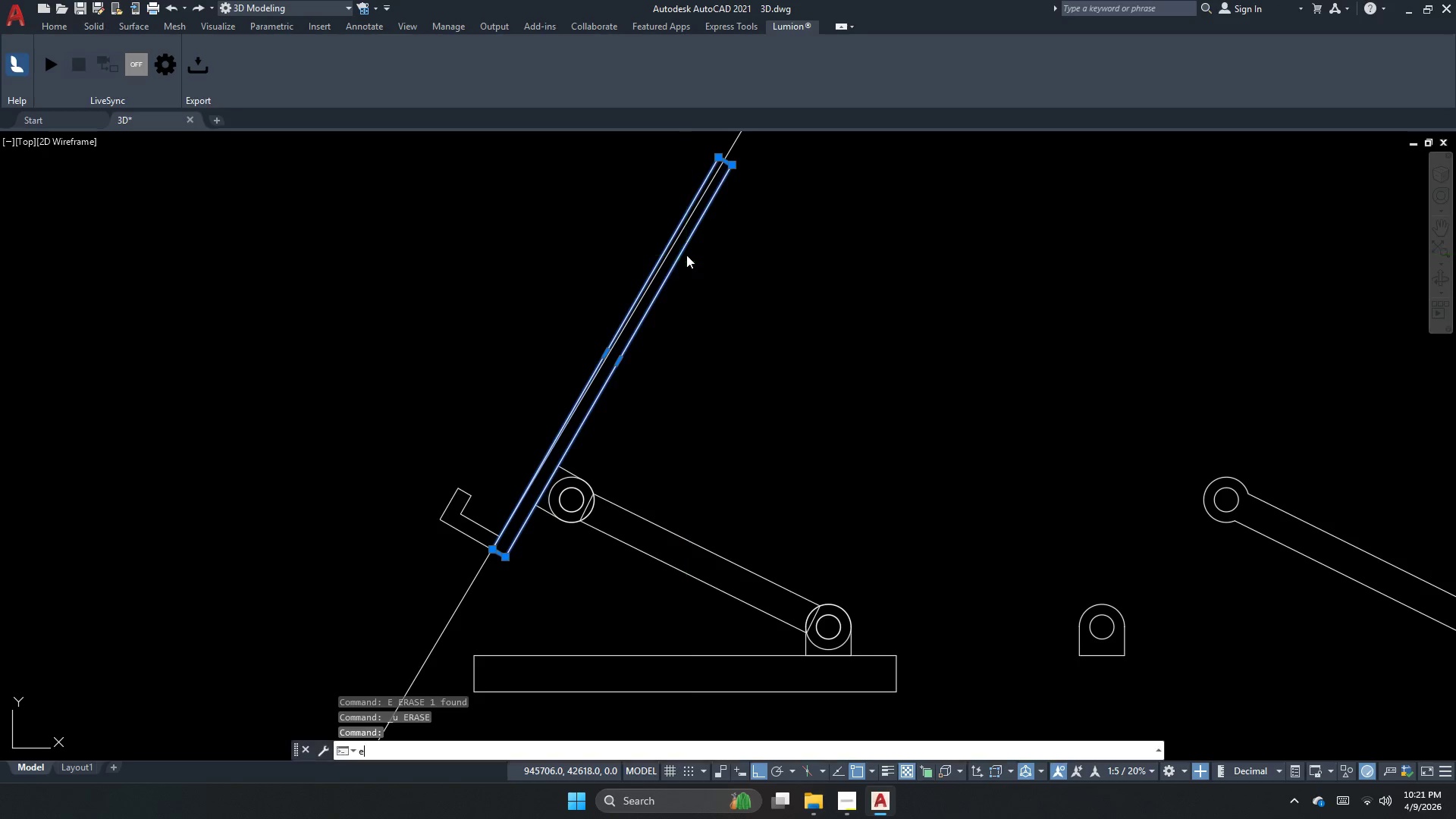 
key(Space)
 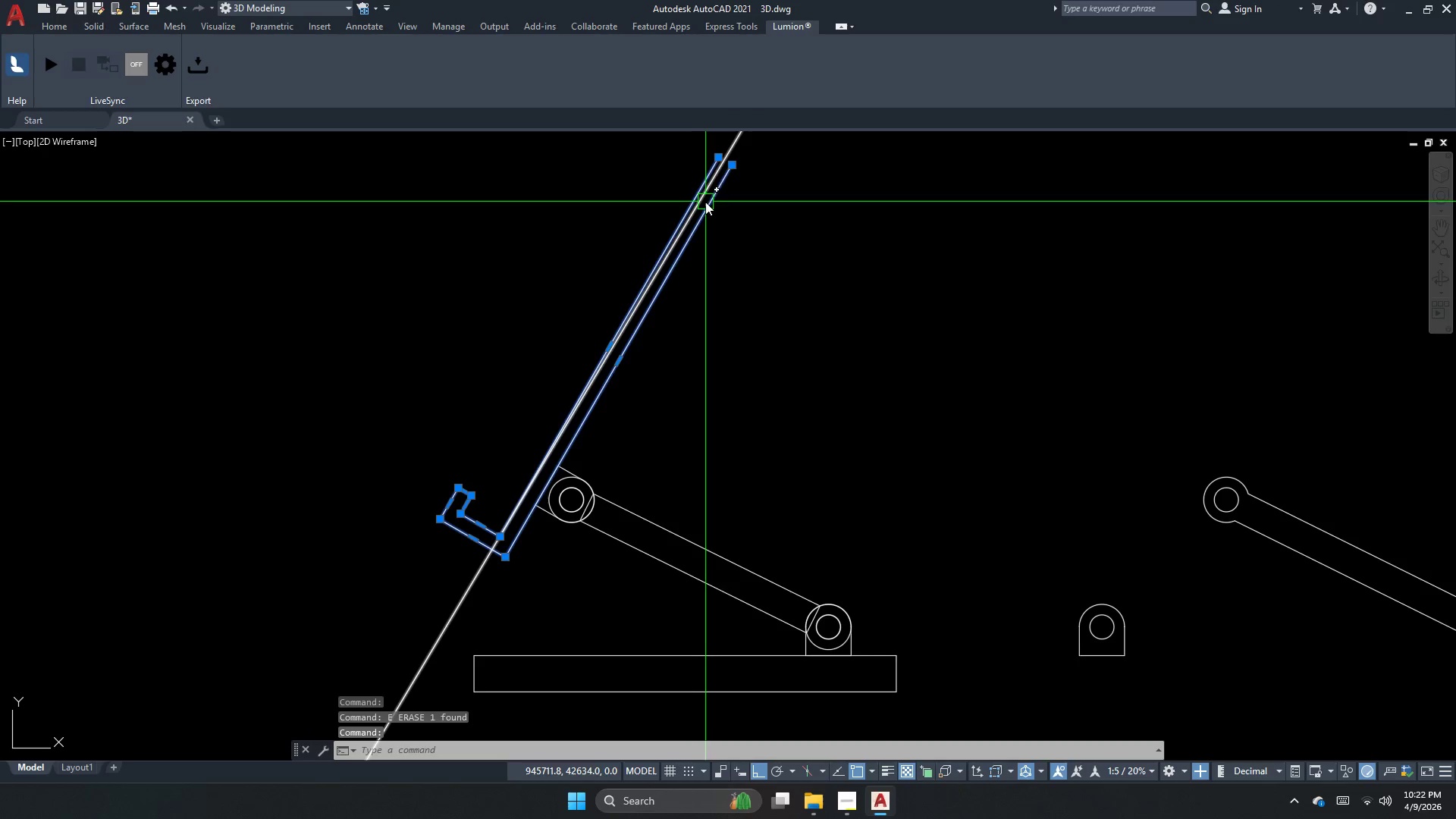 
scroll: coordinate [707, 154], scroll_direction: down, amount: 1.0
 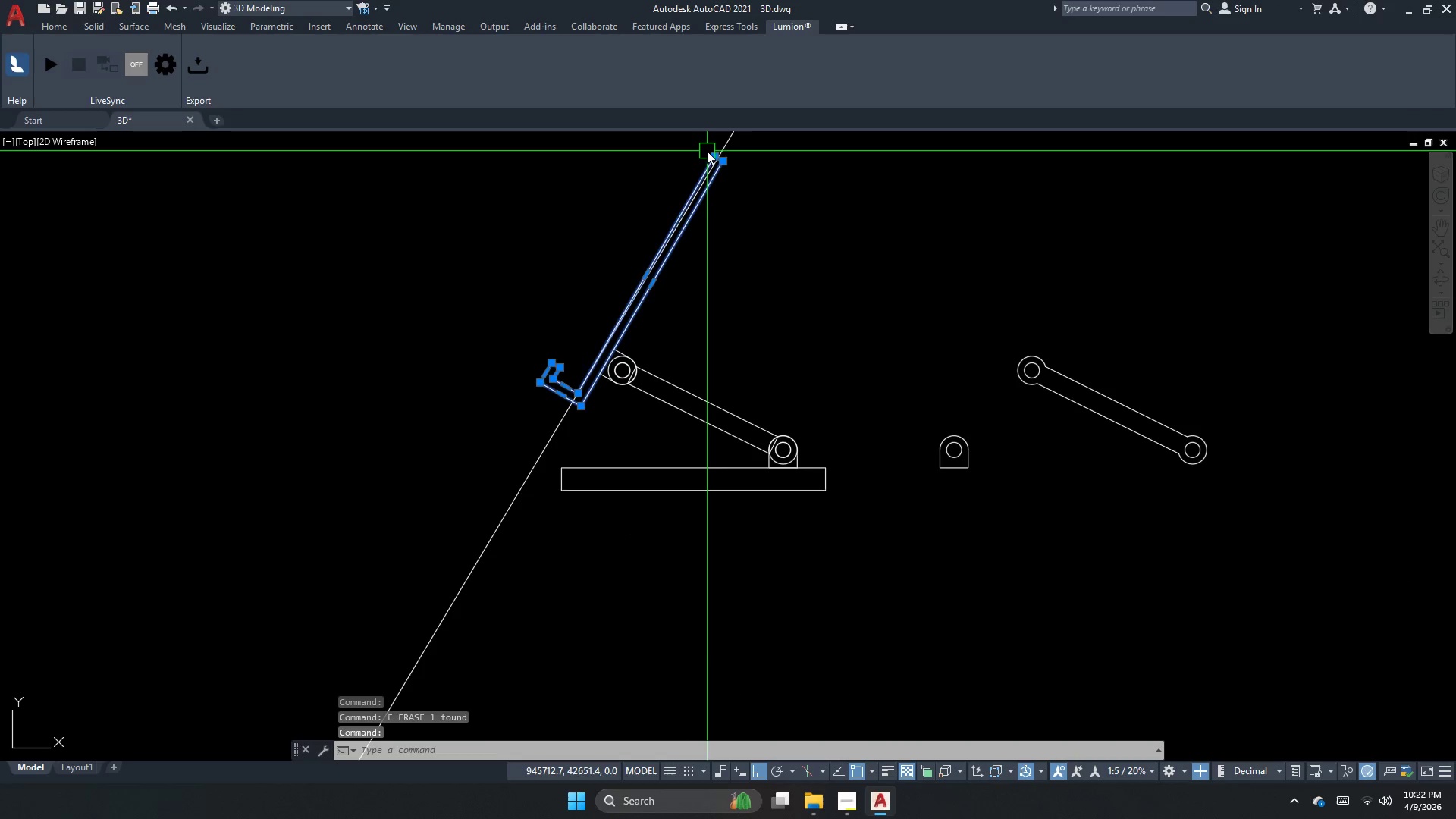 
key(Escape)
 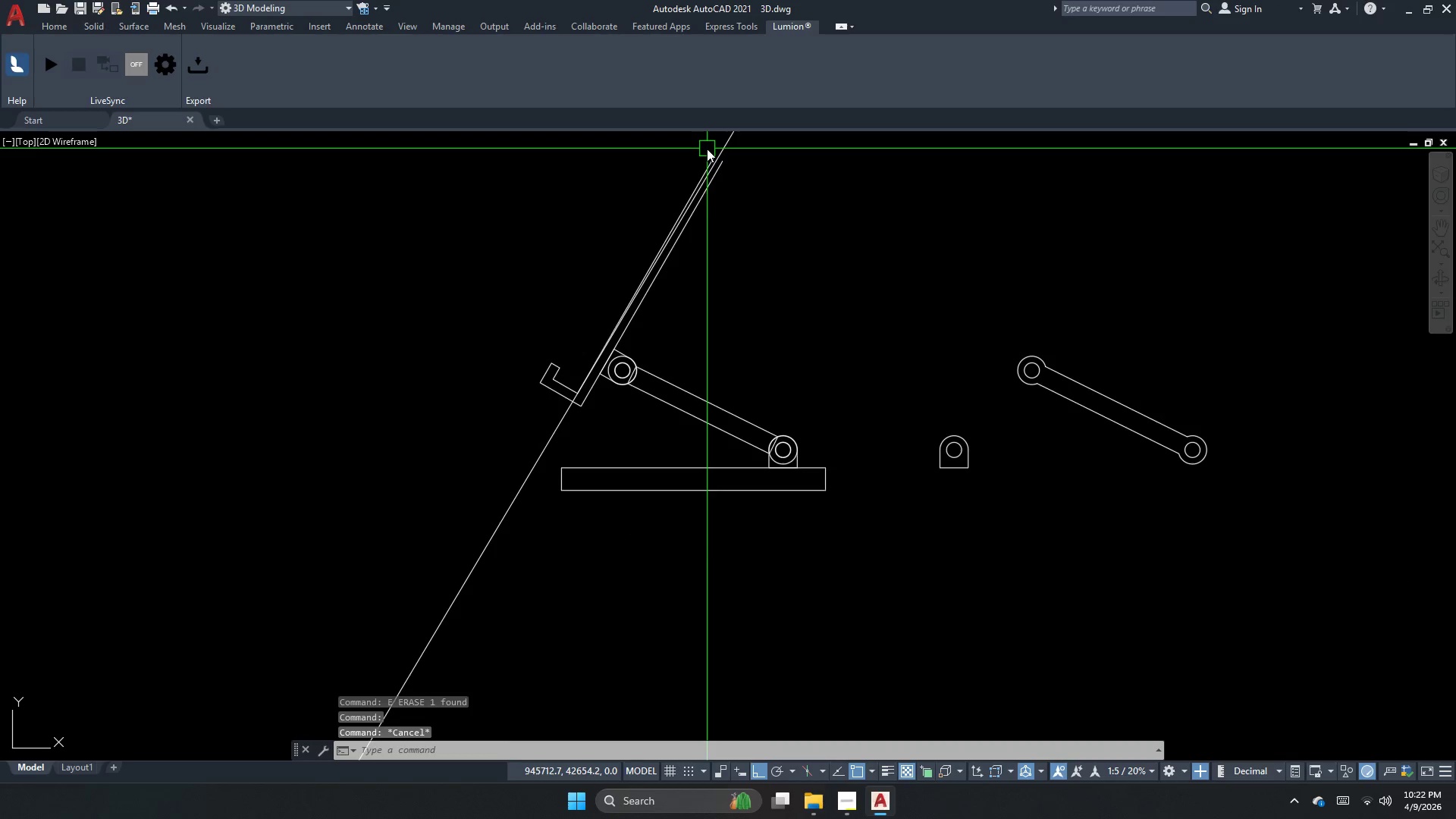 
key(Escape)
 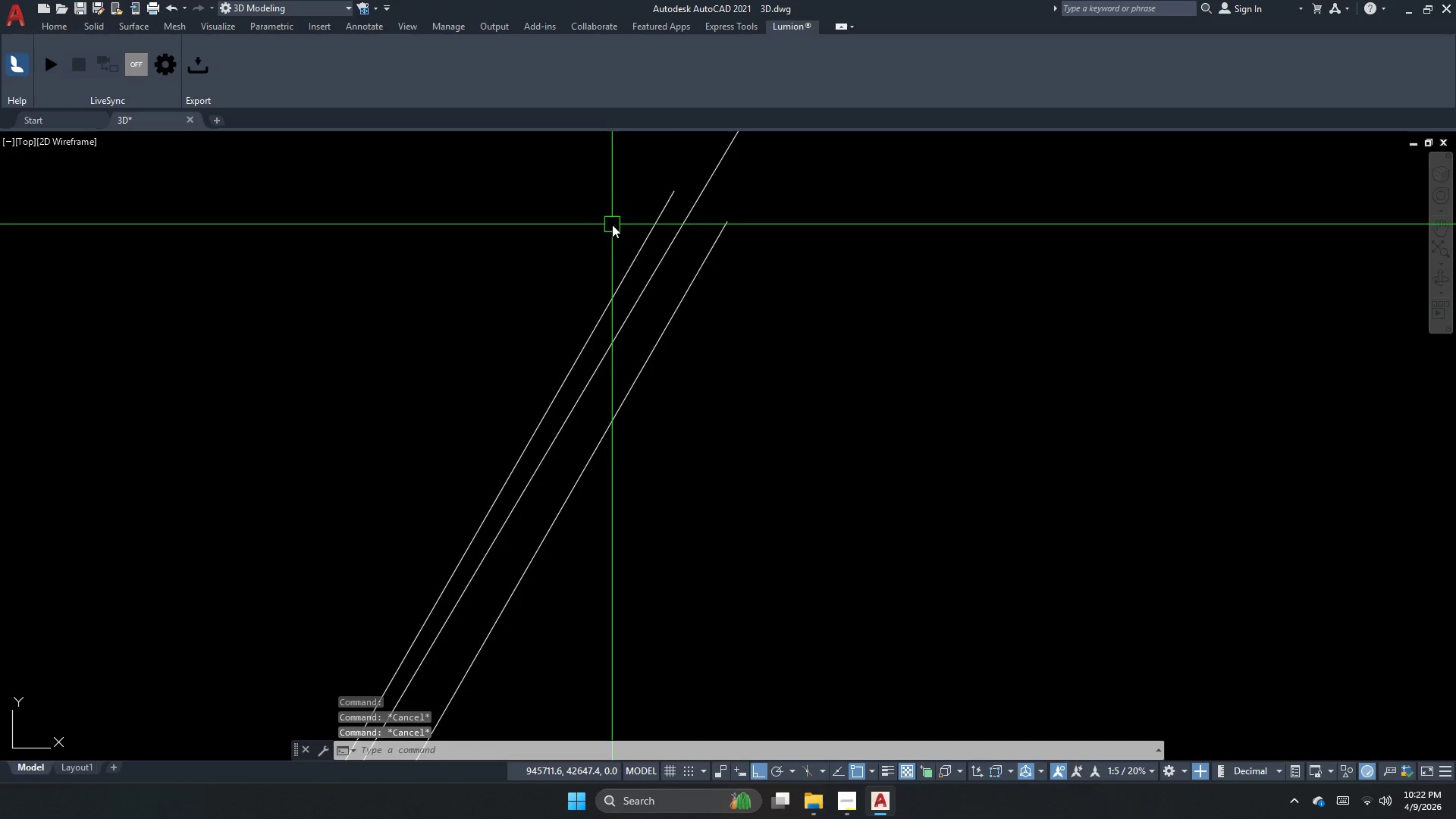 
scroll: coordinate [714, 157], scroll_direction: up, amount: 4.0
 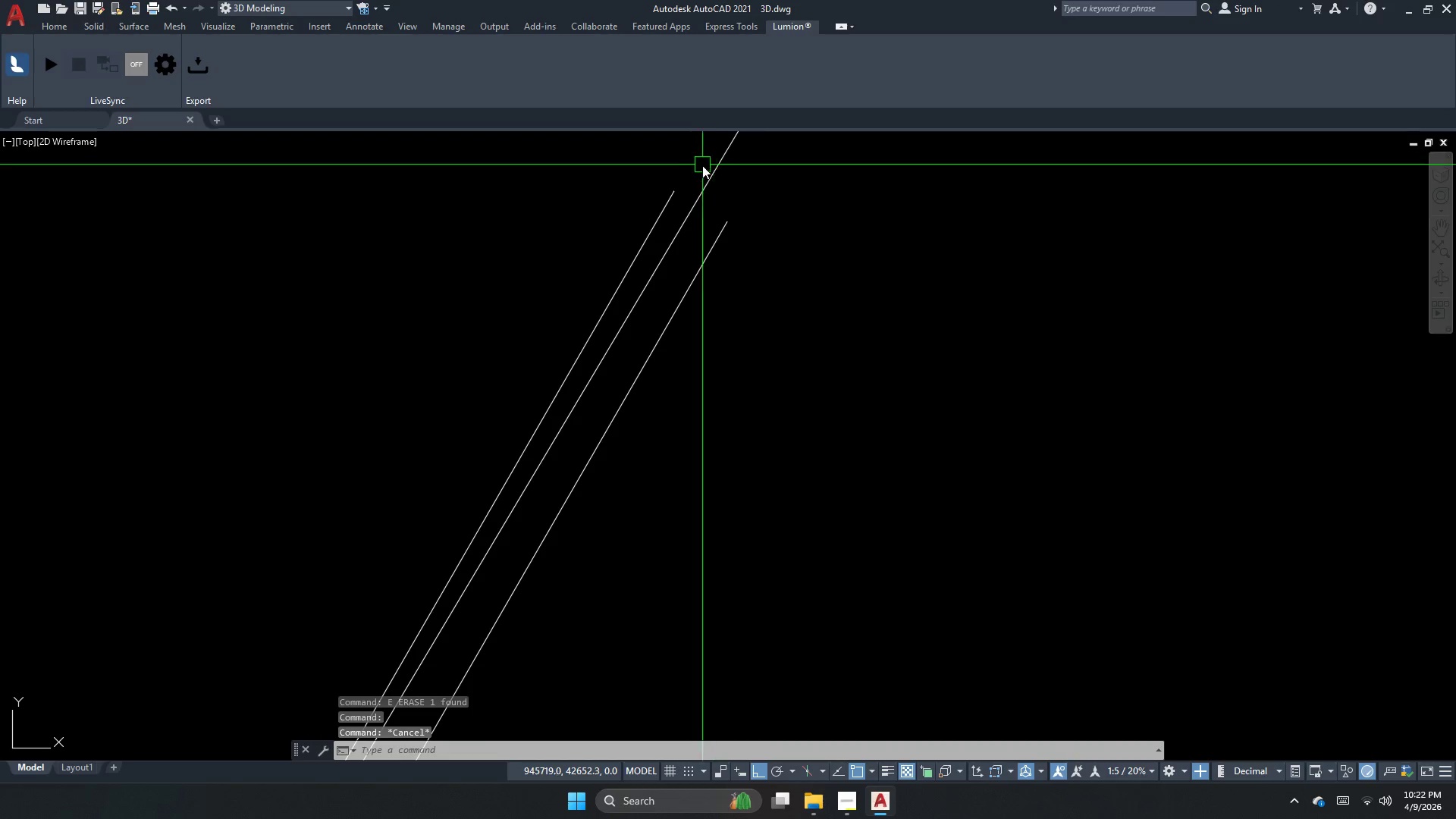 
type(pl )
 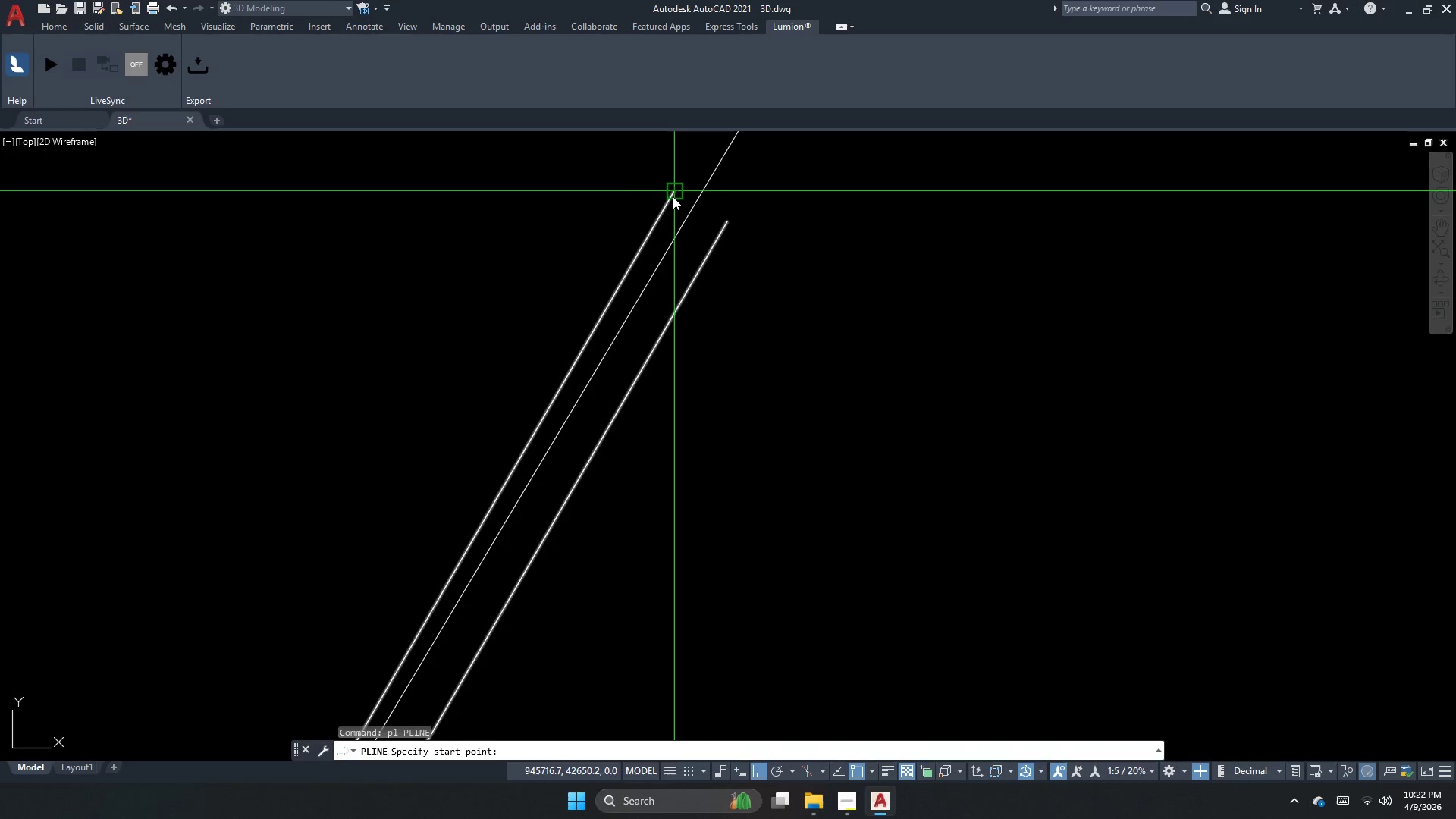 
left_click_drag(start_coordinate=[669, 196], to_coordinate=[669, 253])
 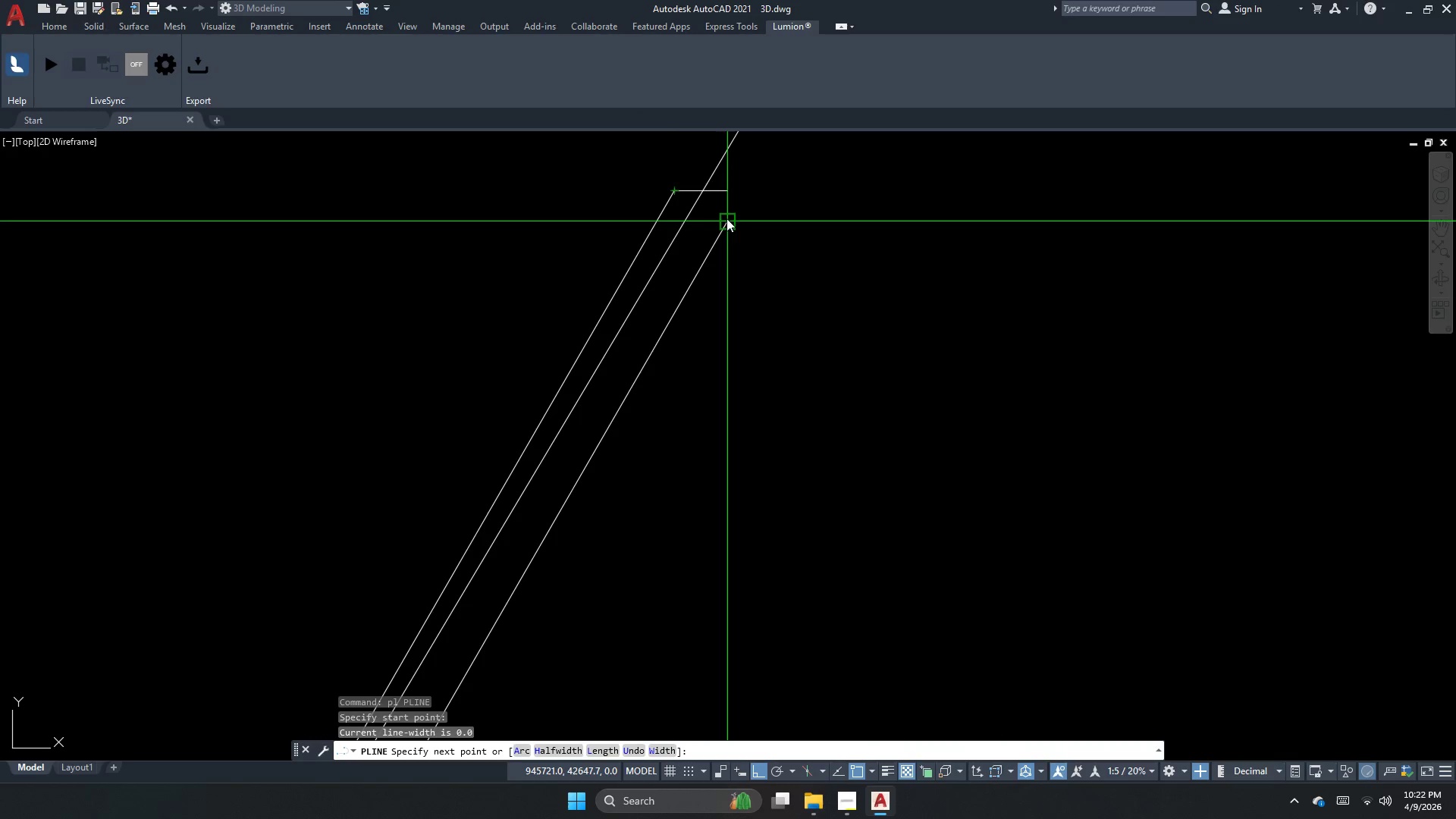 
left_click([723, 220])
 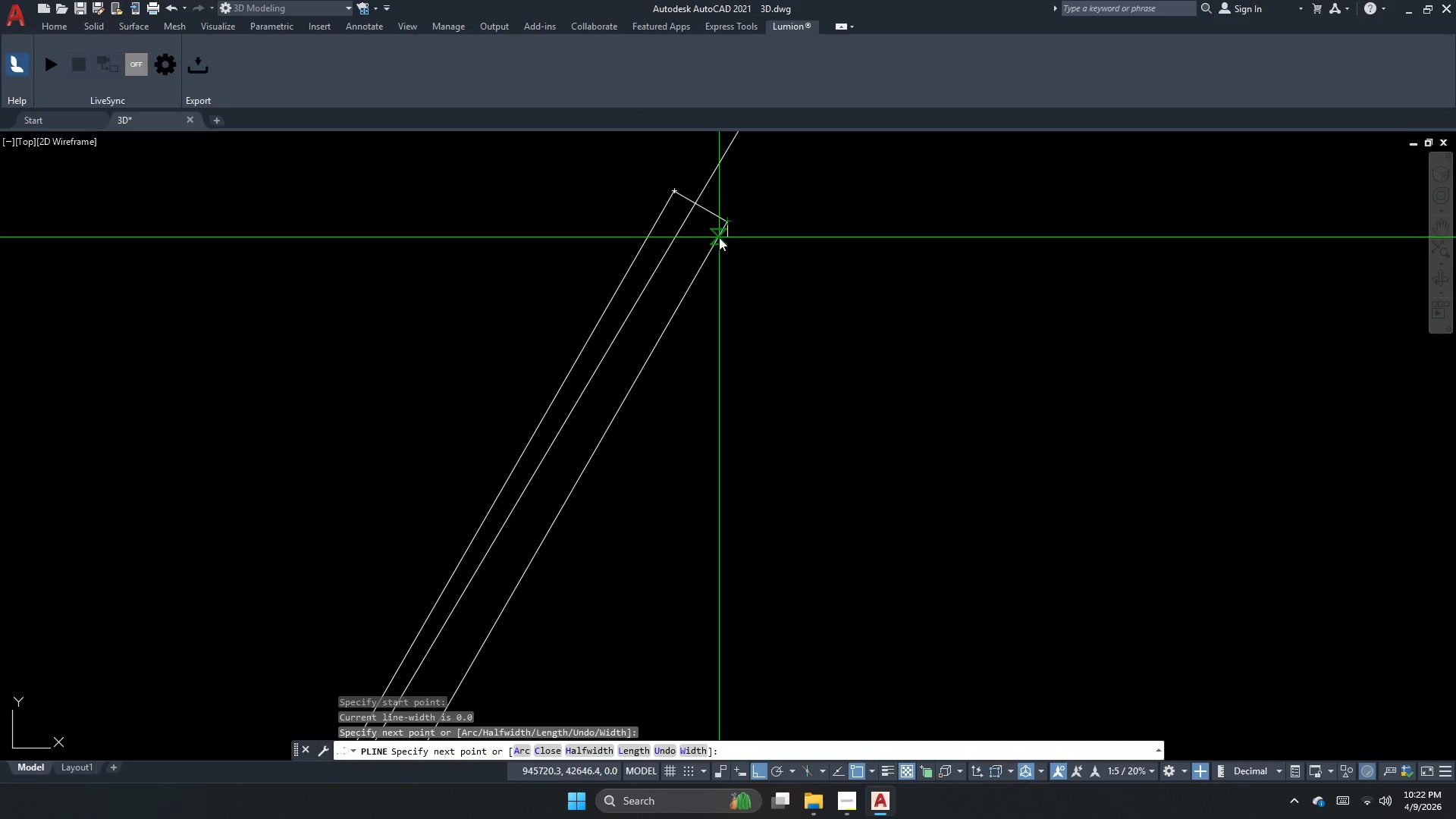 
key(Escape)
 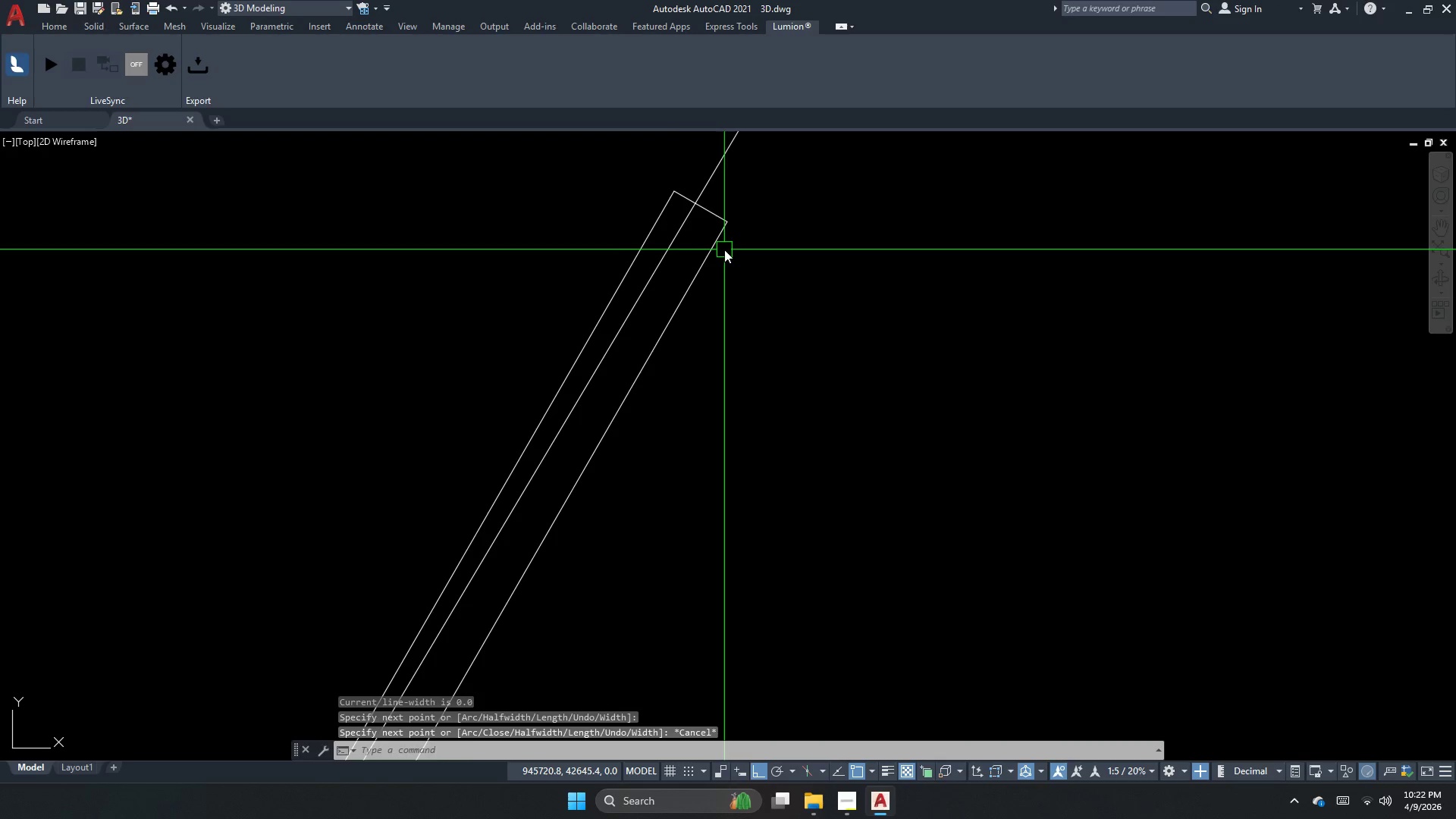 
left_click_drag(start_coordinate=[724, 249], to_coordinate=[723, 245])
 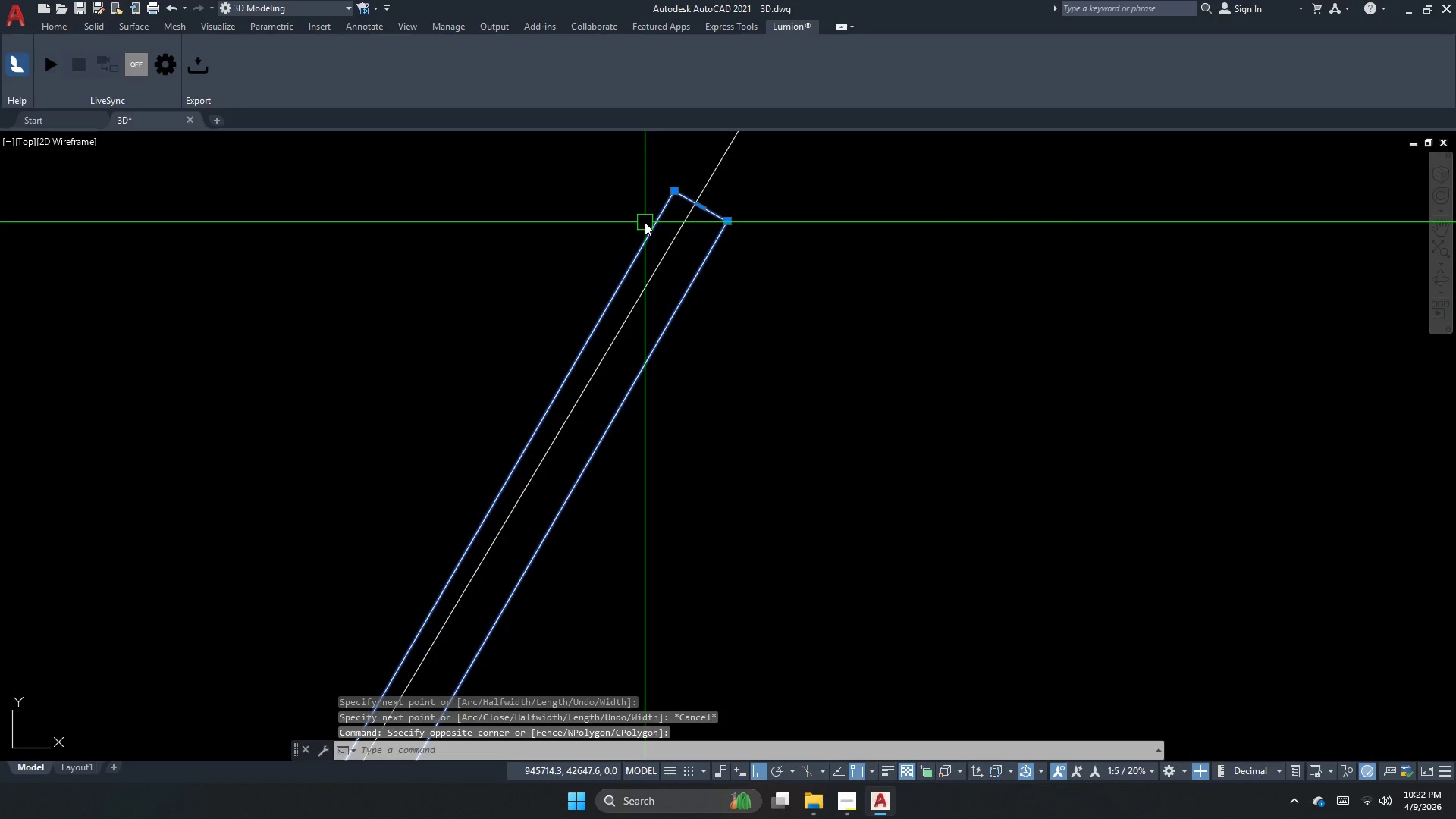 
key(J)
 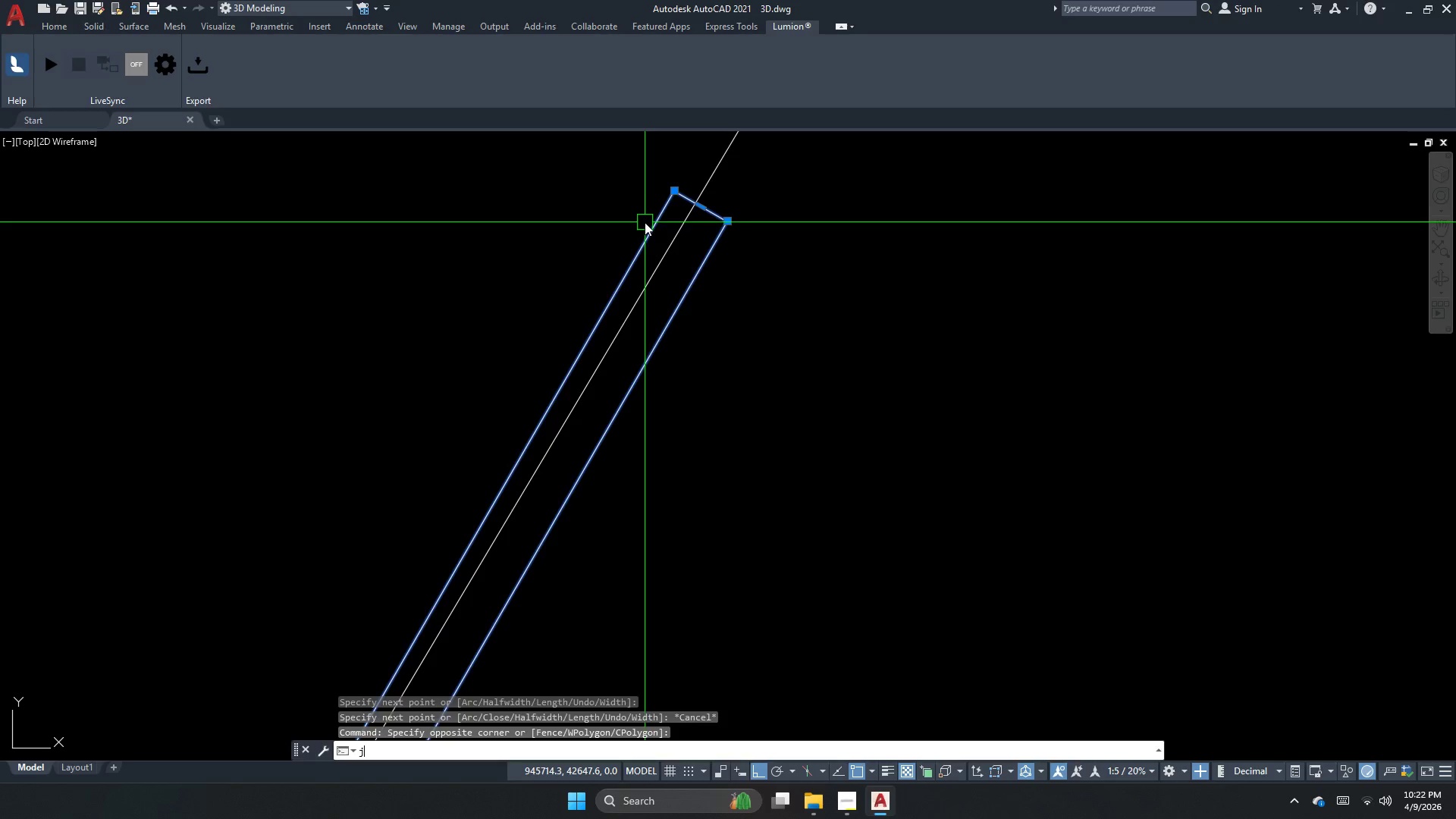 
key(Space)
 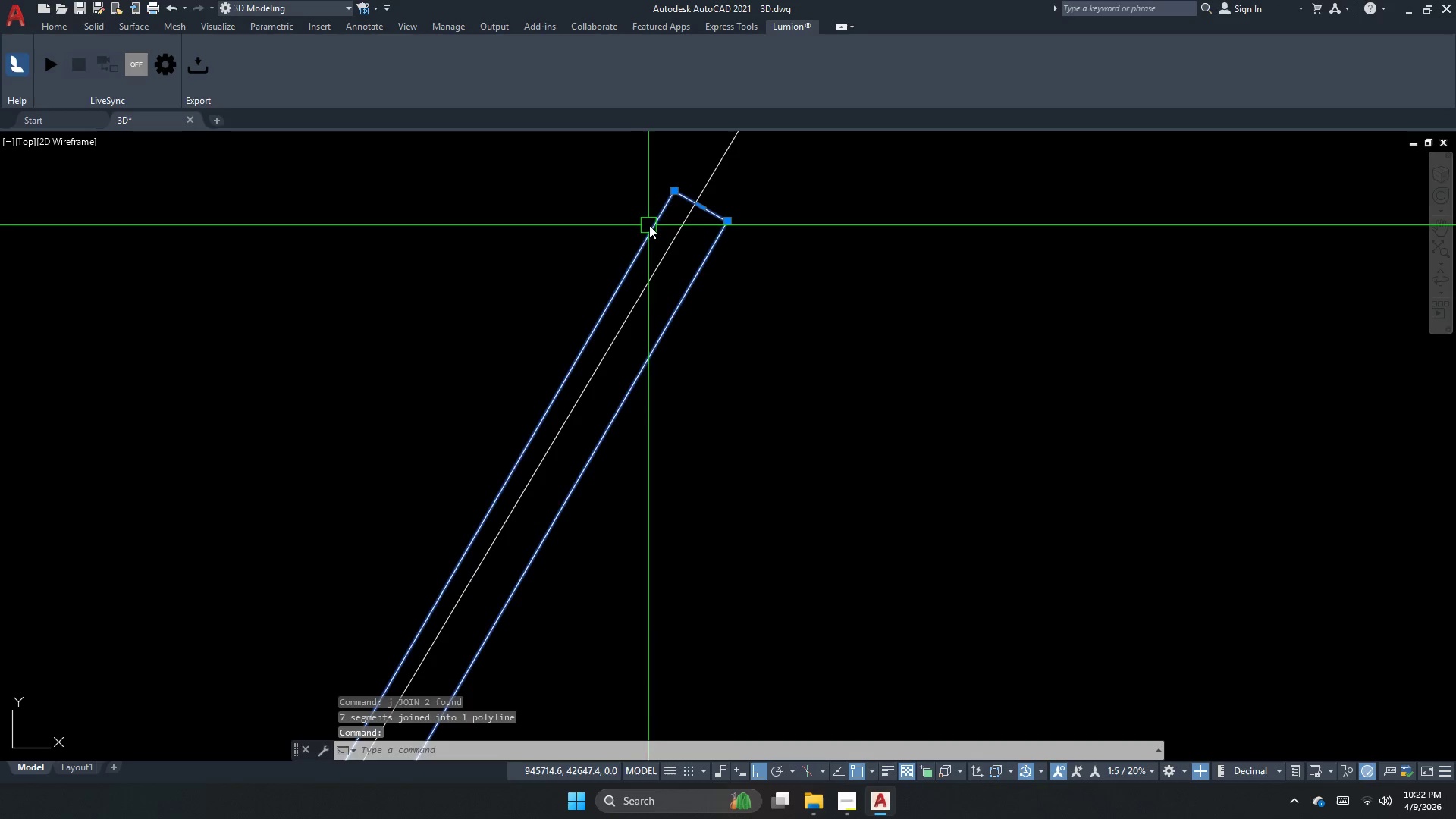 
key(Escape)
 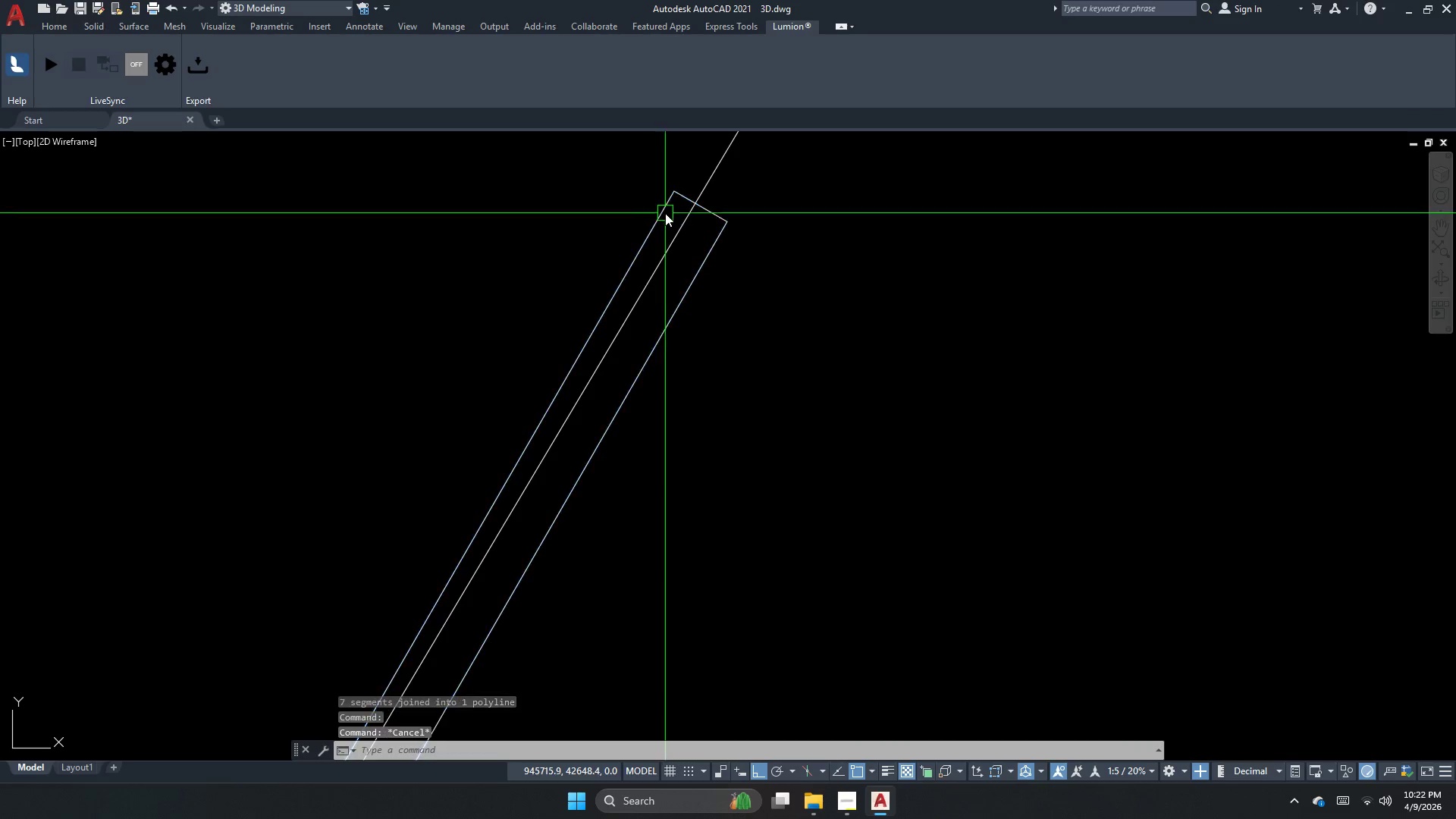 
left_click([665, 213])
 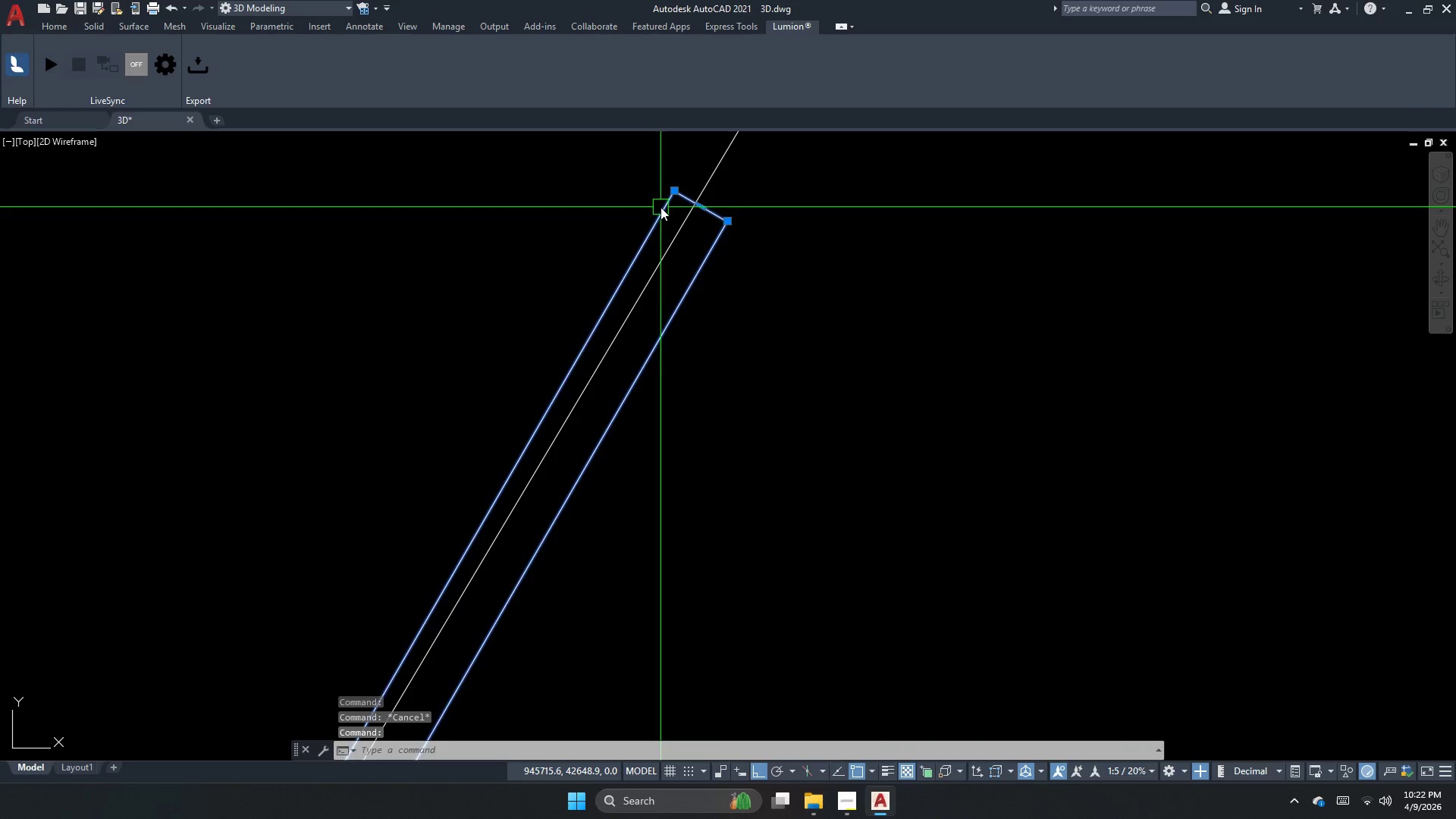 
key(Escape)
 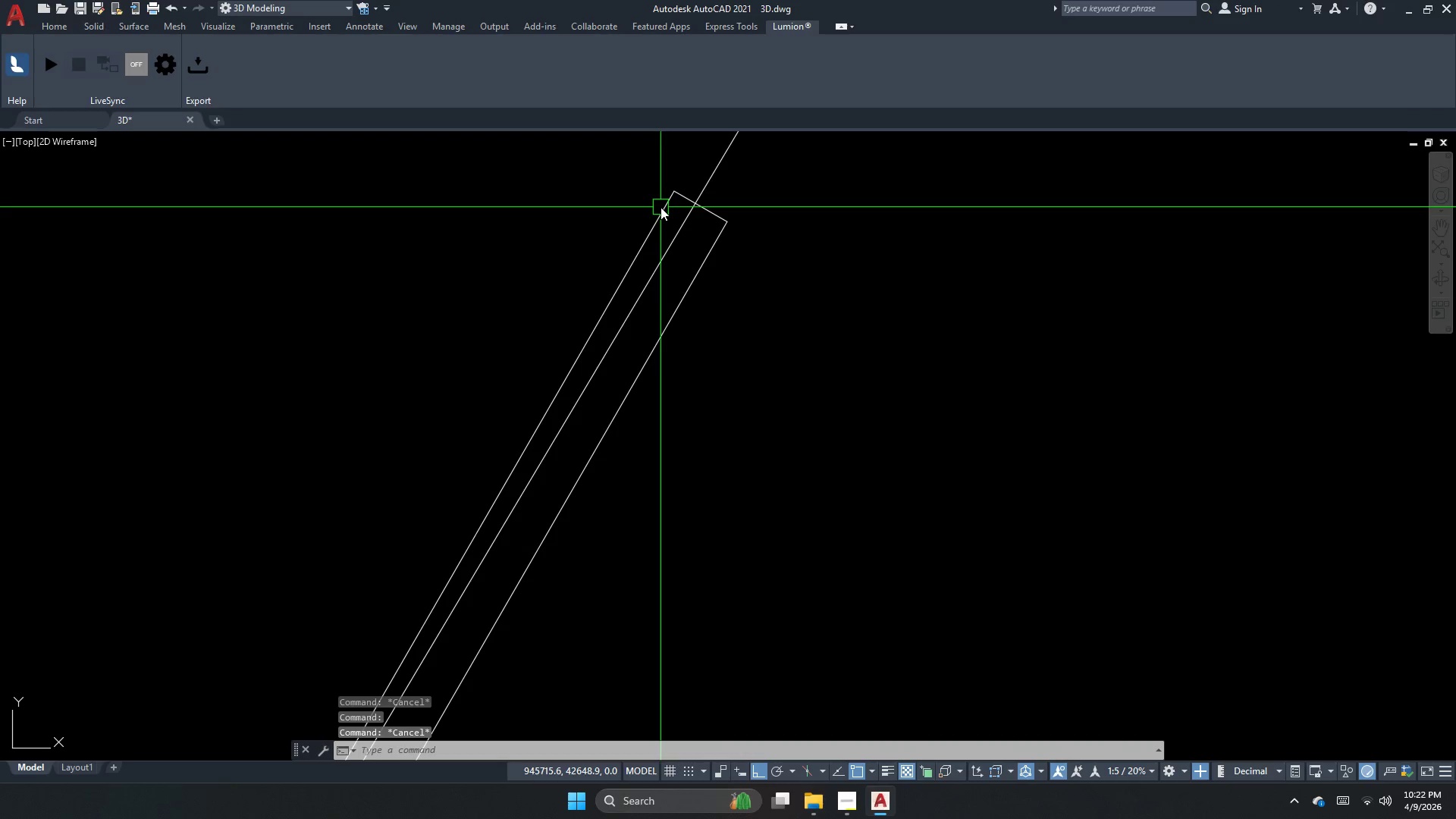 
key(F)
 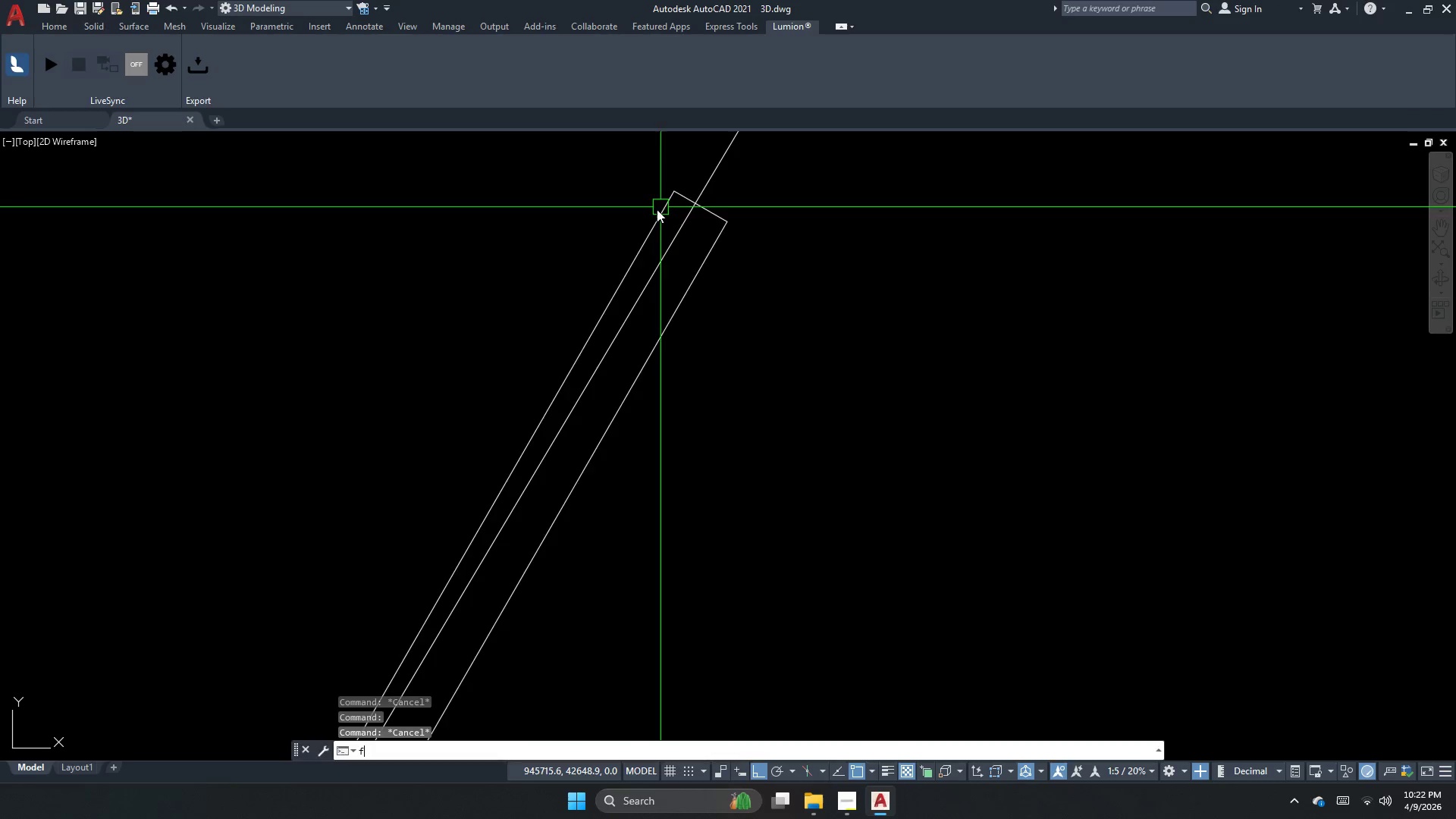 
key(Space)
 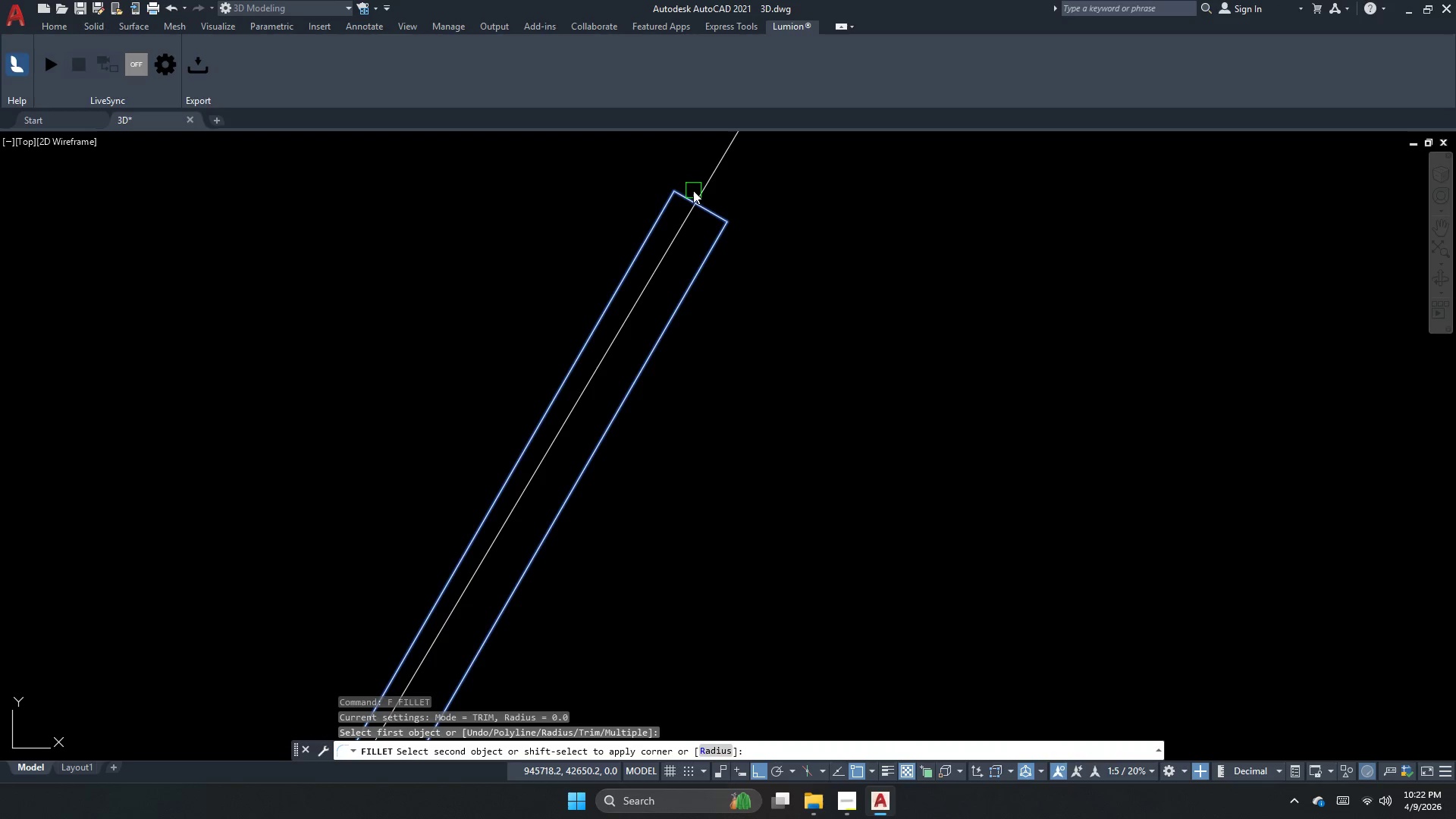 
left_click([689, 191])
 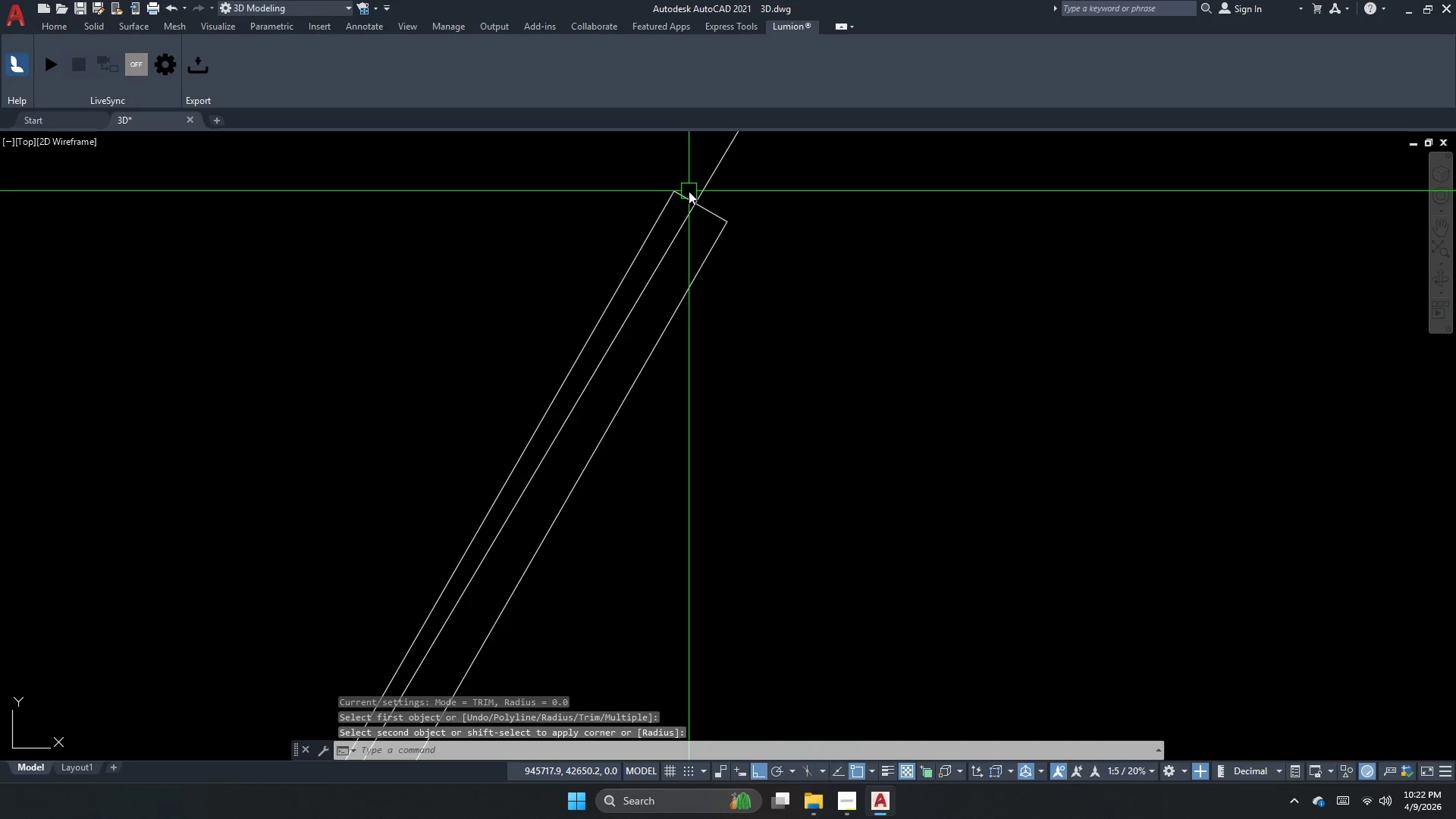 
key(Escape)
 